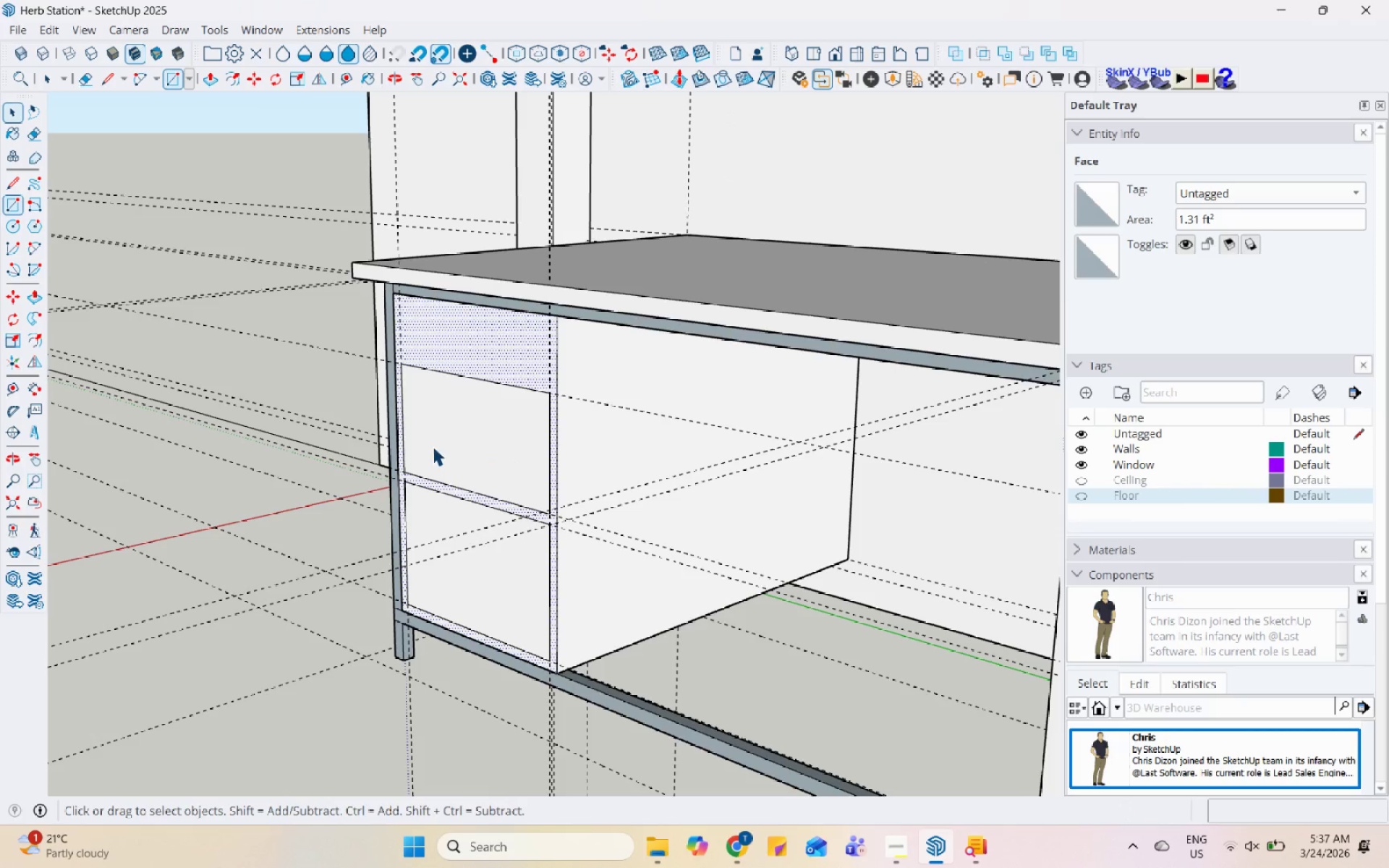 
left_click([441, 436])
 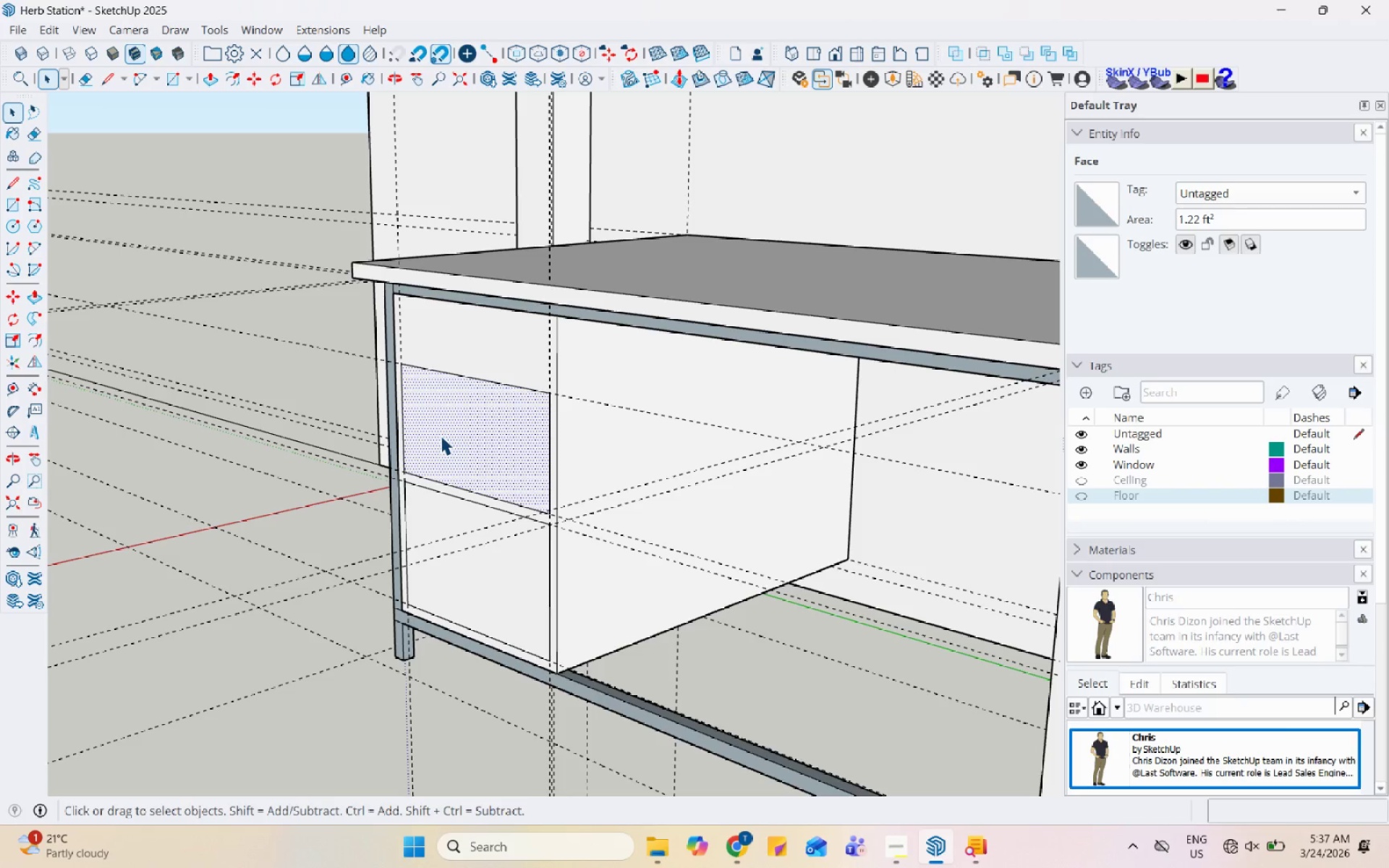 
wait(6.19)
 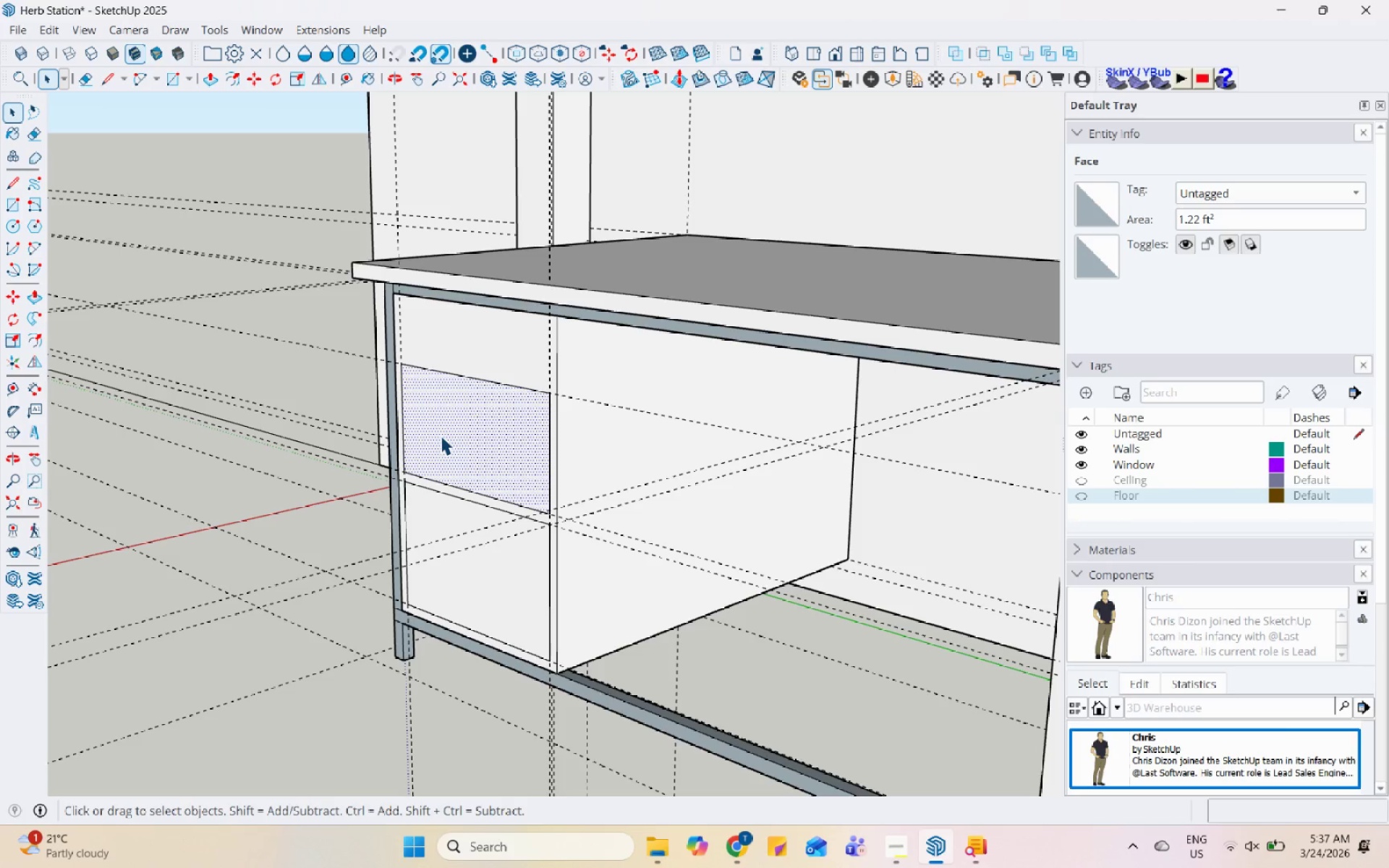 
left_click([744, 846])
 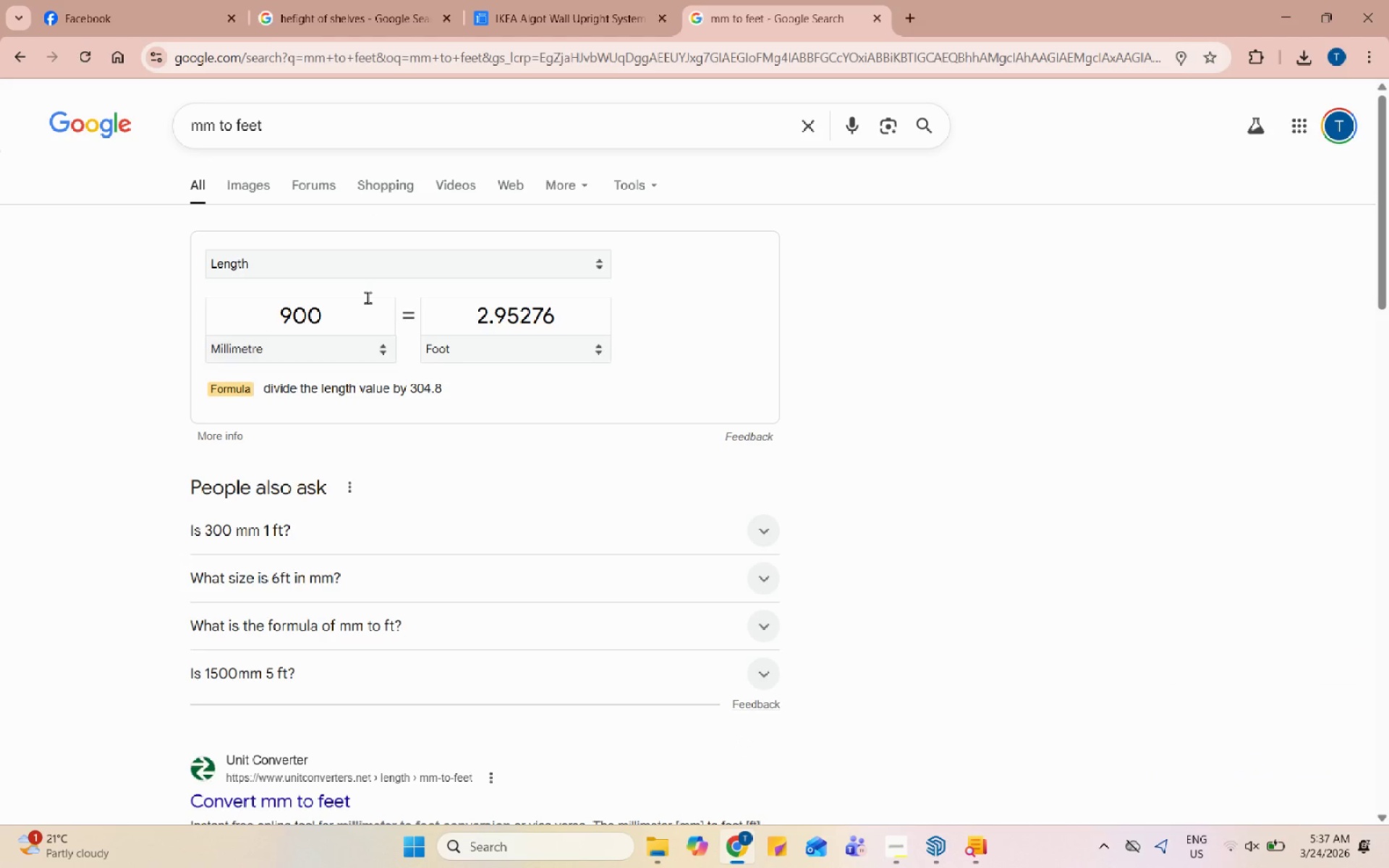 
double_click([368, 297])
 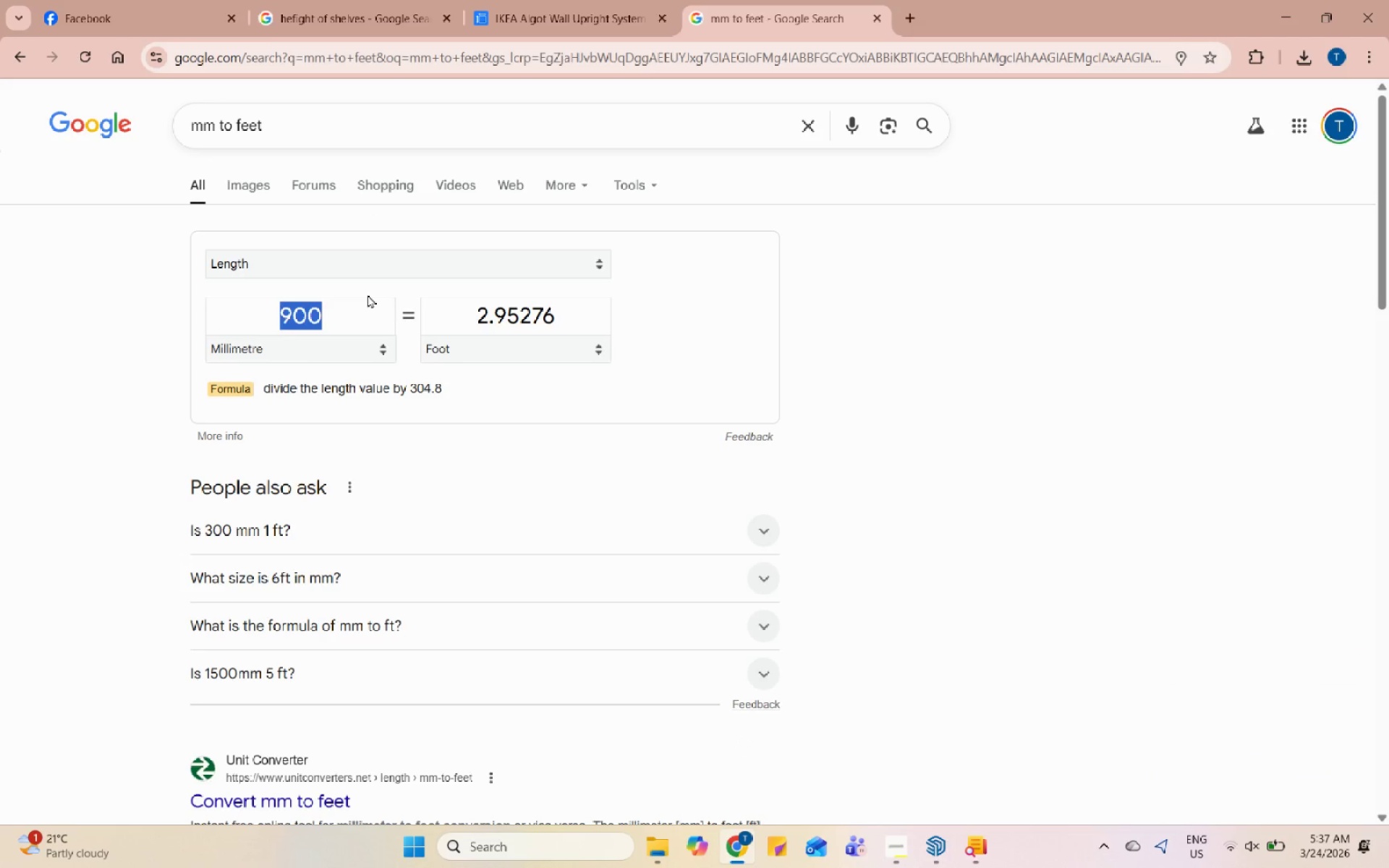 
key(Numpad3)
 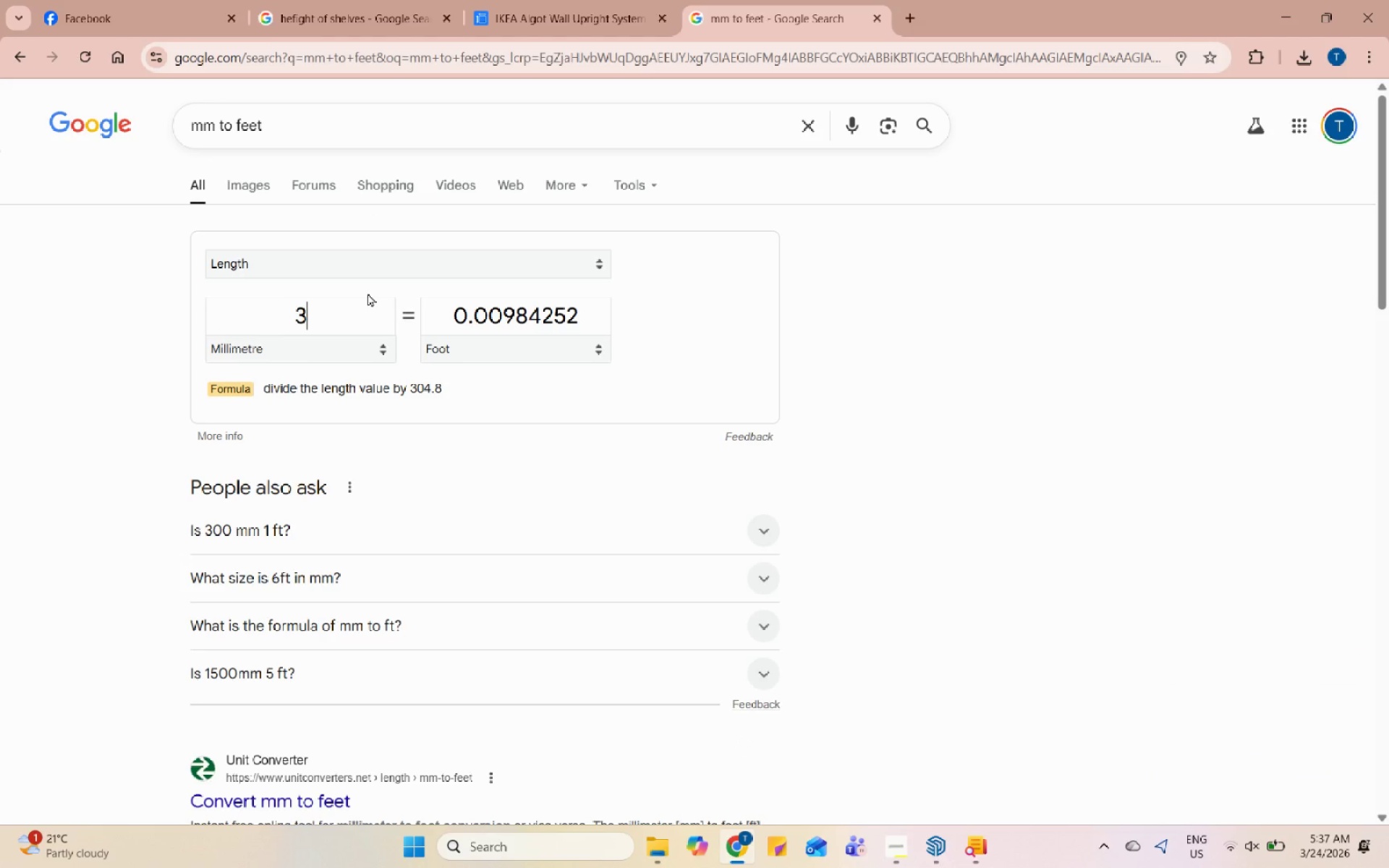 
key(Numpad0)
 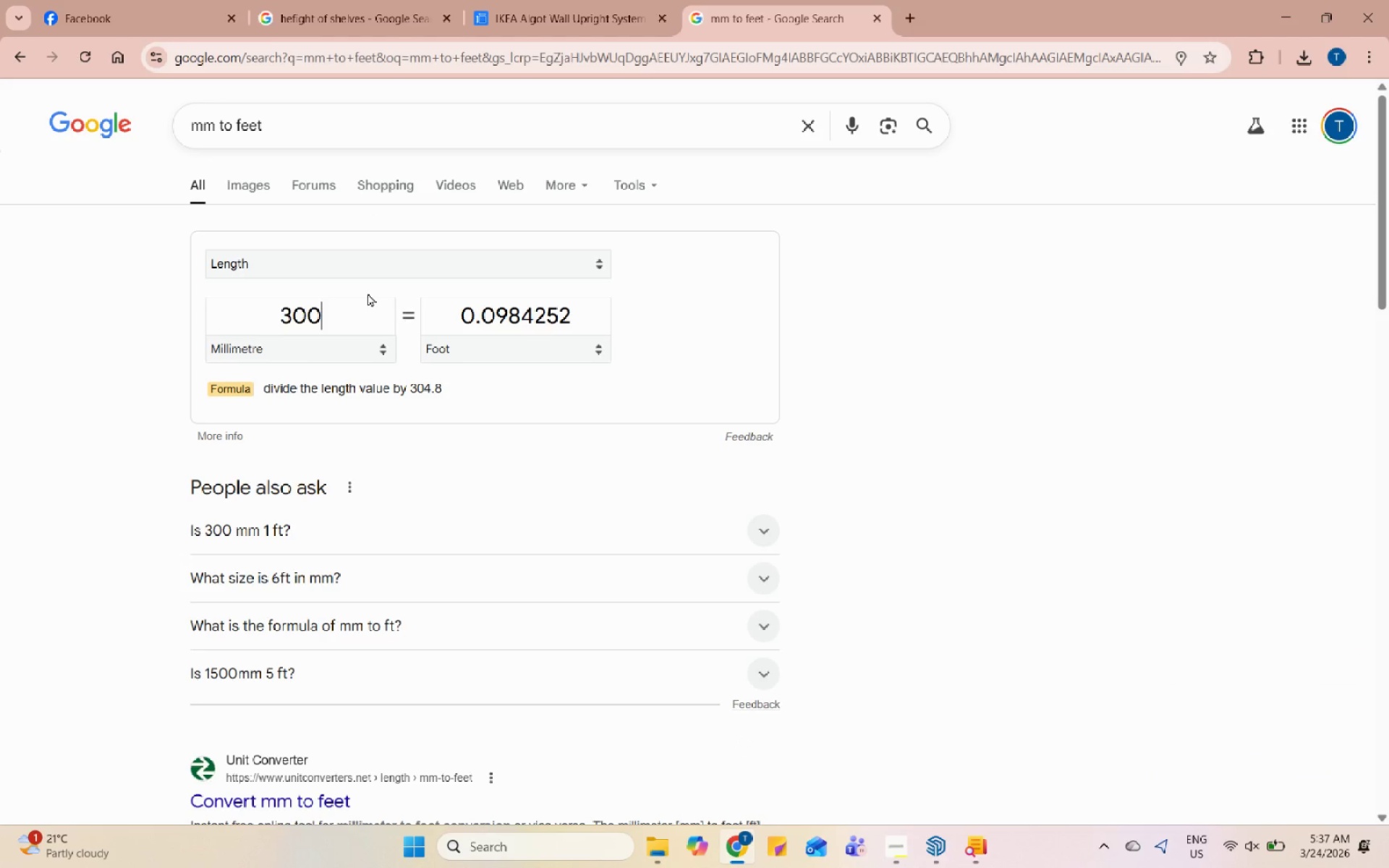 
key(Numpad0)
 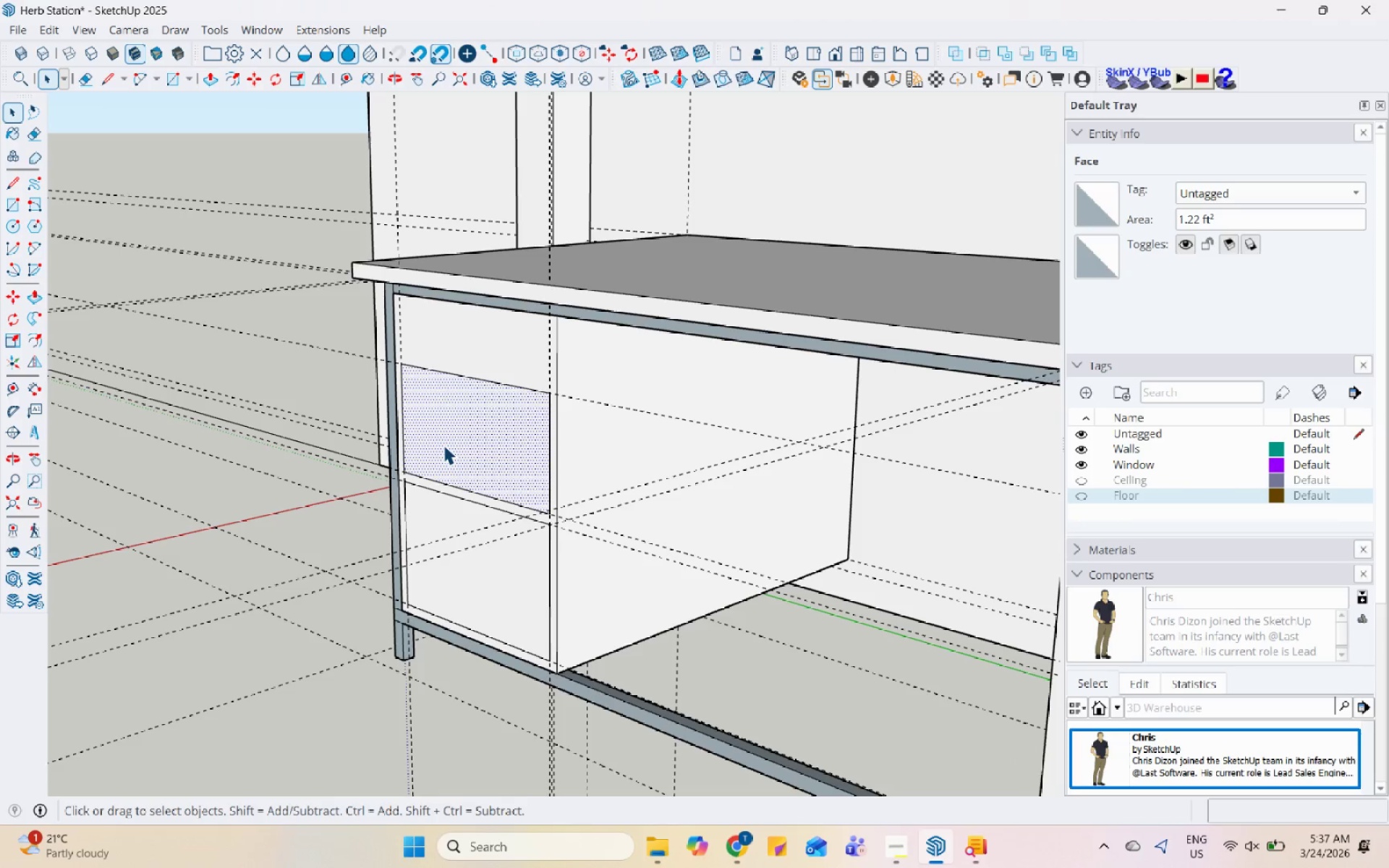 
key(P)
 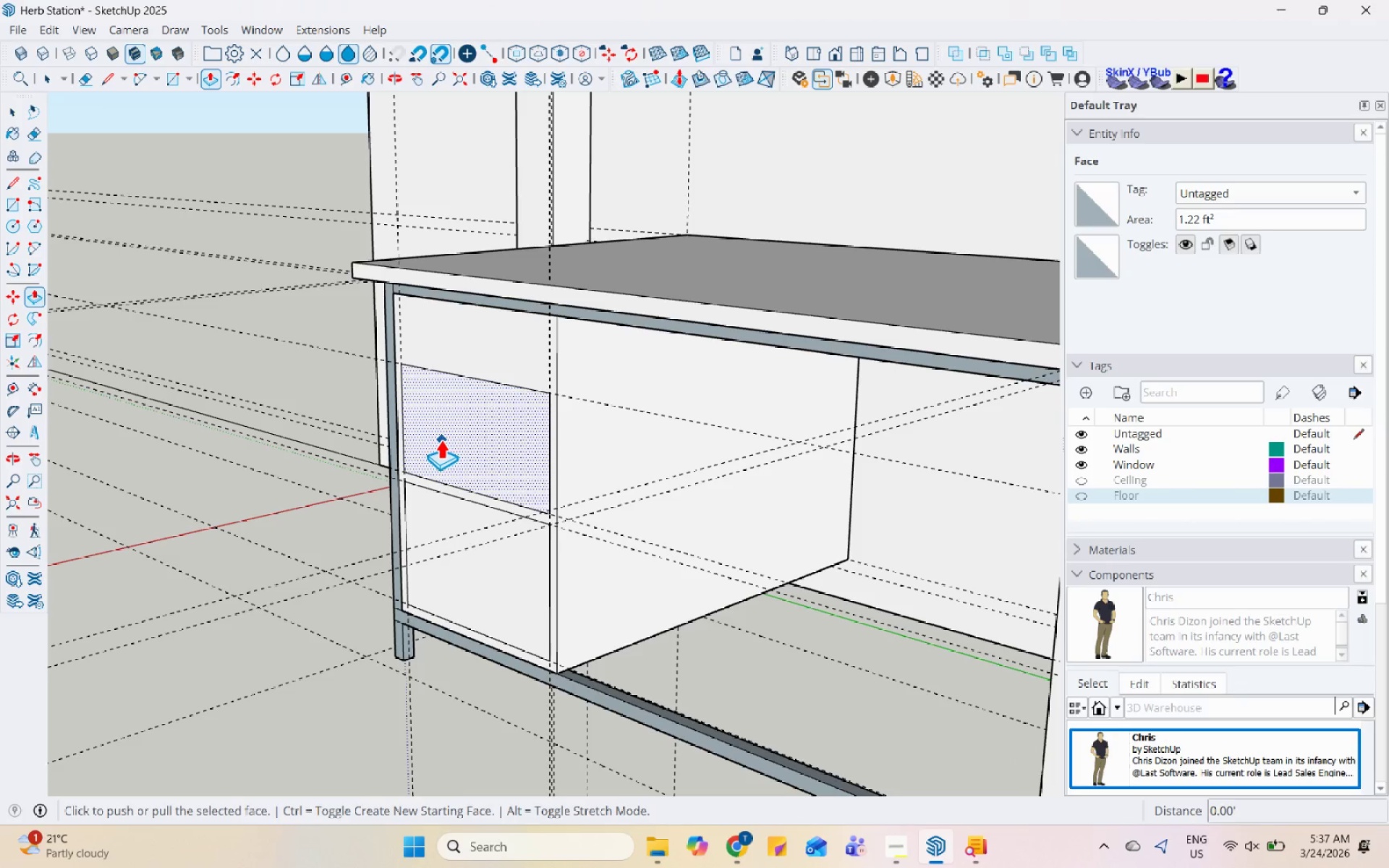 
left_click([440, 439])
 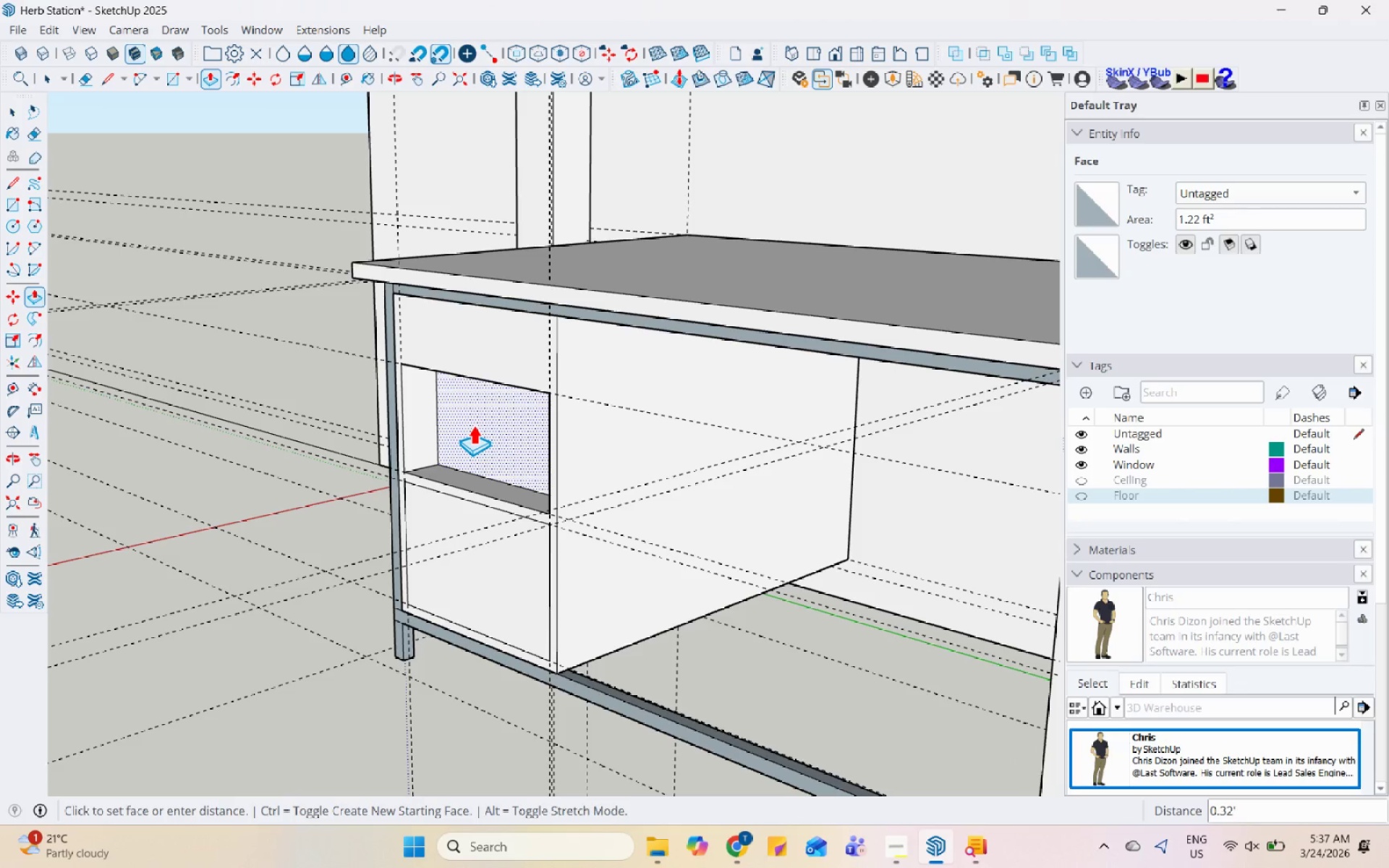 
key(Numpad1)
 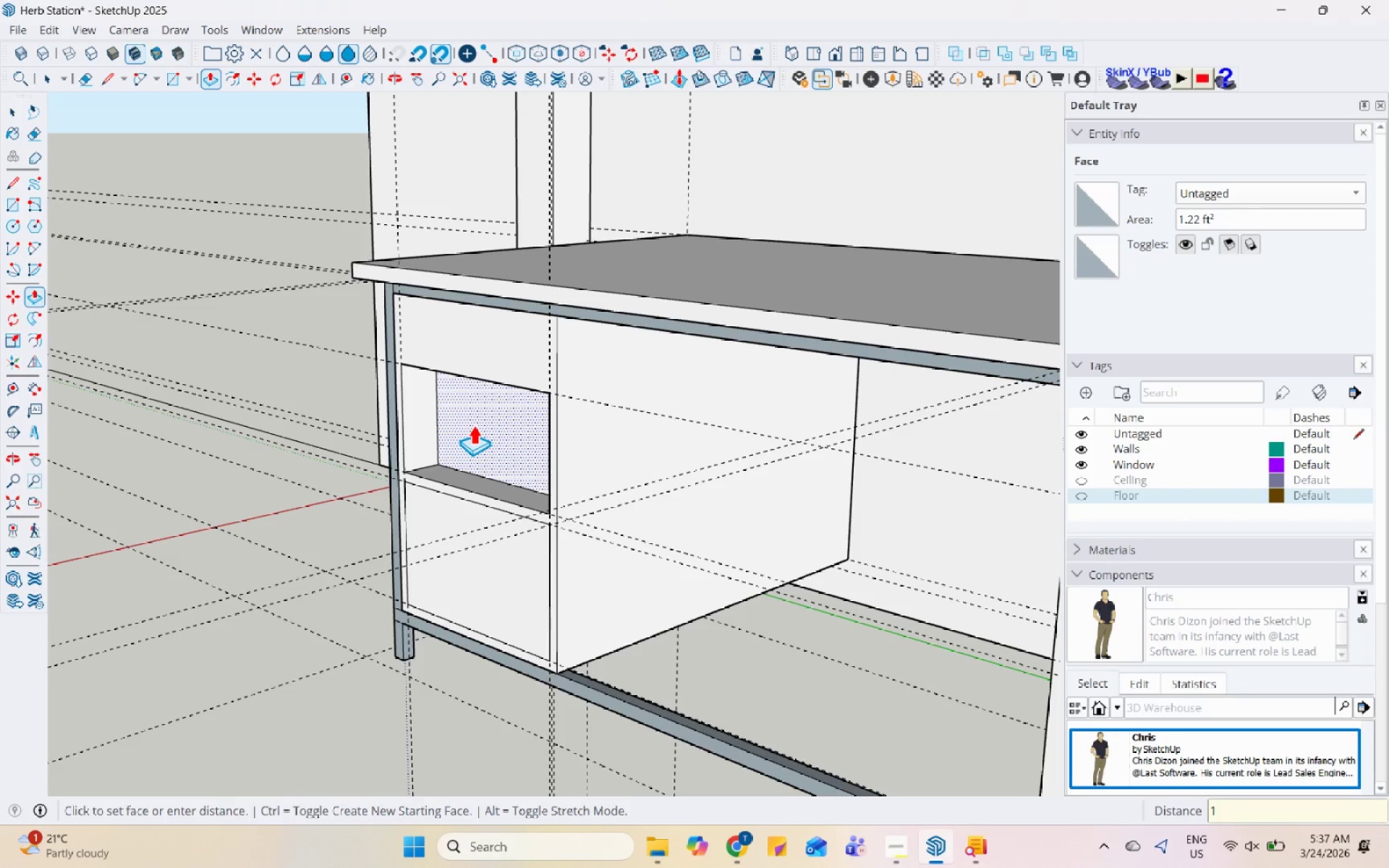 
key(Enter)
 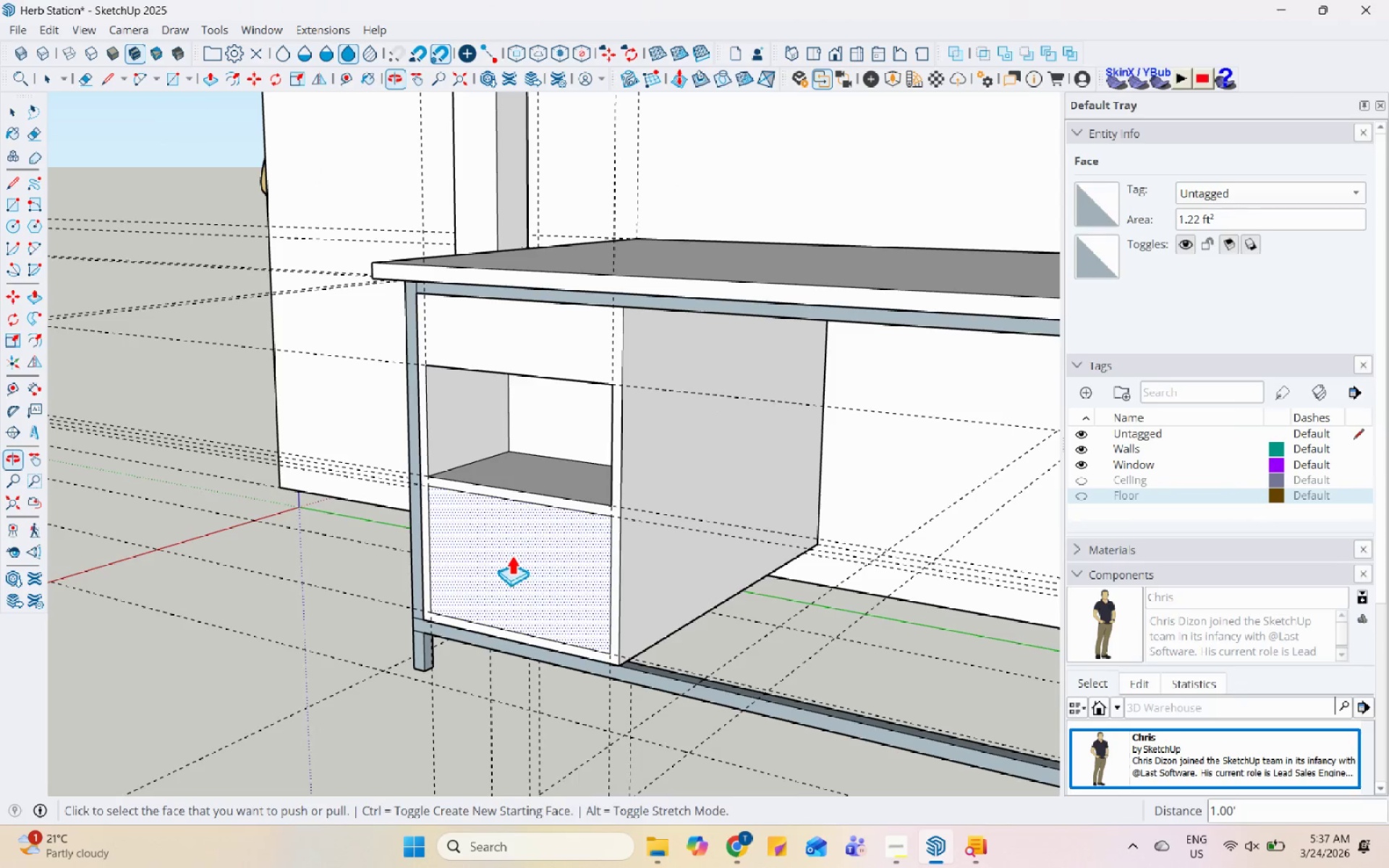 
double_click([511, 555])
 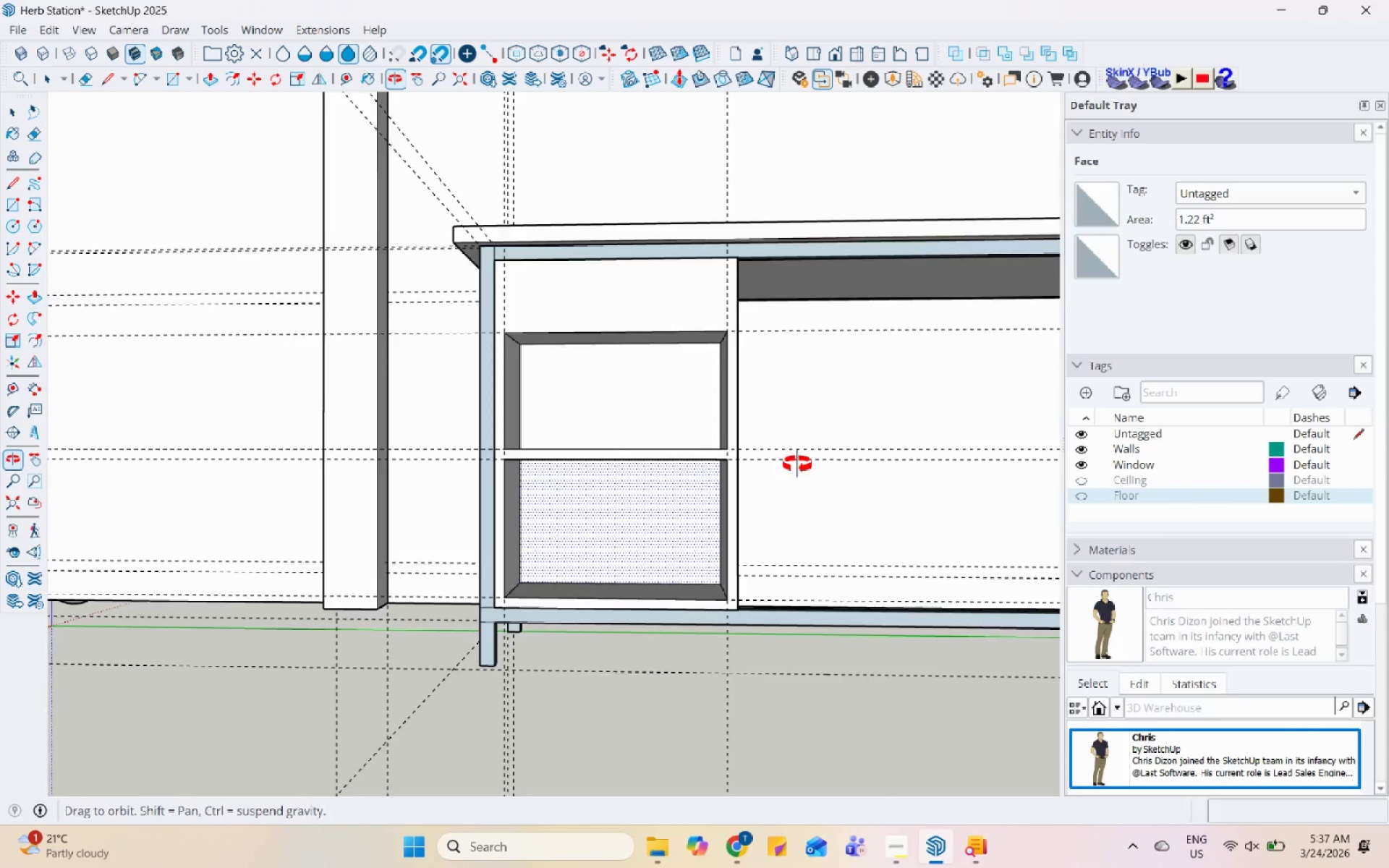 
key(Space)
 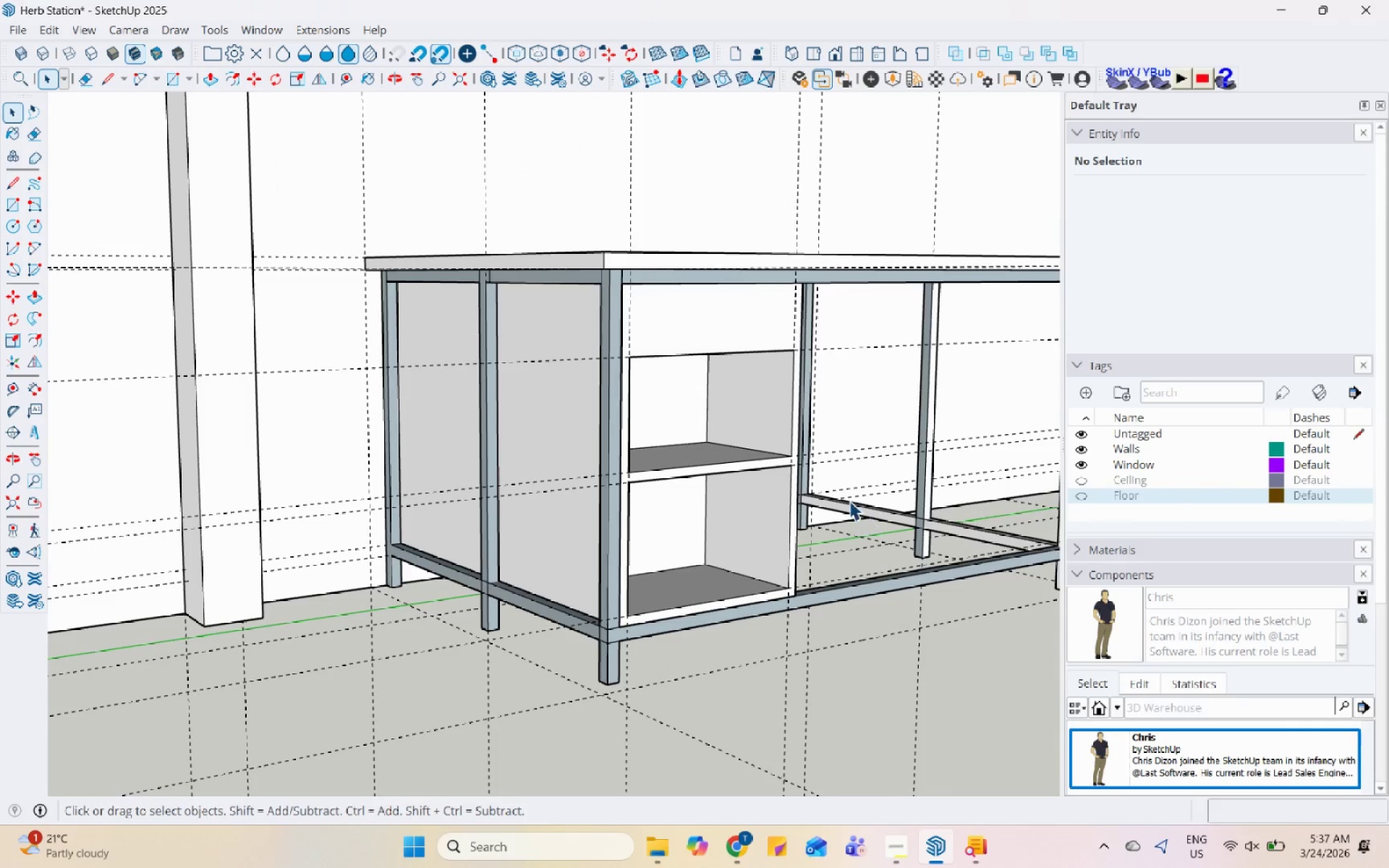 
double_click([763, 425])
 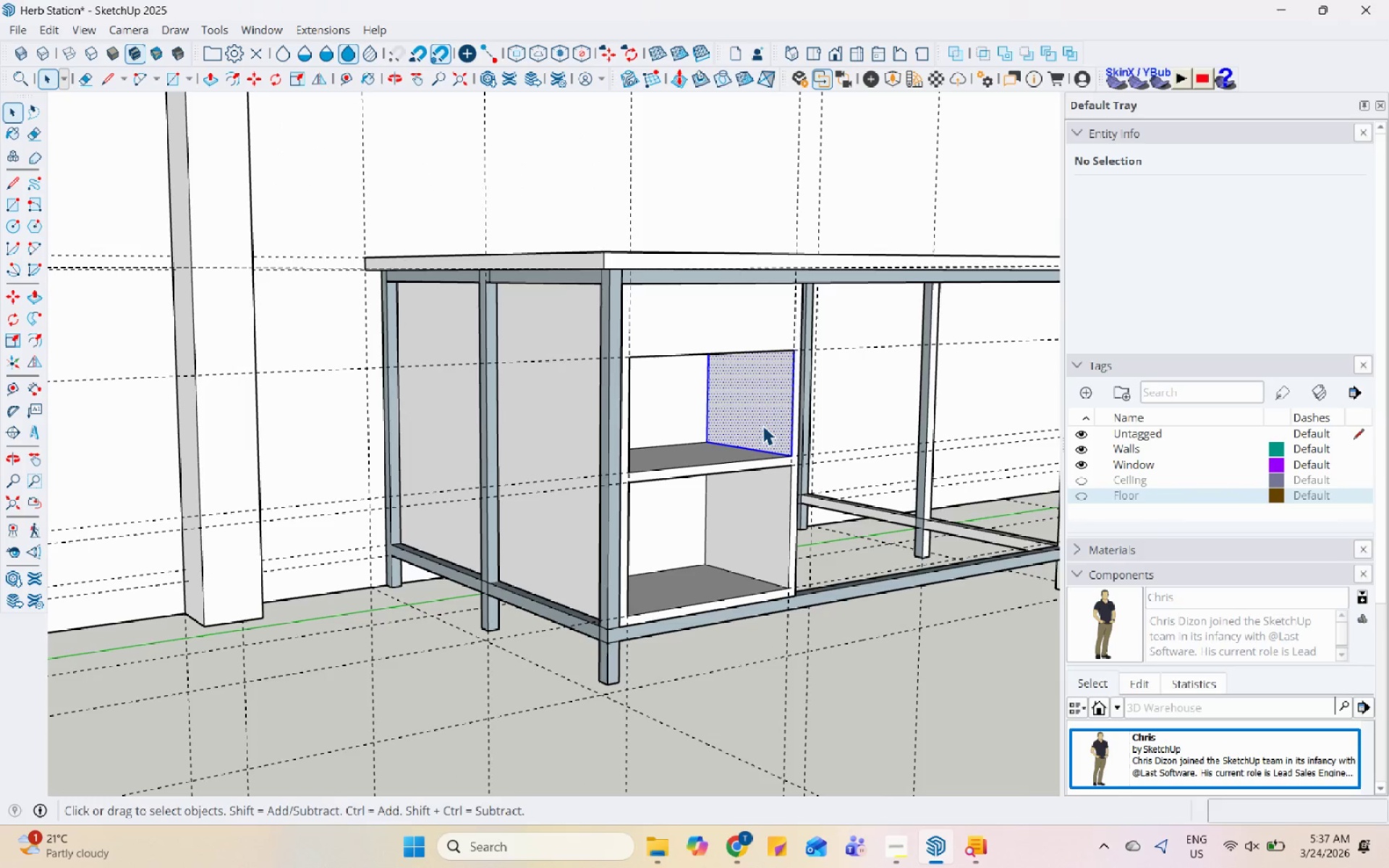 
triple_click([763, 425])
 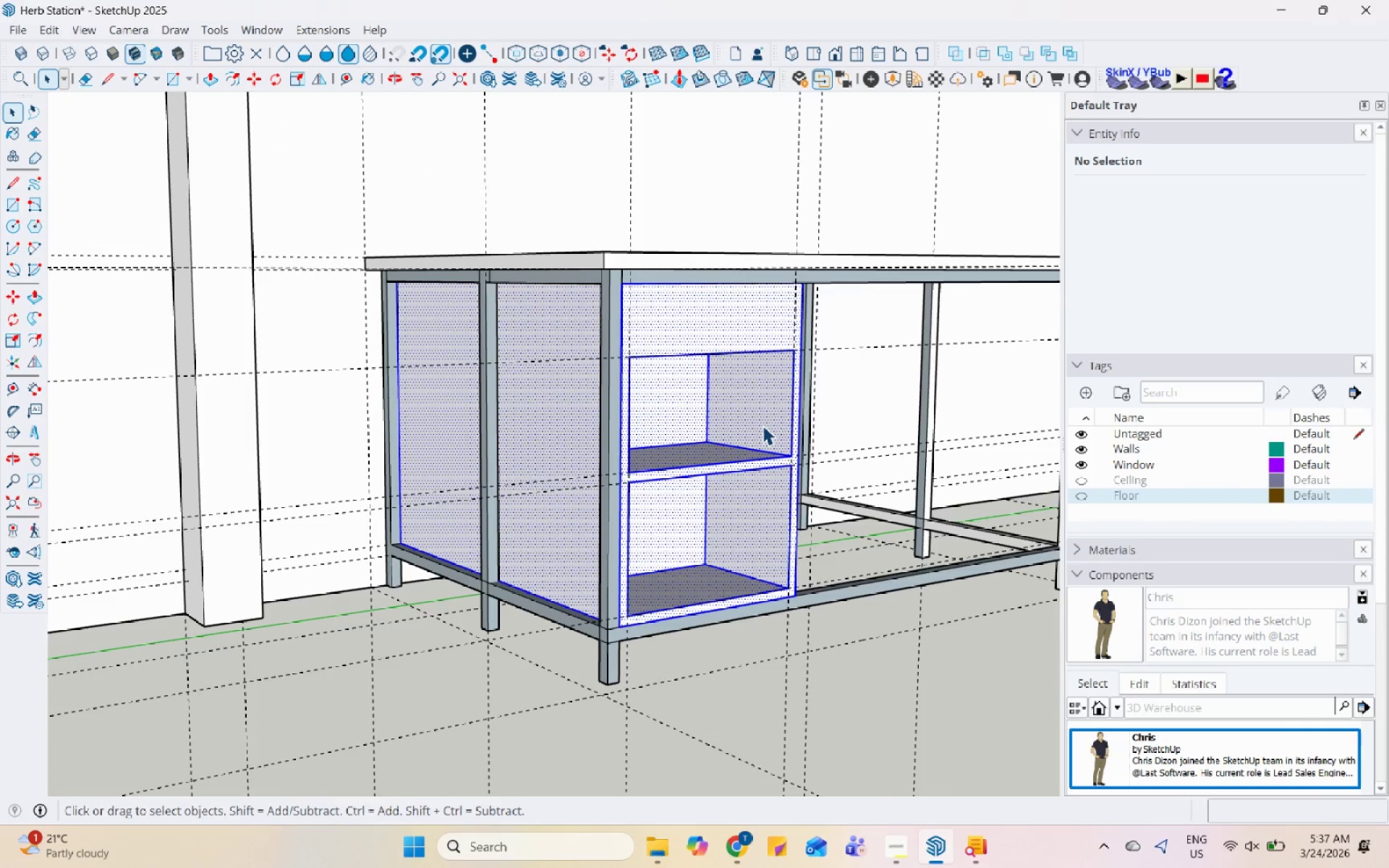 
right_click([763, 425])
 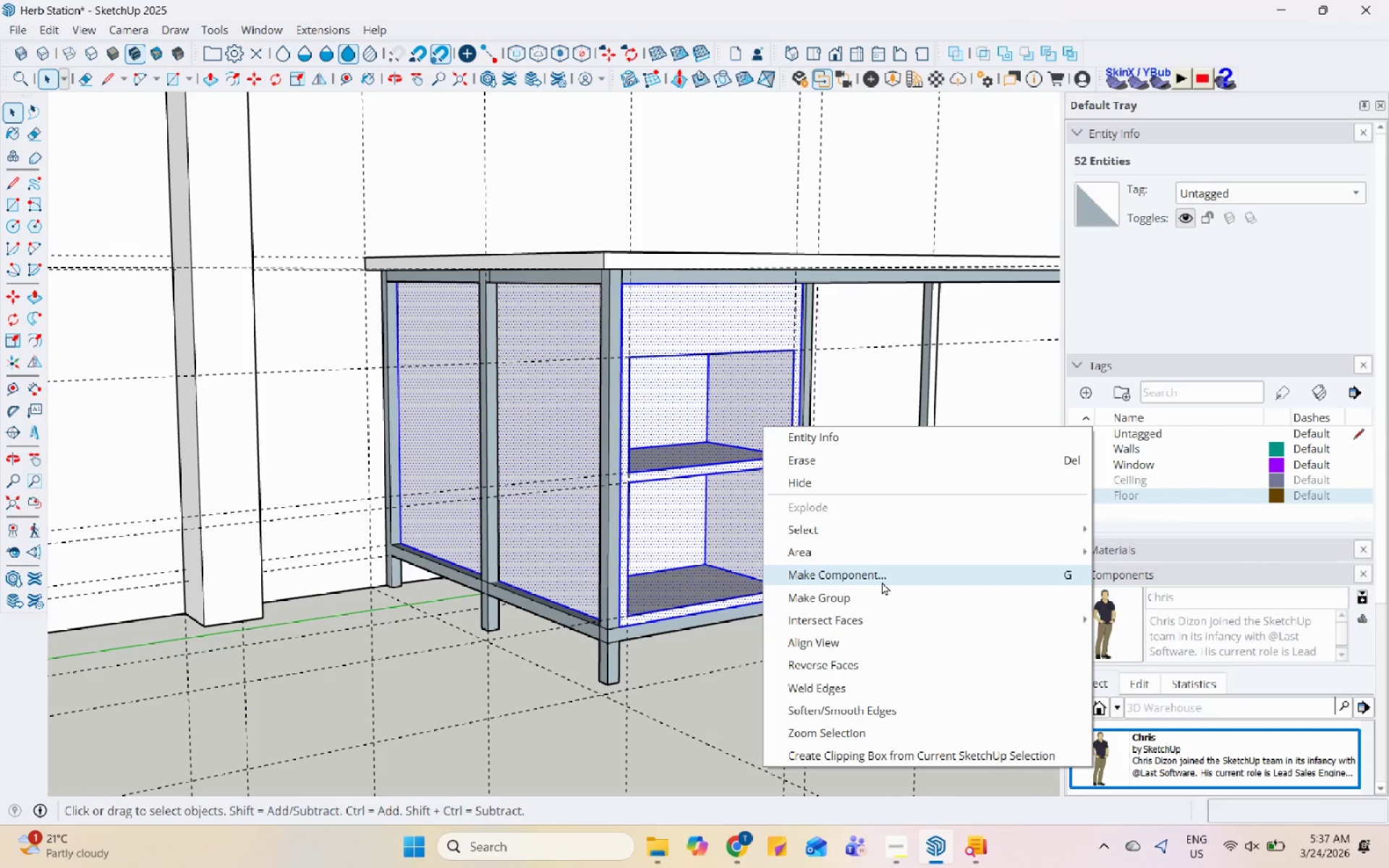 
type(Shelvig)
key(Backspace)
type(ng)
 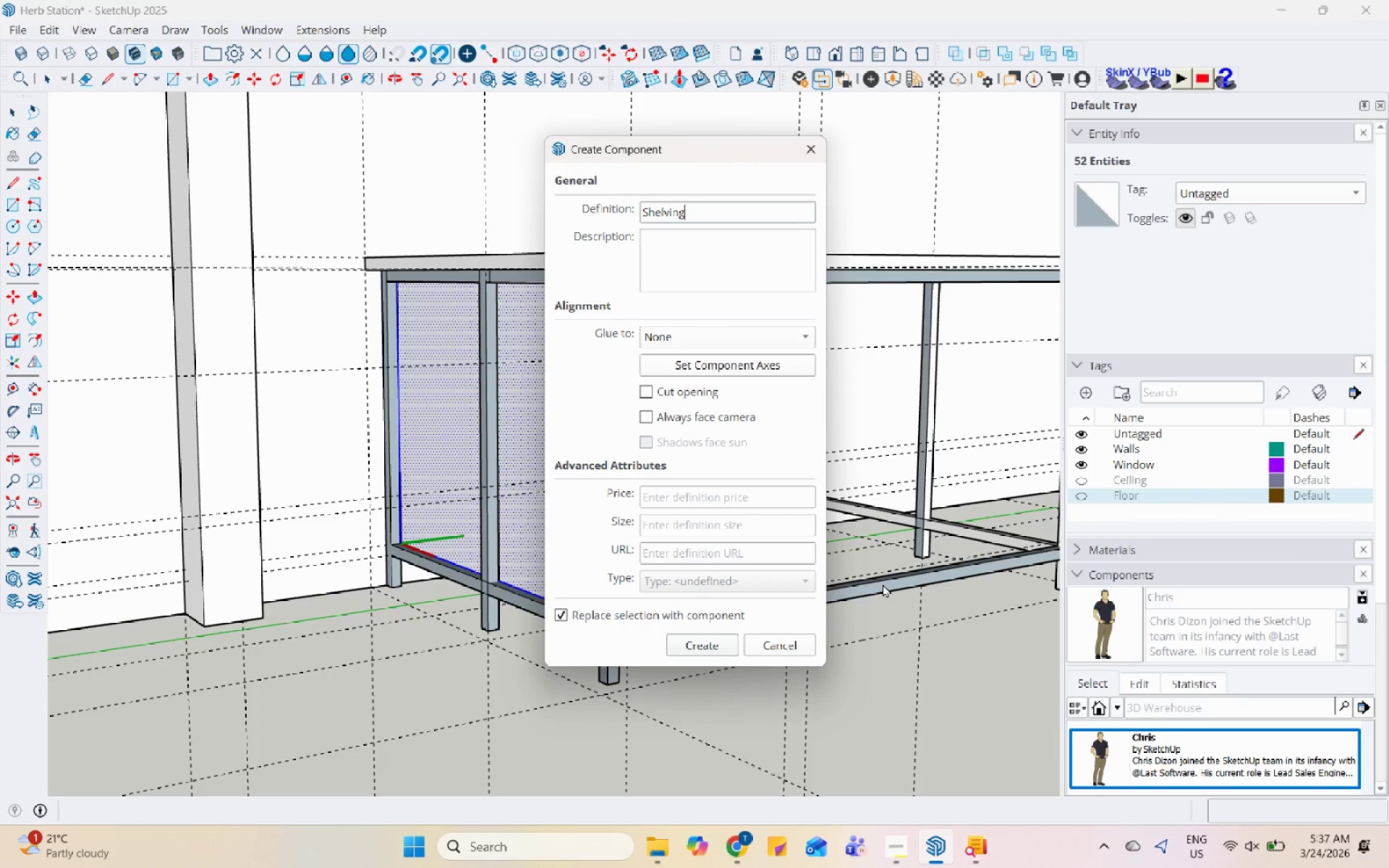 
key(Enter)
 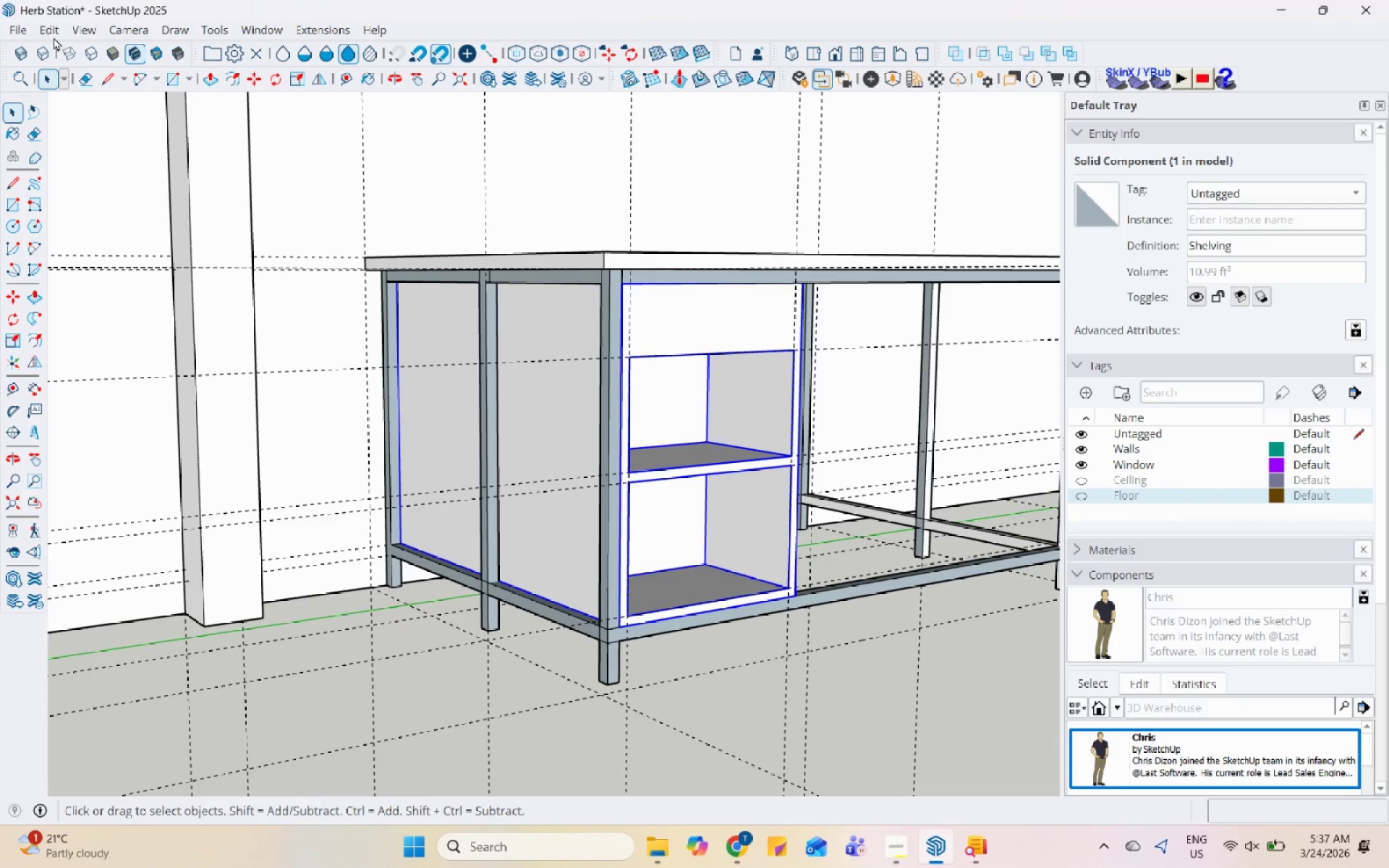 
scroll: coordinate [588, 528], scroll_direction: down, amount: 3.0
 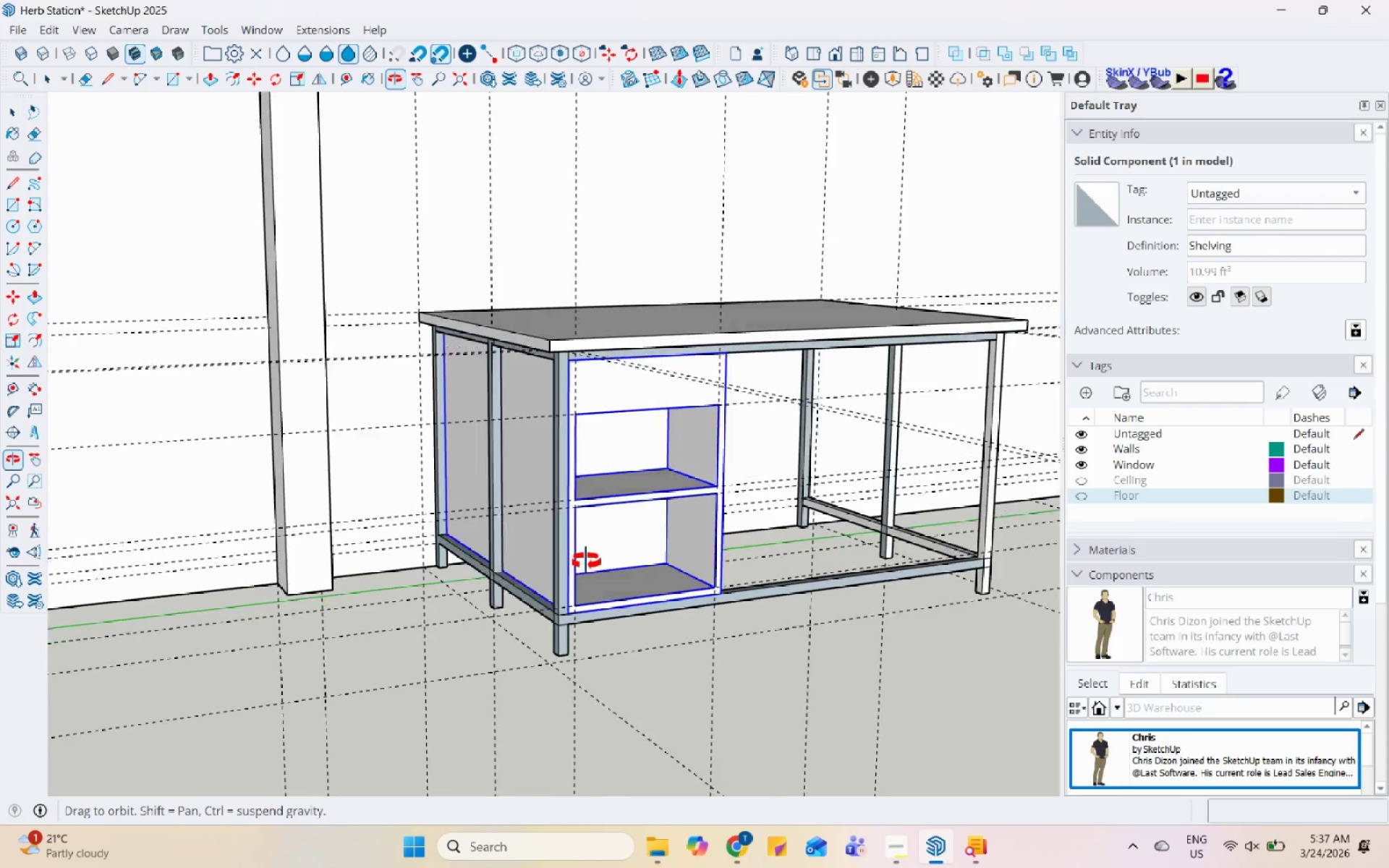 
scroll: coordinate [496, 597], scroll_direction: up, amount: 6.0
 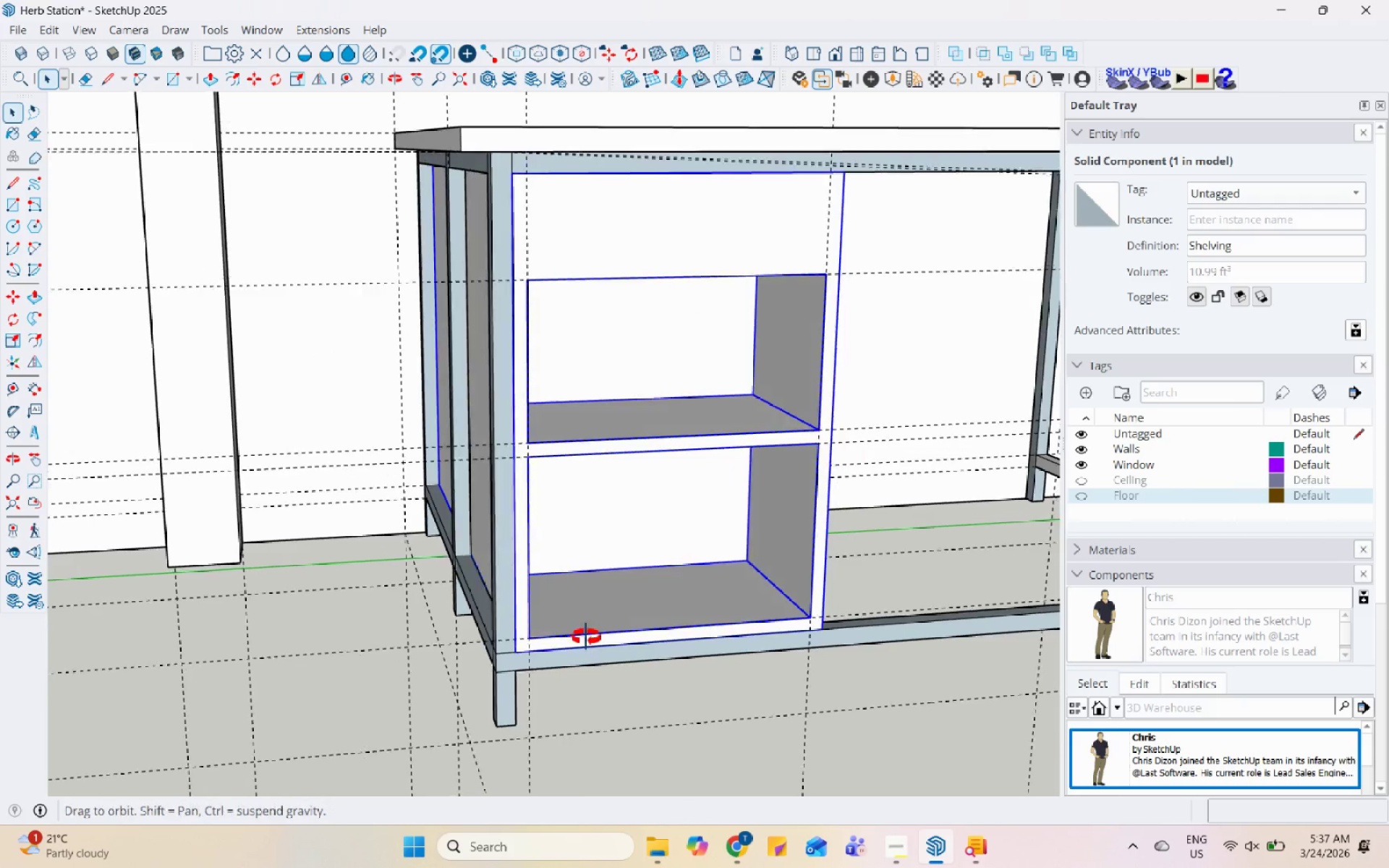 
key(M)
 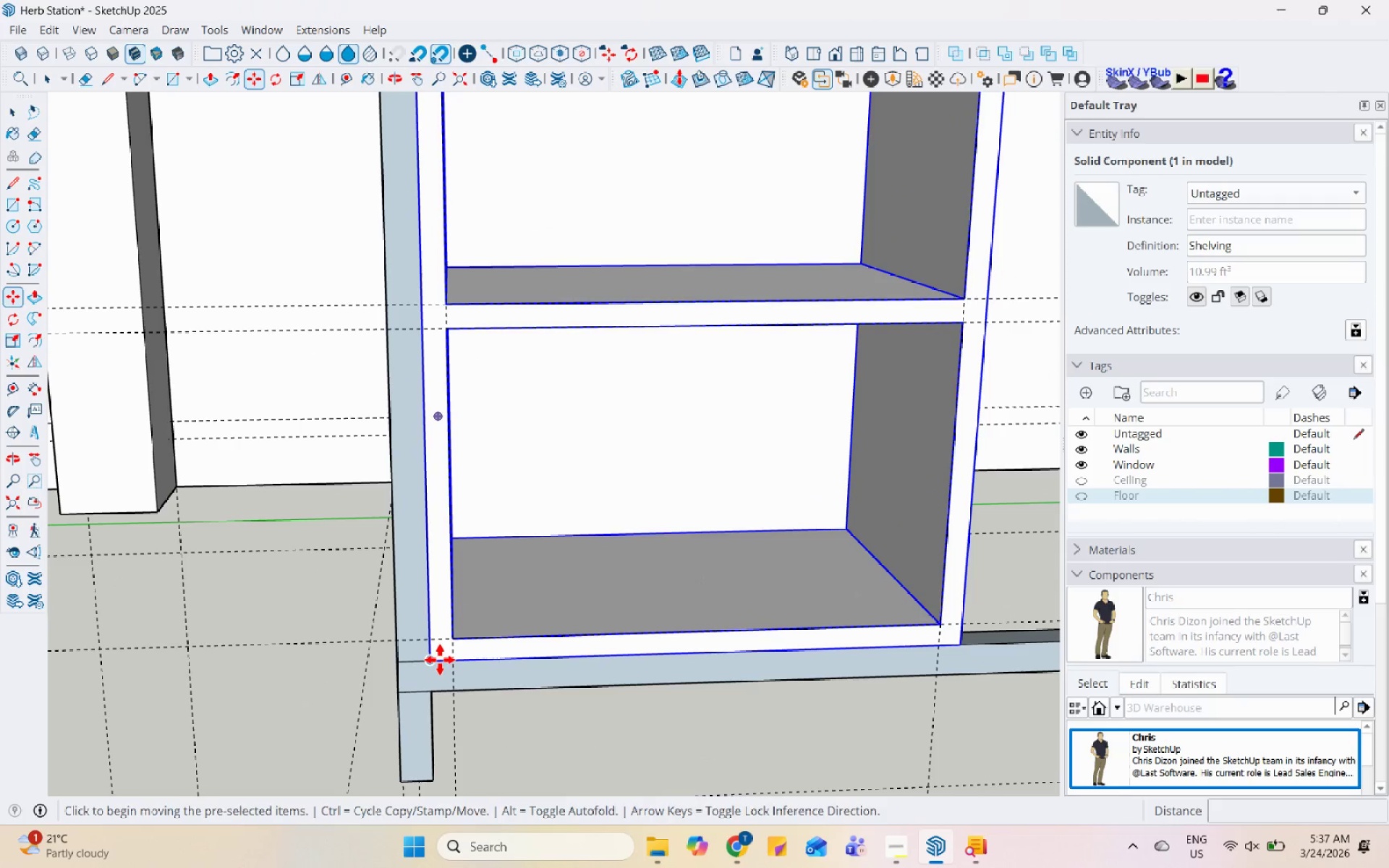 
scroll: coordinate [523, 644], scroll_direction: up, amount: 5.0
 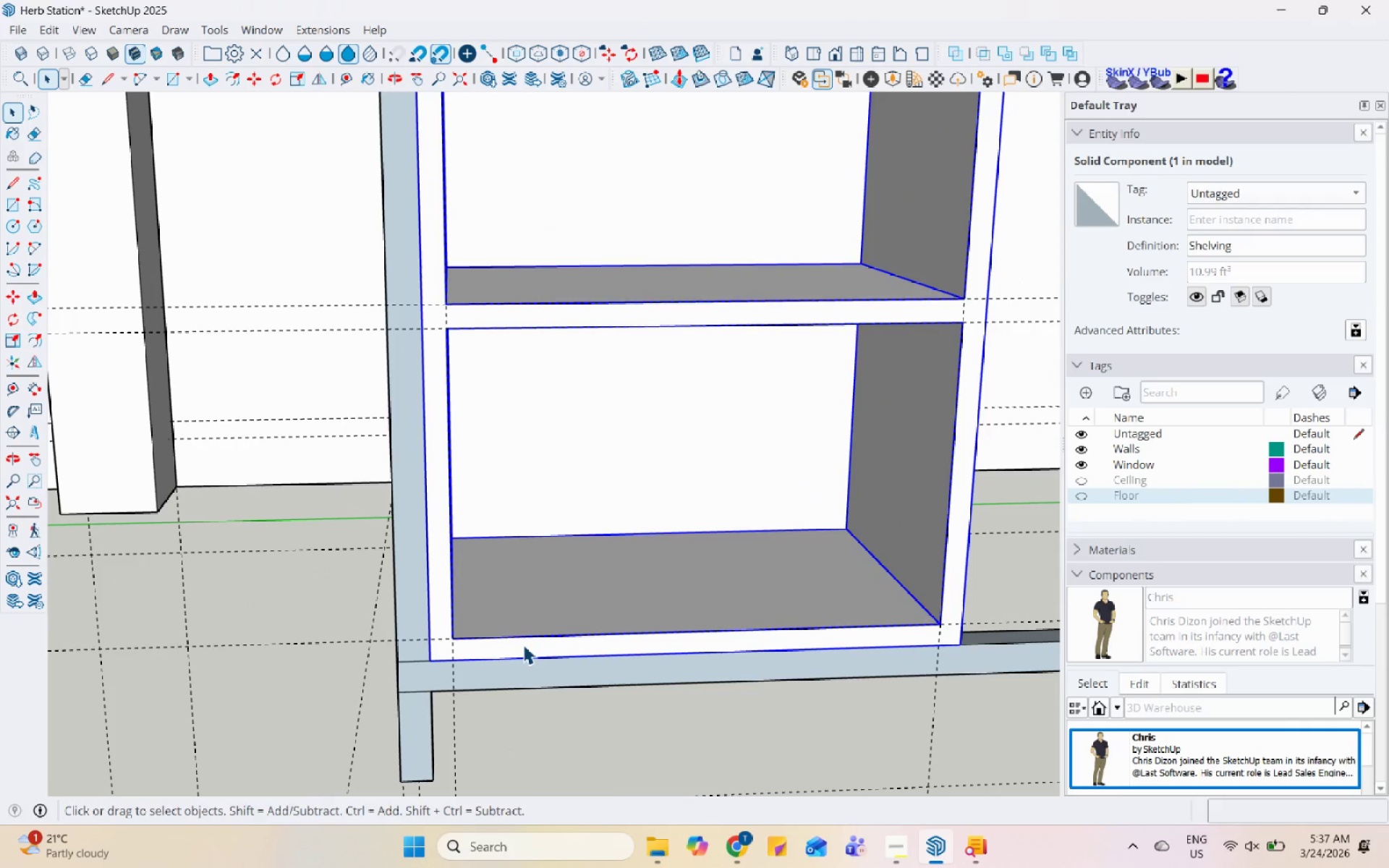 
left_click([435, 659])
 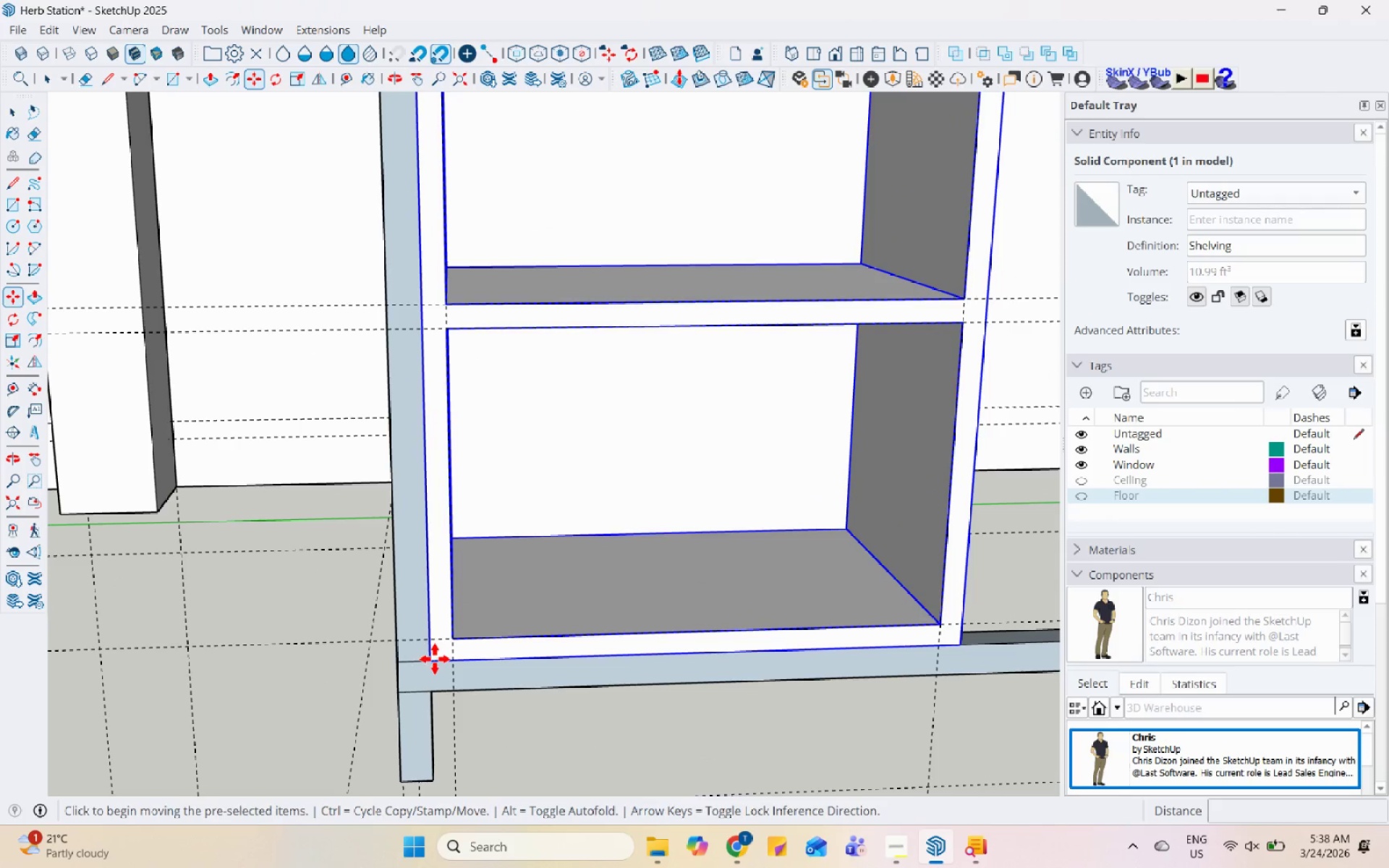 
key(Control+ControlLeft)
 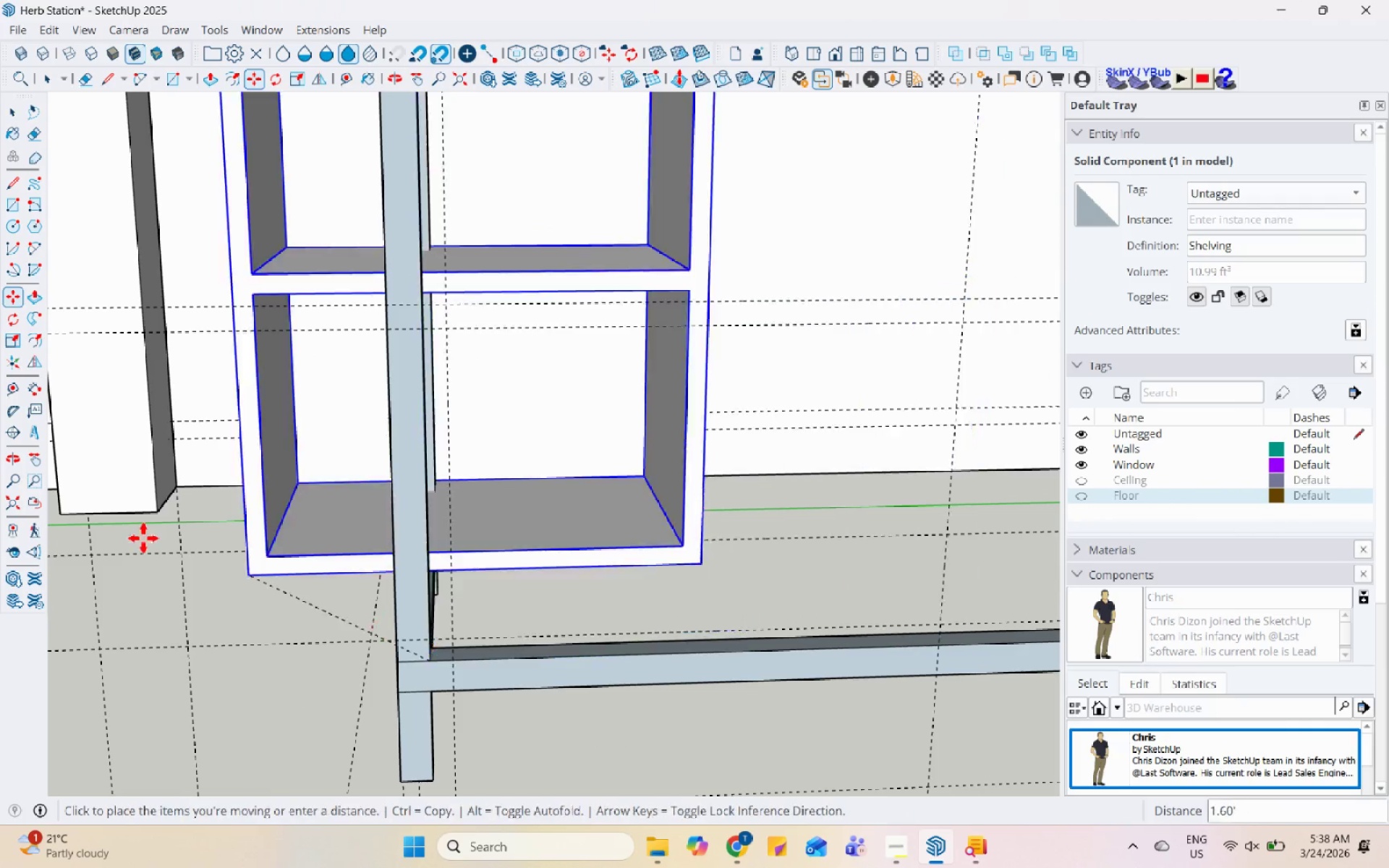 
scroll: coordinate [464, 561], scroll_direction: down, amount: 2.0
 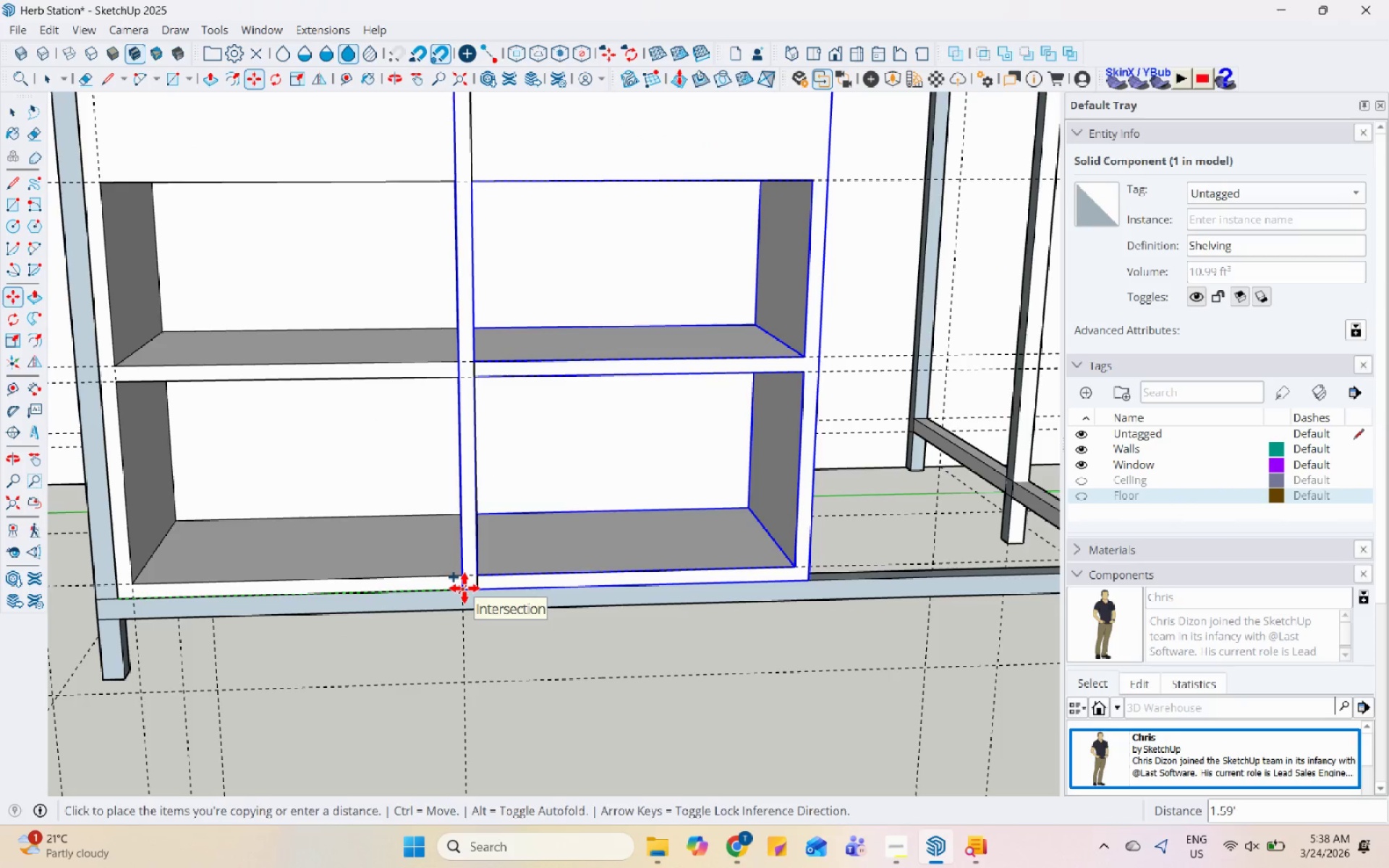 
key(Control+ControlLeft)
 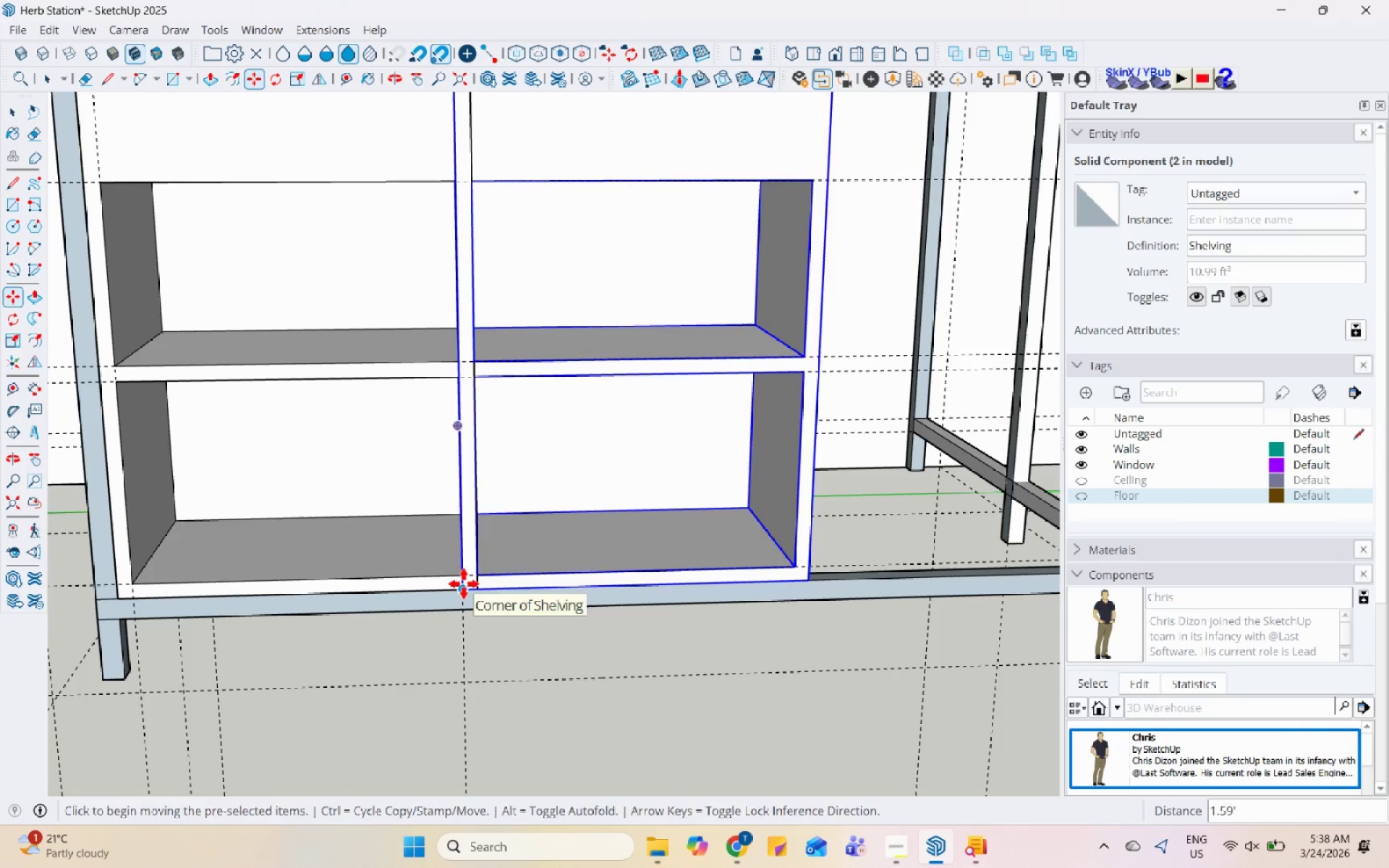 
left_click_drag(start_coordinate=[464, 584], to_coordinate=[477, 581])
 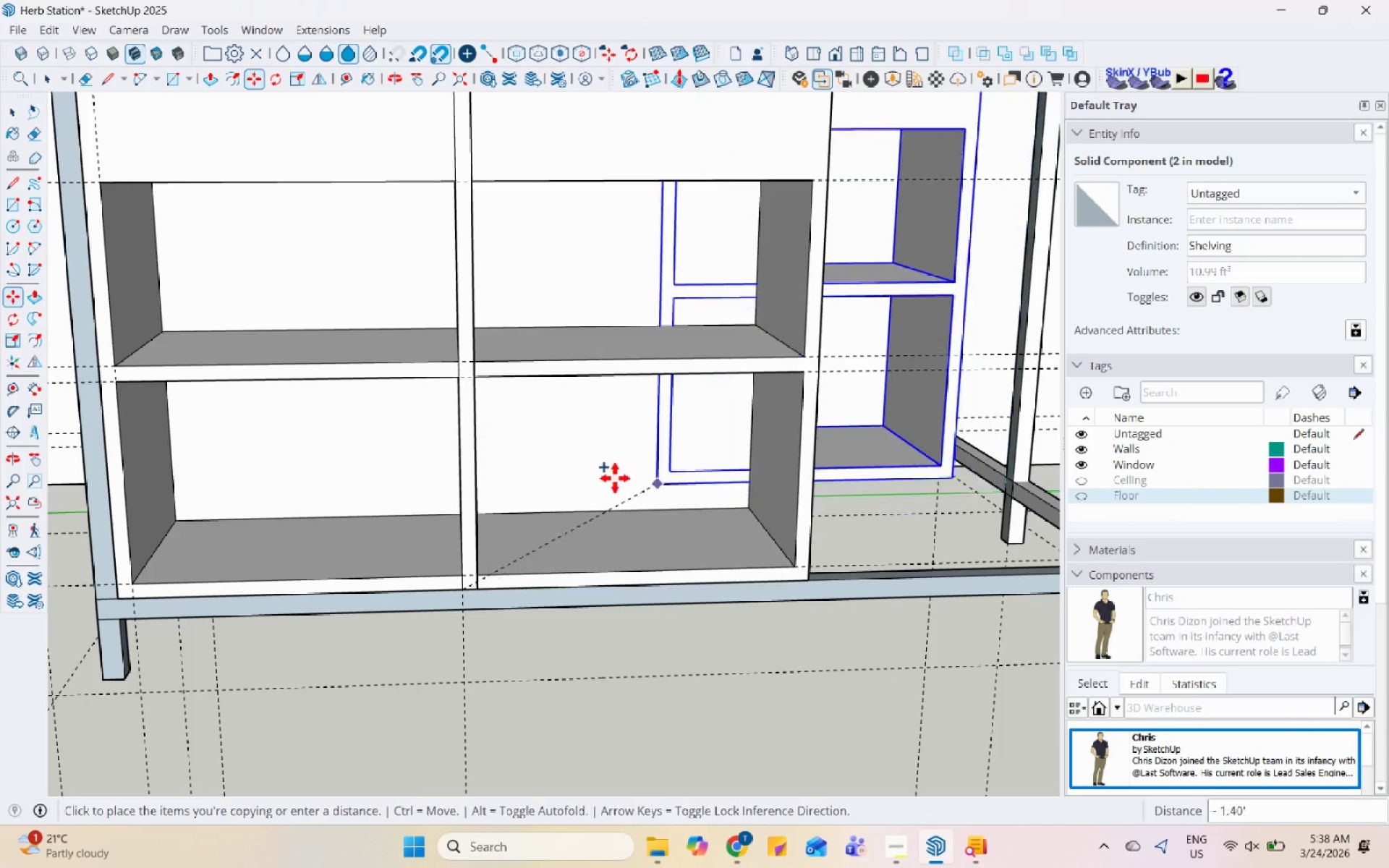 
scroll: coordinate [684, 512], scroll_direction: none, amount: 0.0
 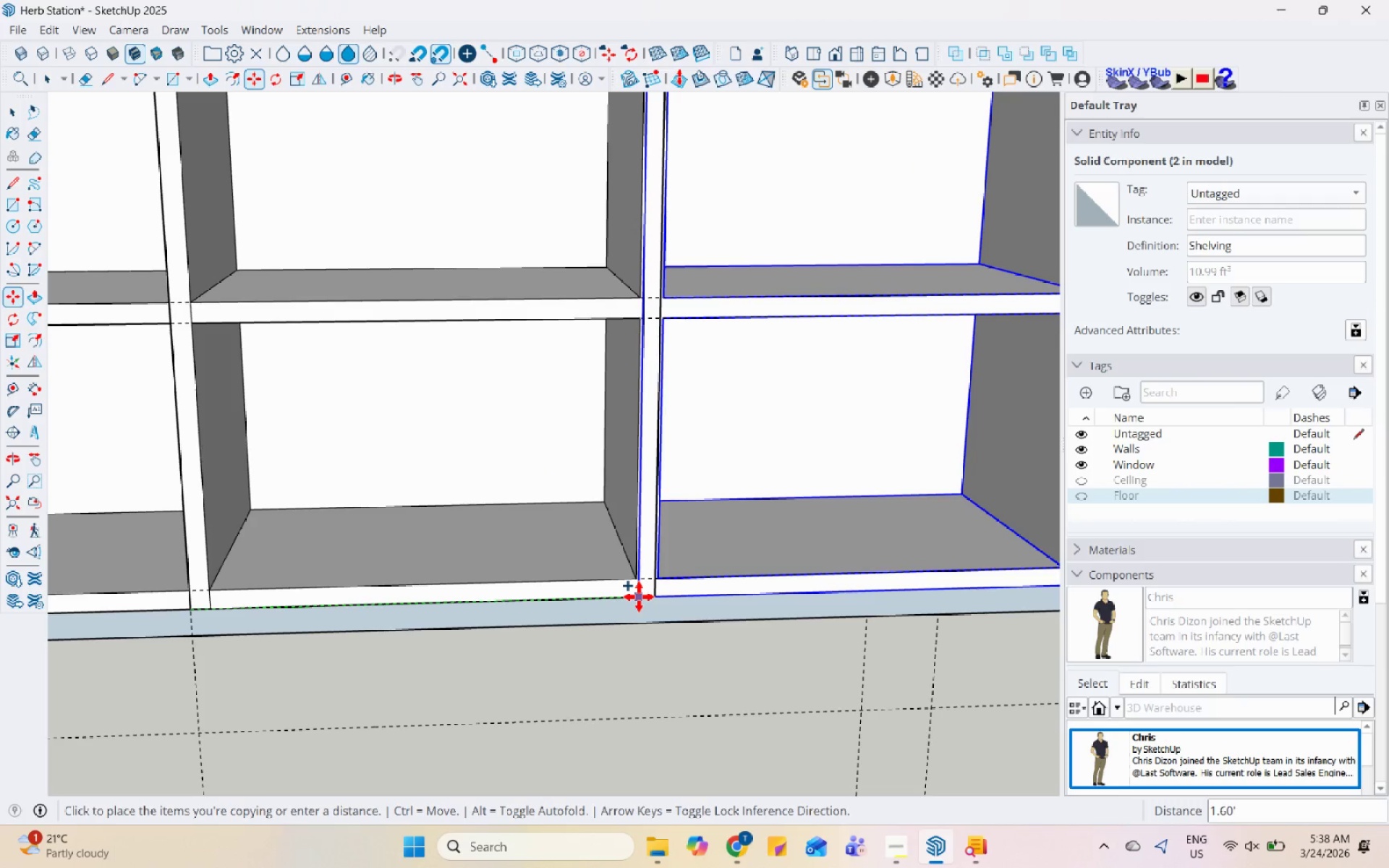 
scroll: coordinate [509, 601], scroll_direction: down, amount: 7.0
 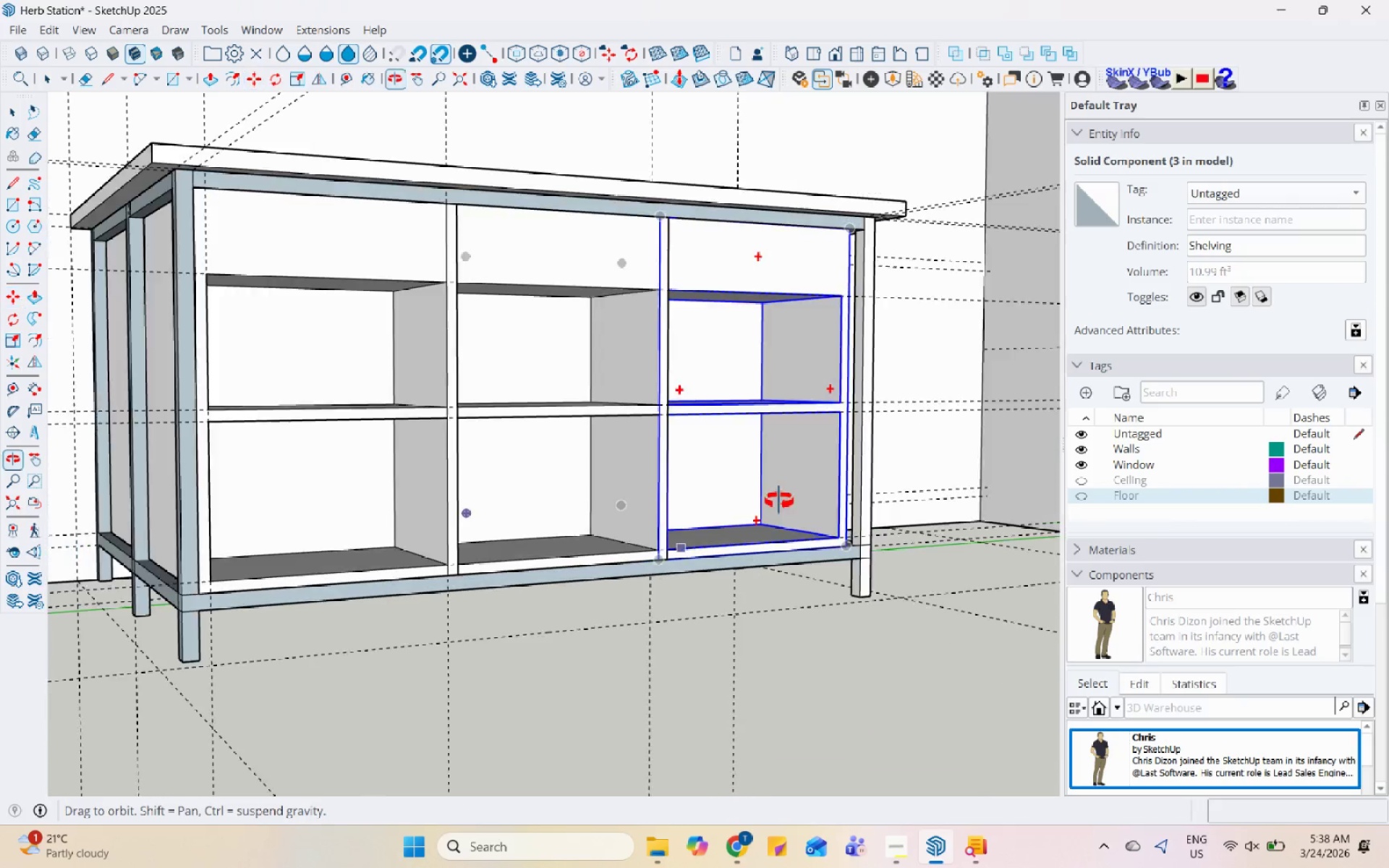 
key(Space)
 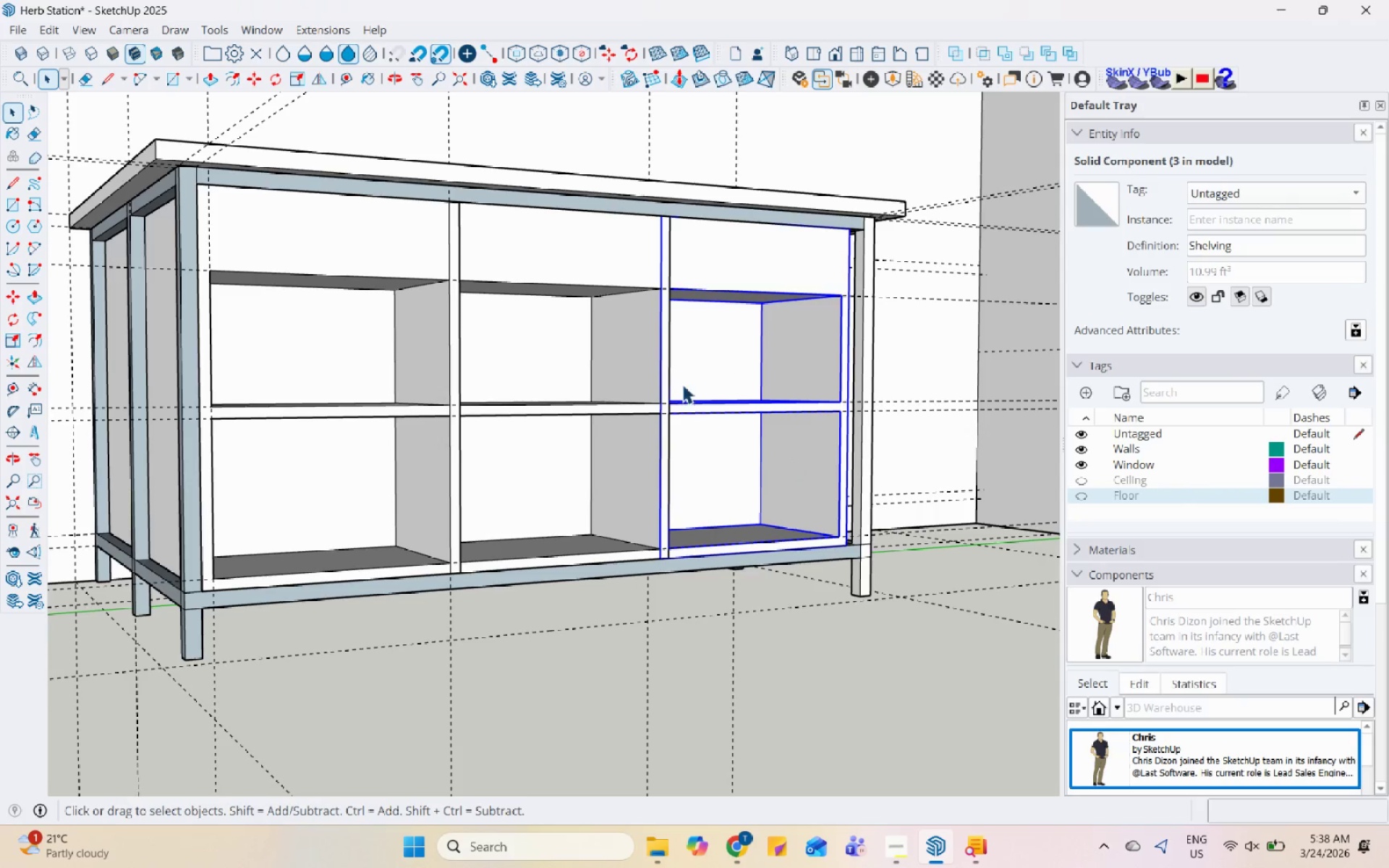 
hold_key(key=ControlLeft, duration=0.89)
left_click([545, 386])
 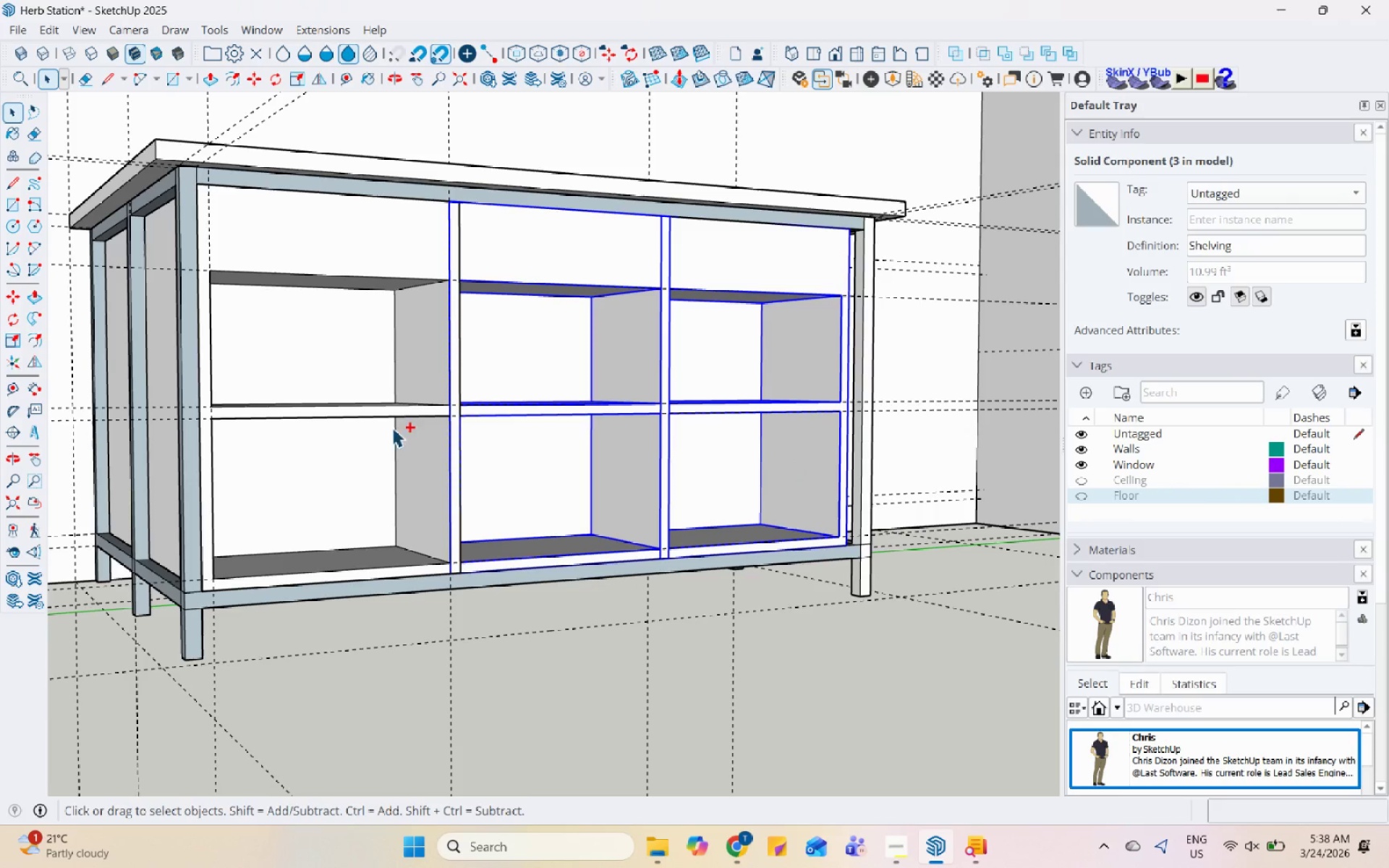 
double_click([340, 433])
 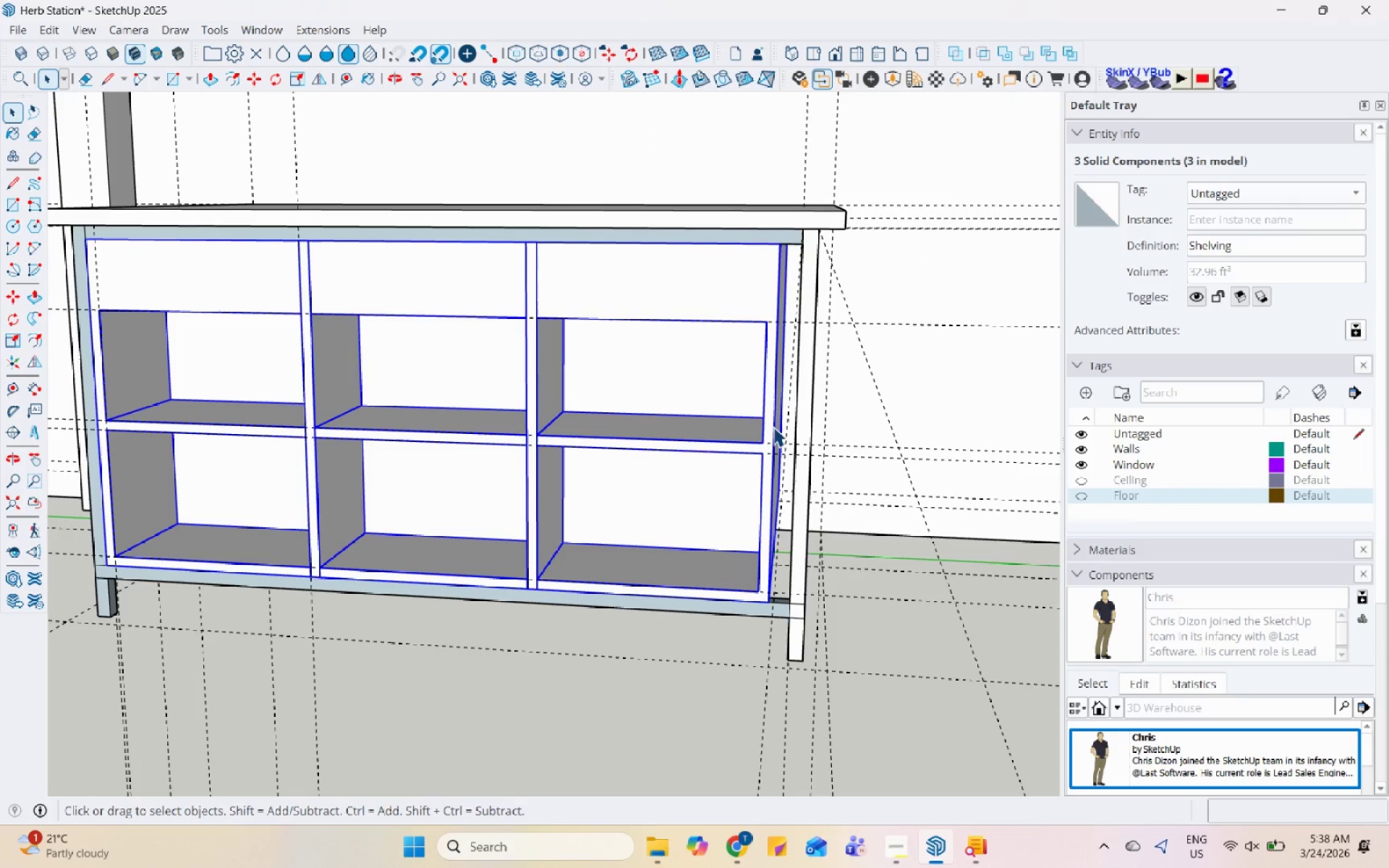 
key(S)
 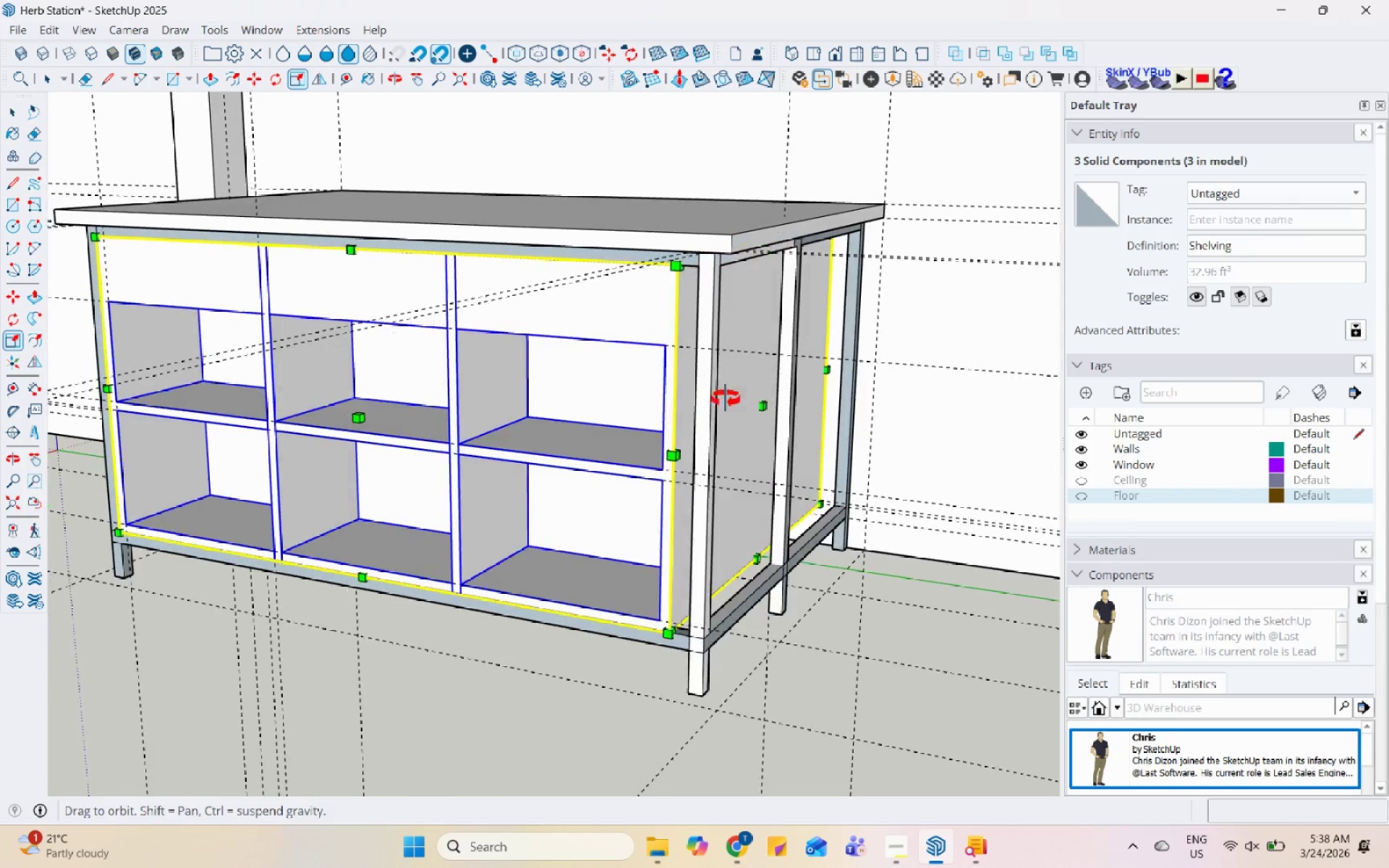 
left_click([767, 409])
 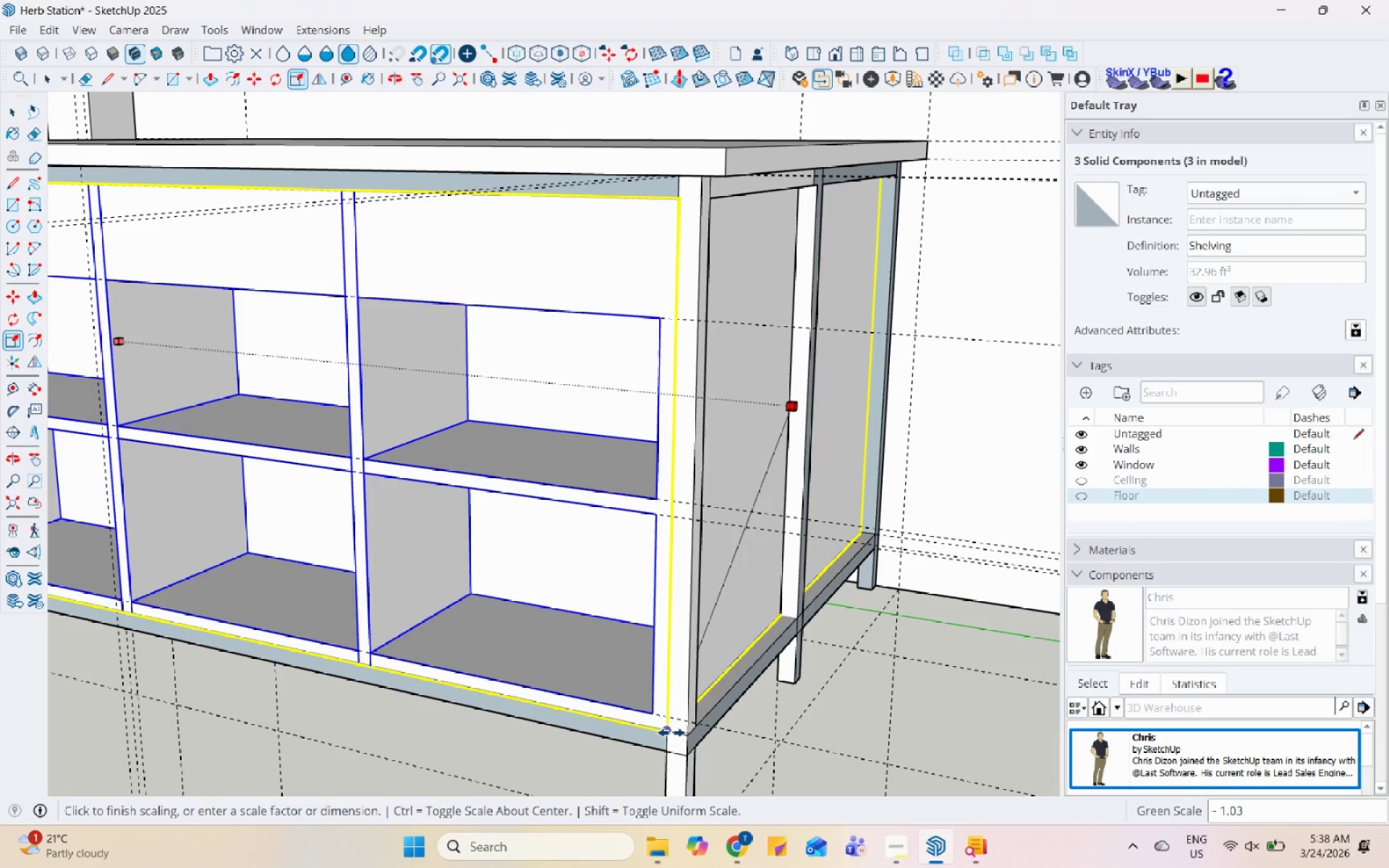 
scroll: coordinate [746, 412], scroll_direction: up, amount: 3.0
 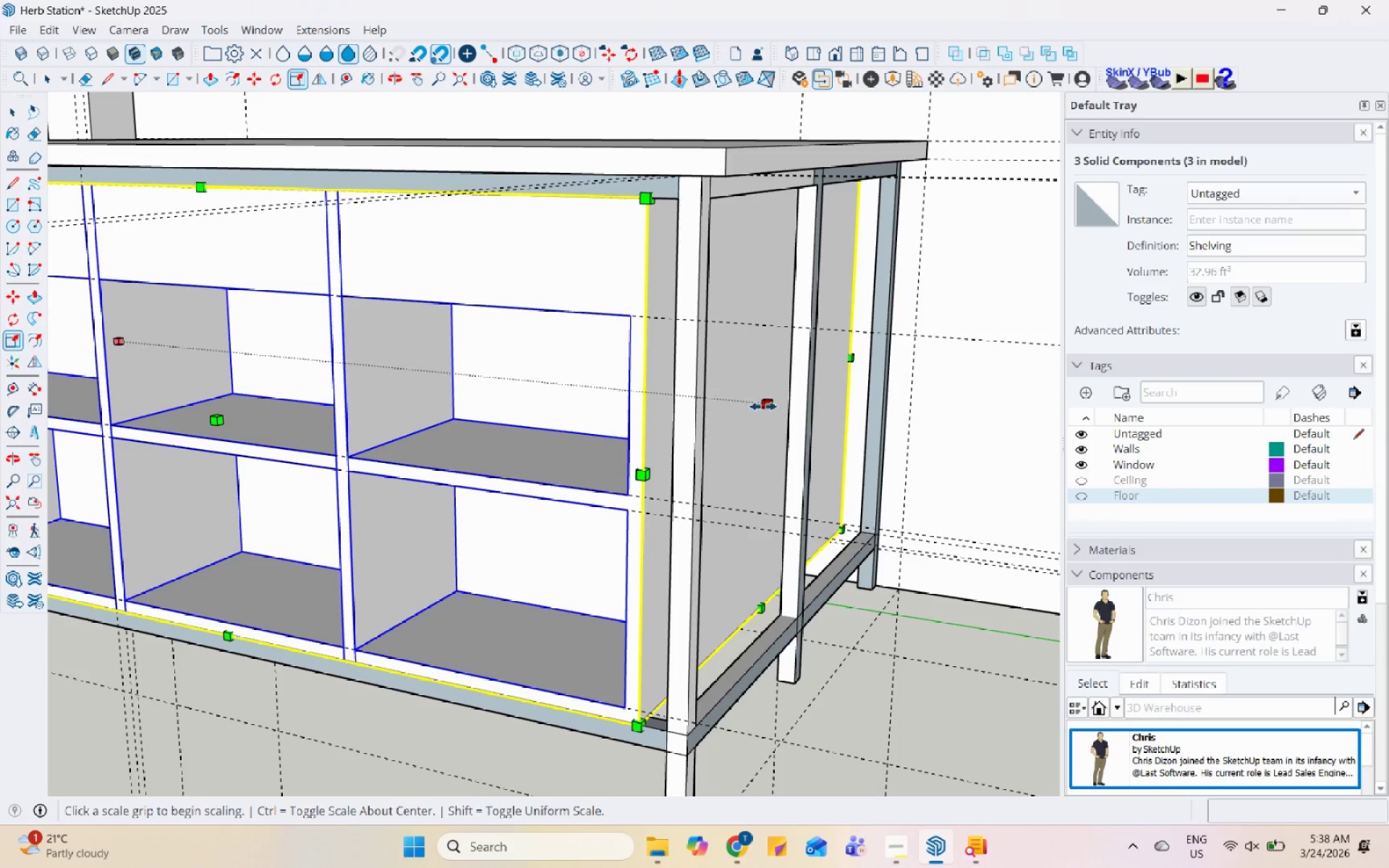 
left_click([672, 735])
 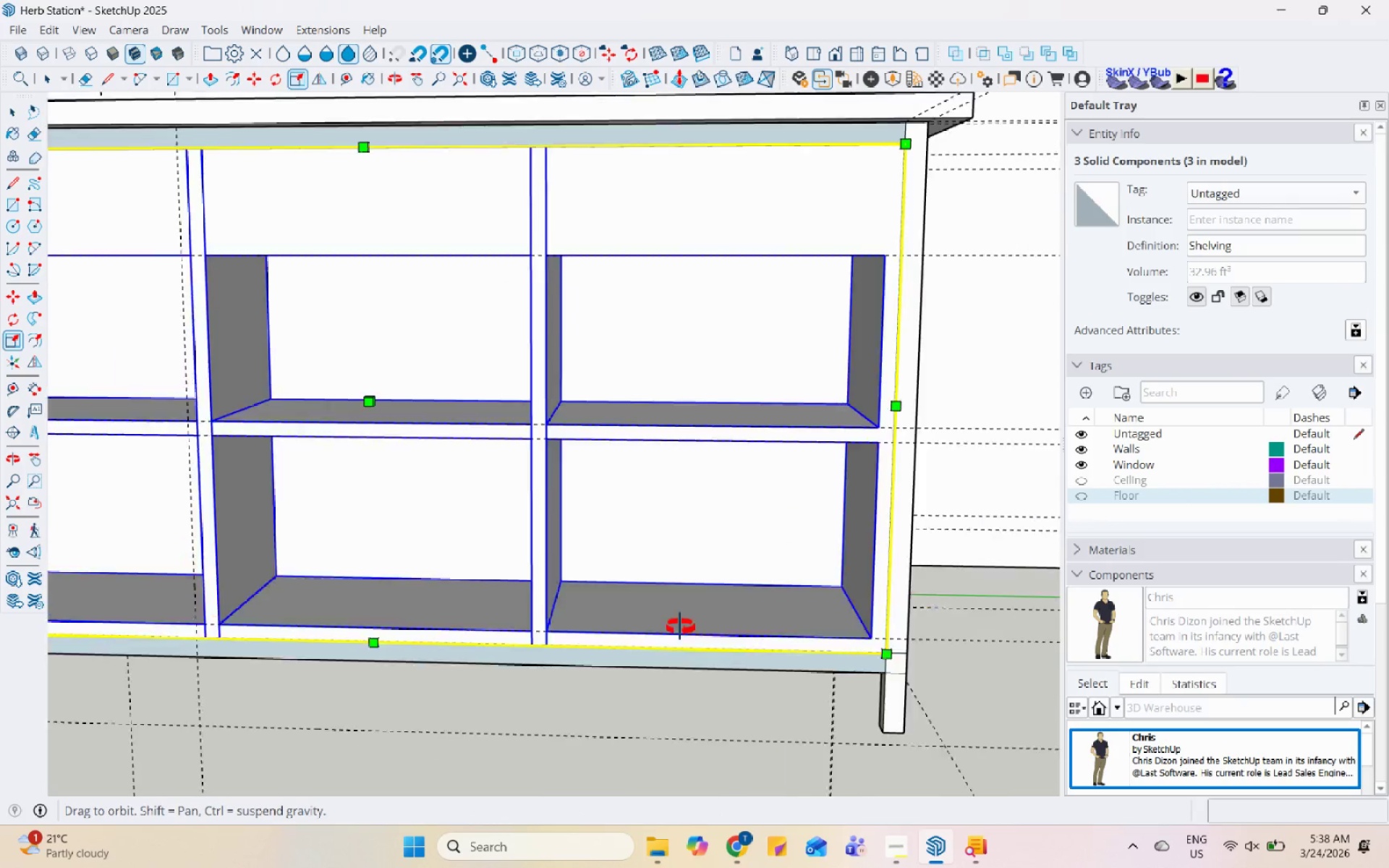 
key(Space)
 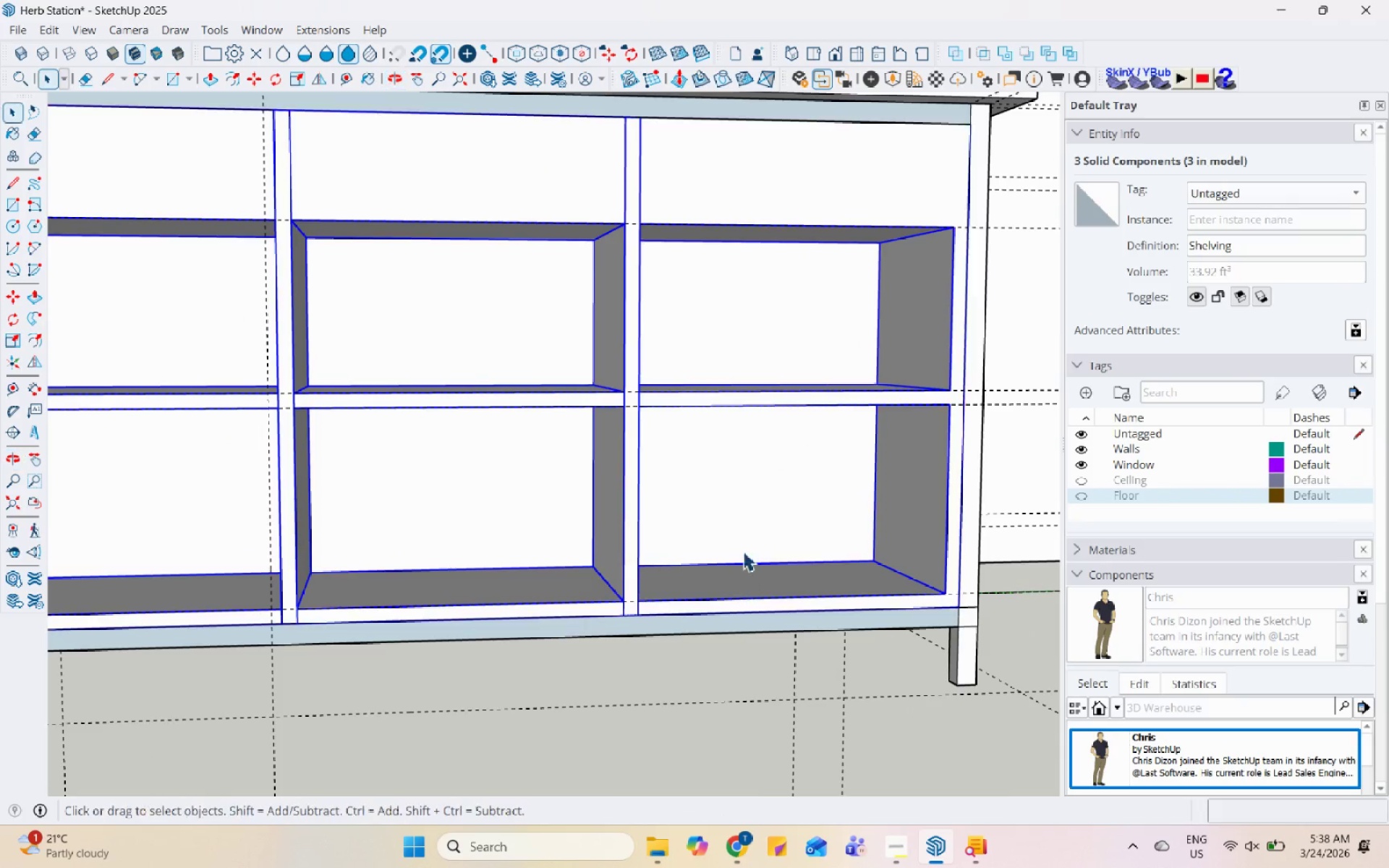 
left_click_drag(start_coordinate=[702, 685], to_coordinate=[708, 686])
 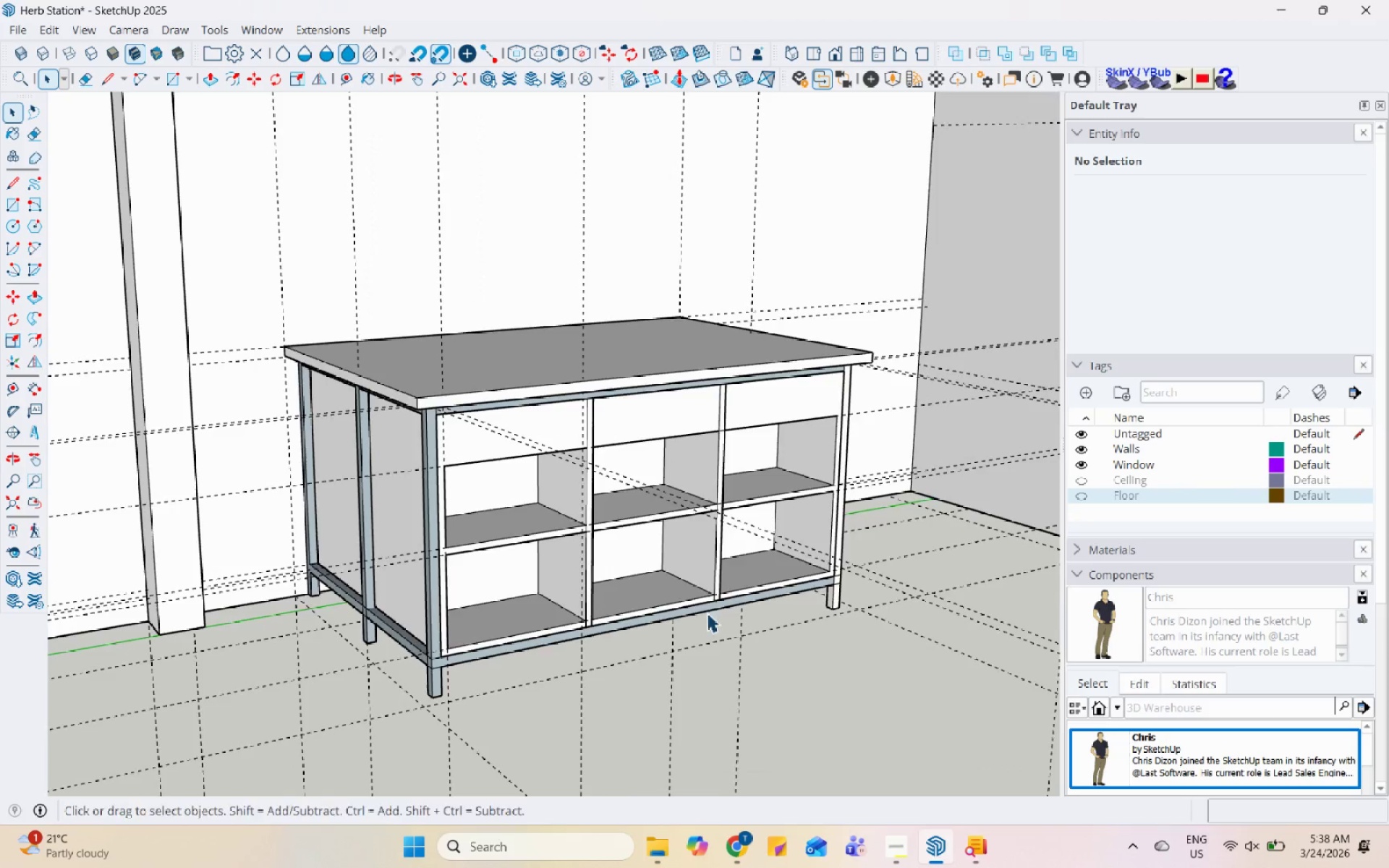 
scroll: coordinate [741, 550], scroll_direction: down, amount: 7.0
 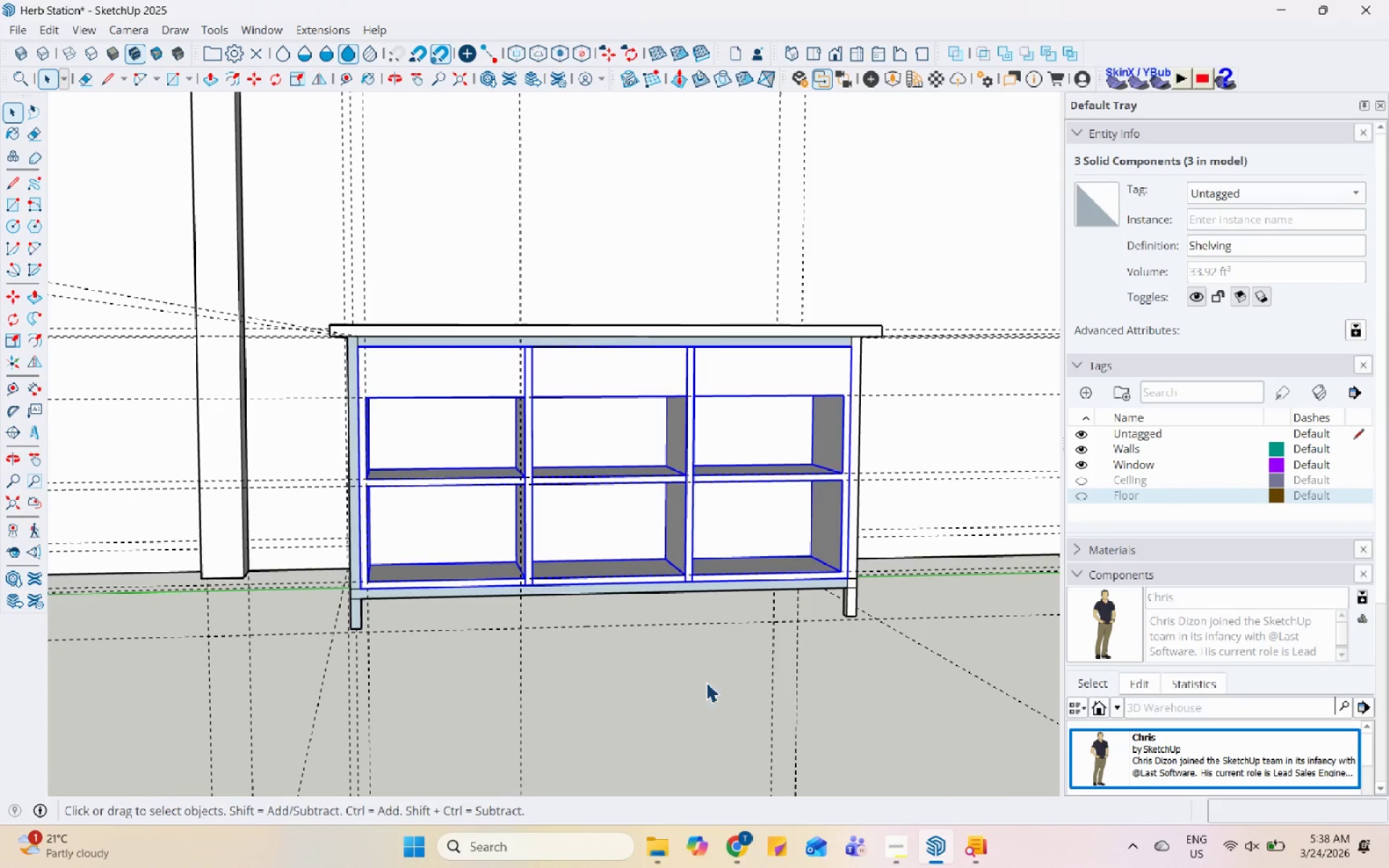 
scroll: coordinate [536, 403], scroll_direction: up, amount: 4.0
 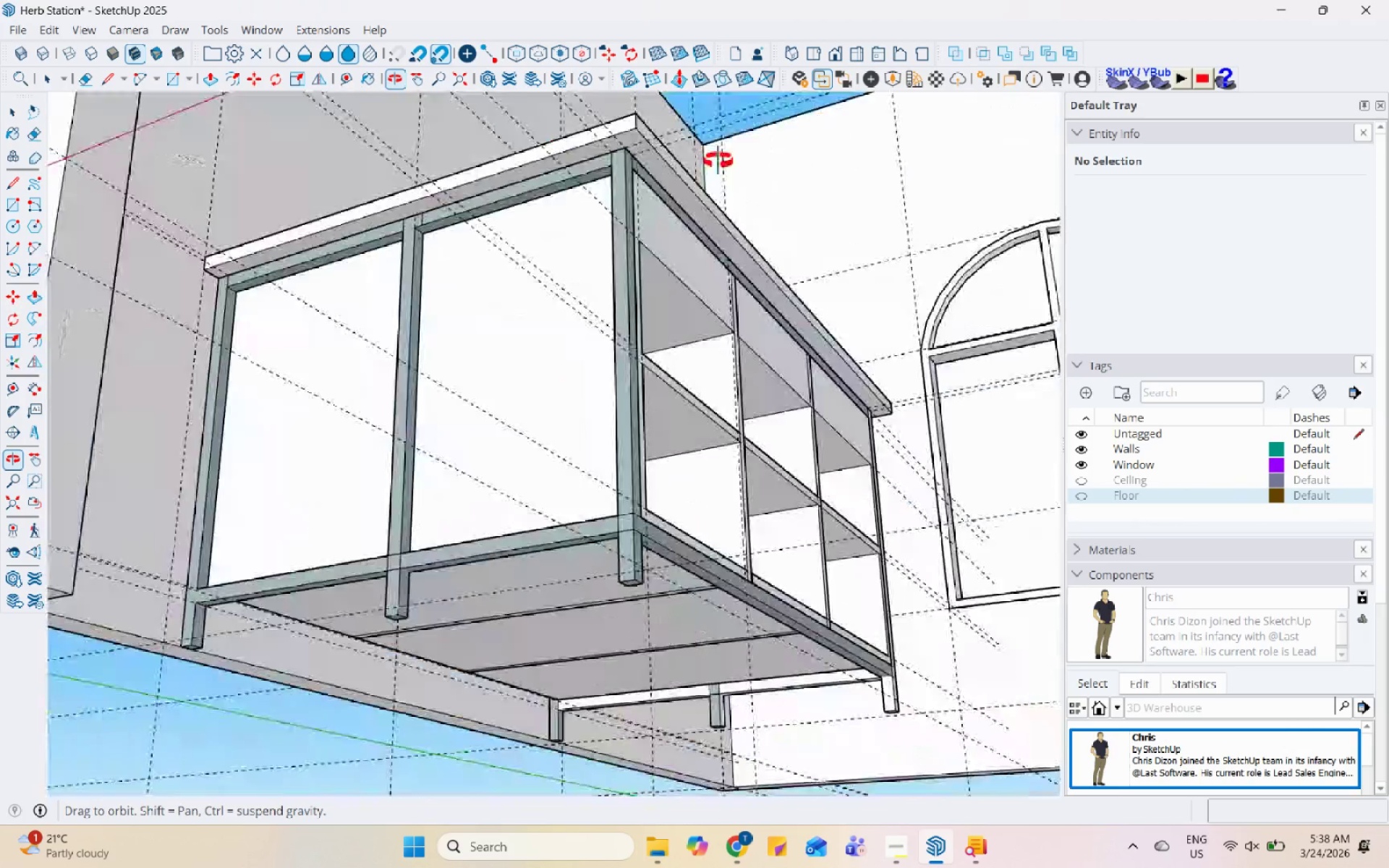 
scroll: coordinate [574, 439], scroll_direction: down, amount: 9.0
 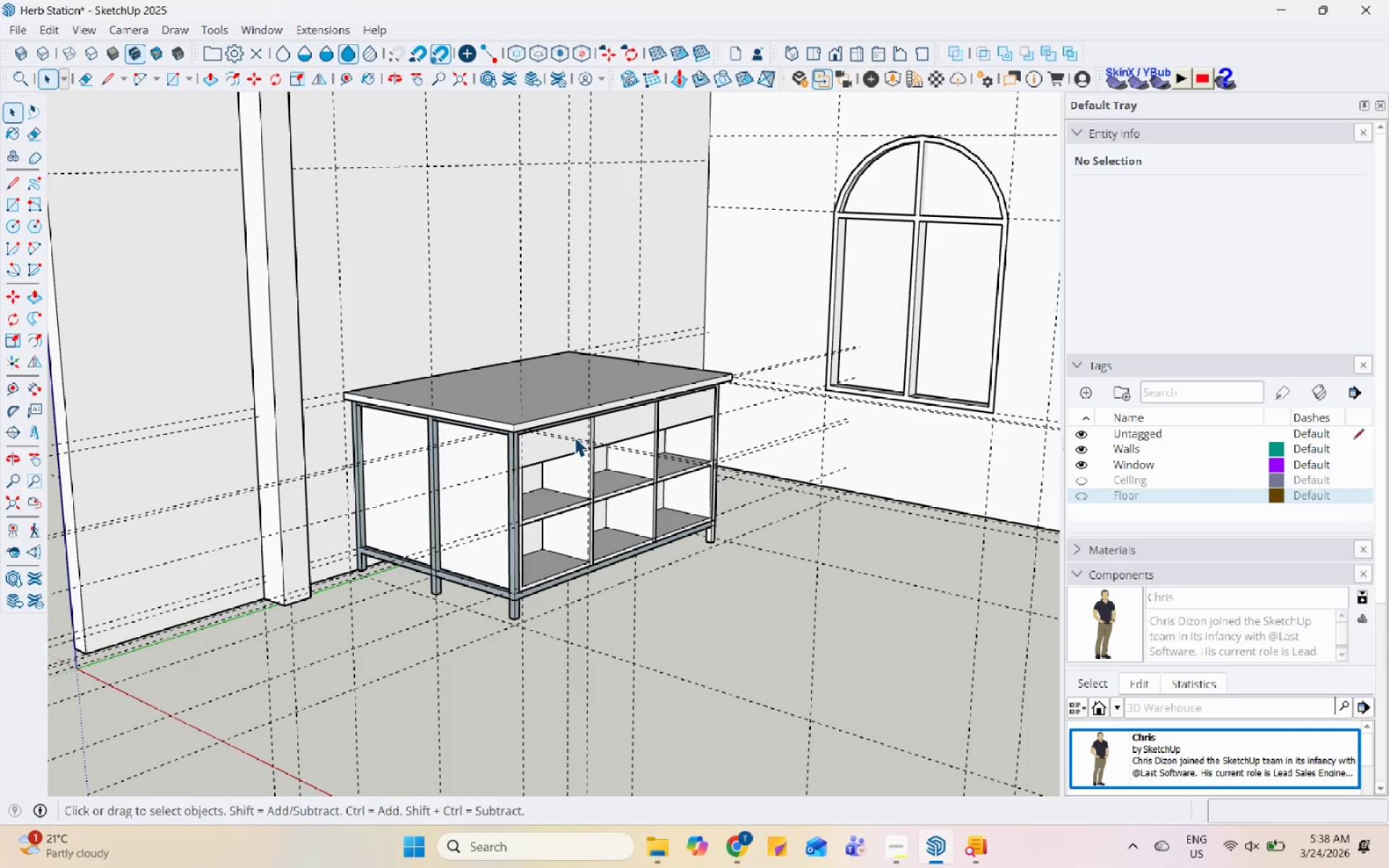 
wait(9.55)
 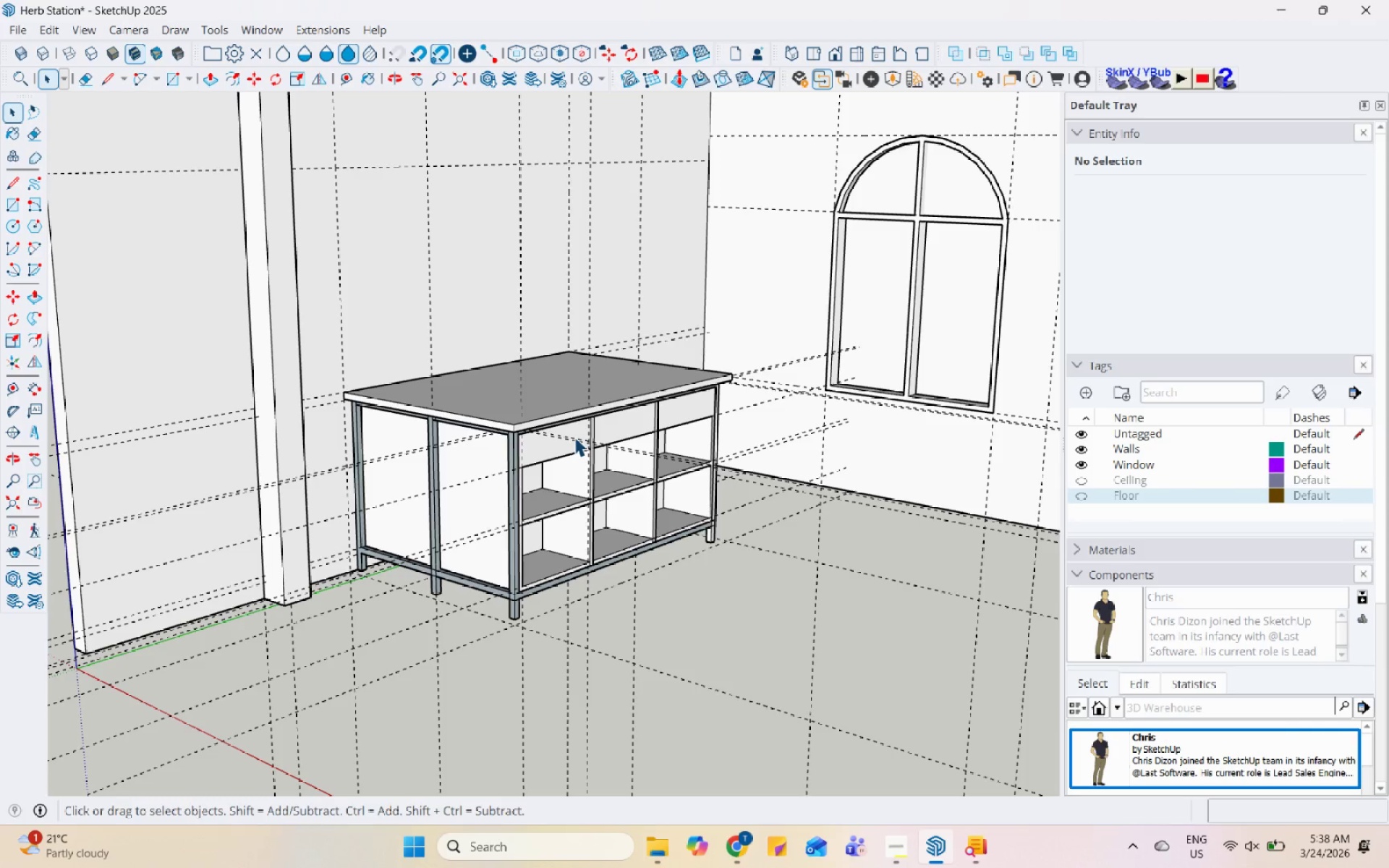 
scroll: coordinate [591, 375], scroll_direction: down, amount: 6.0
 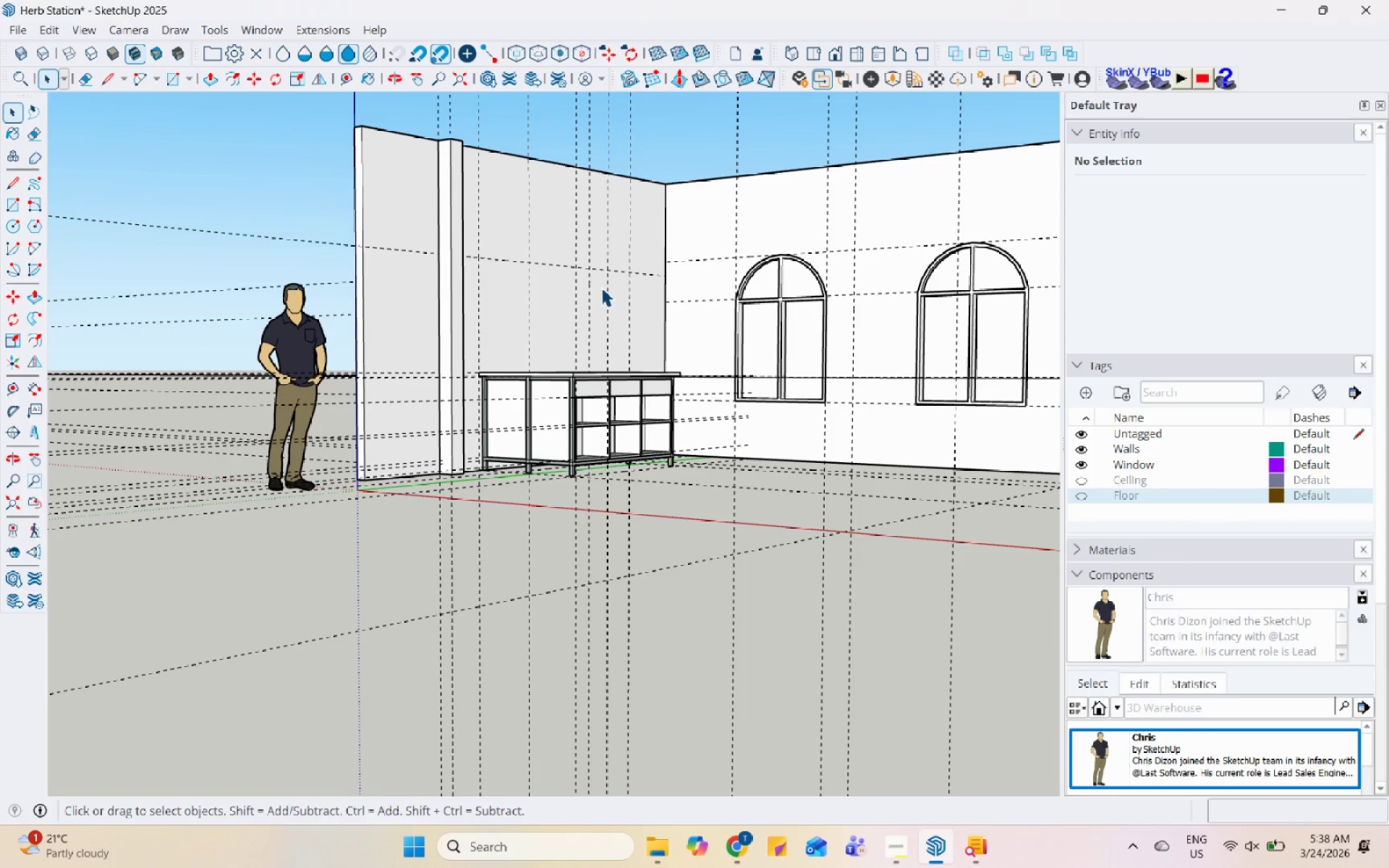 
wait(24.65)
 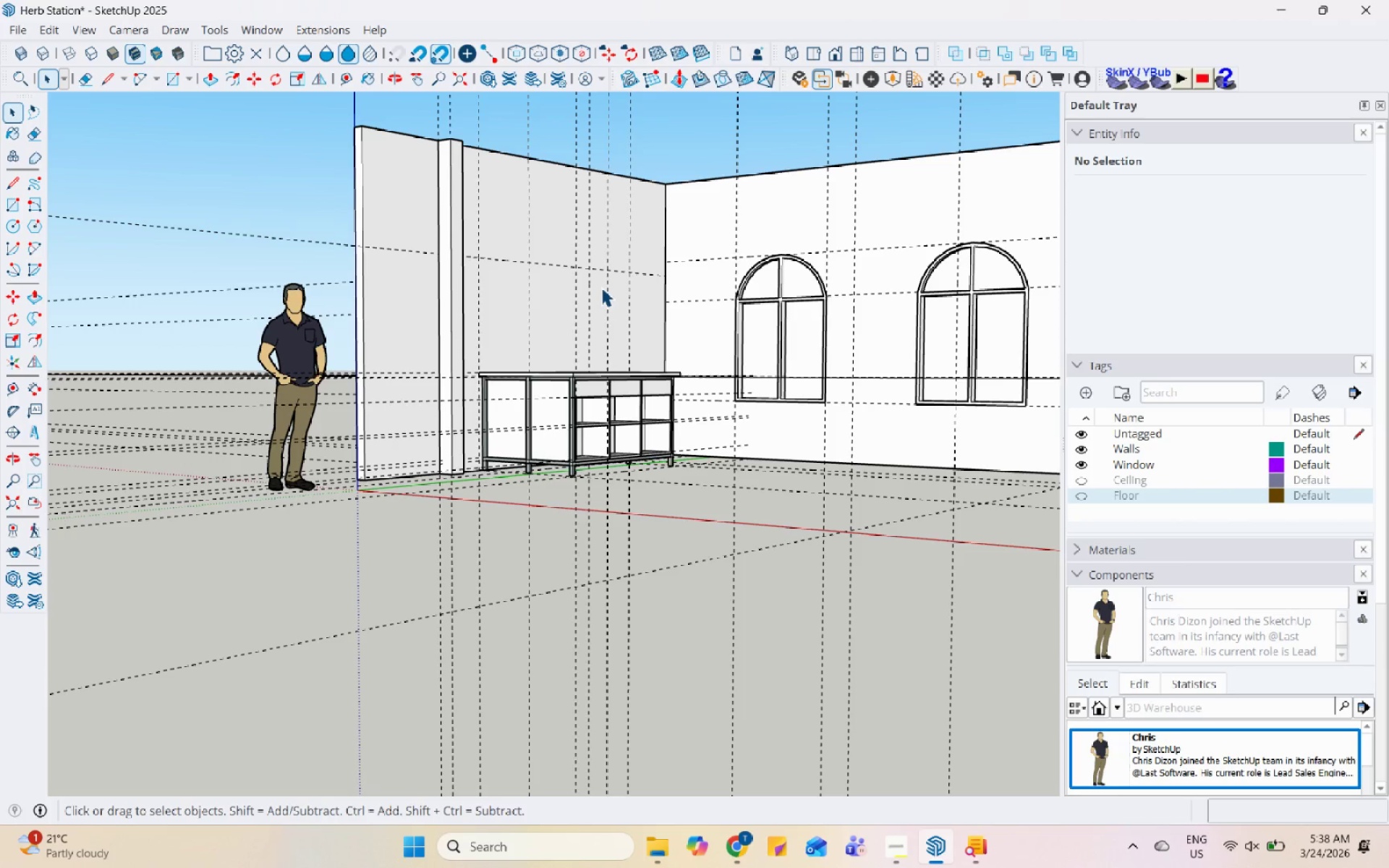 
left_click([1084, 492])
 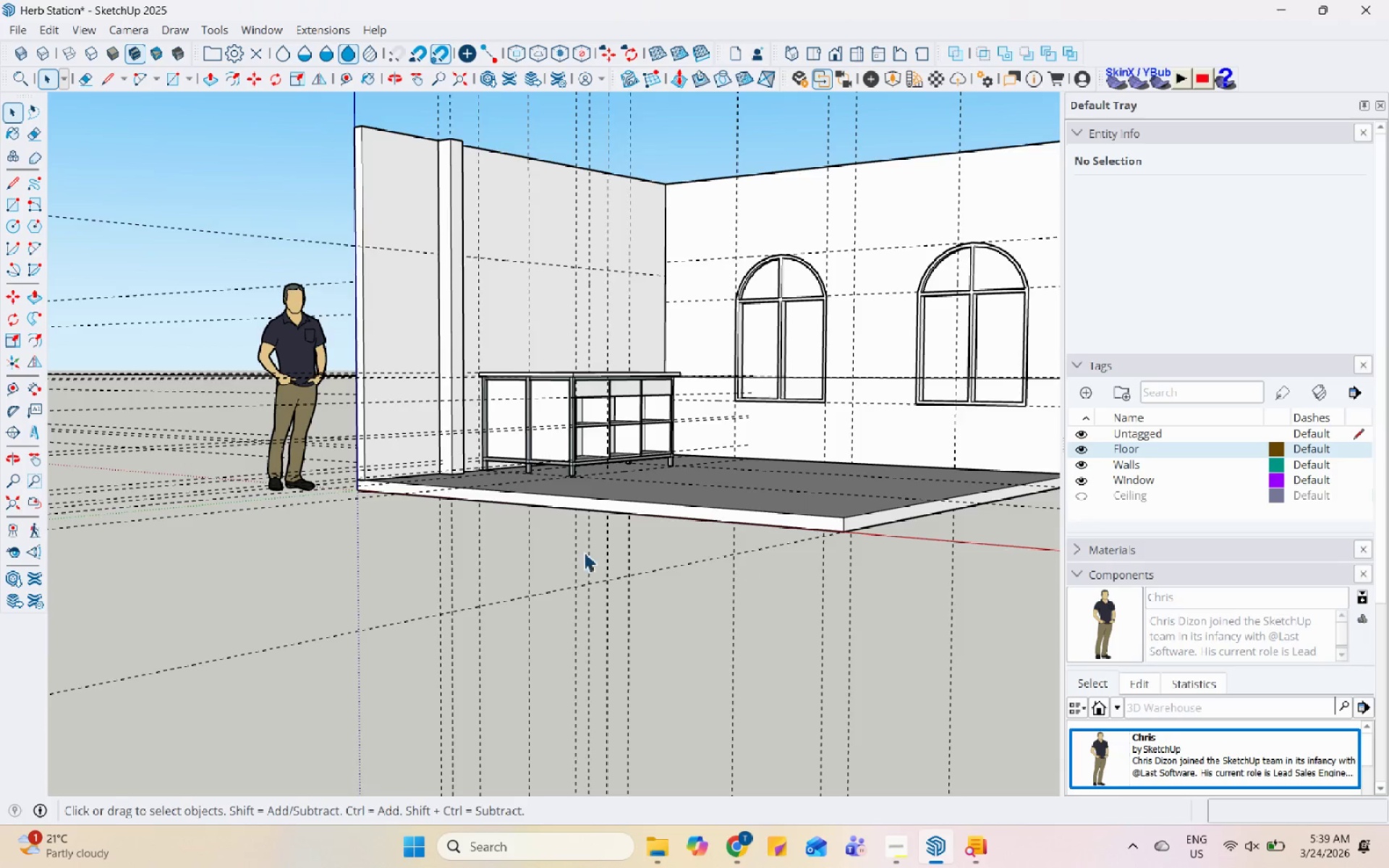 
scroll: coordinate [582, 551], scroll_direction: down, amount: 1.0
 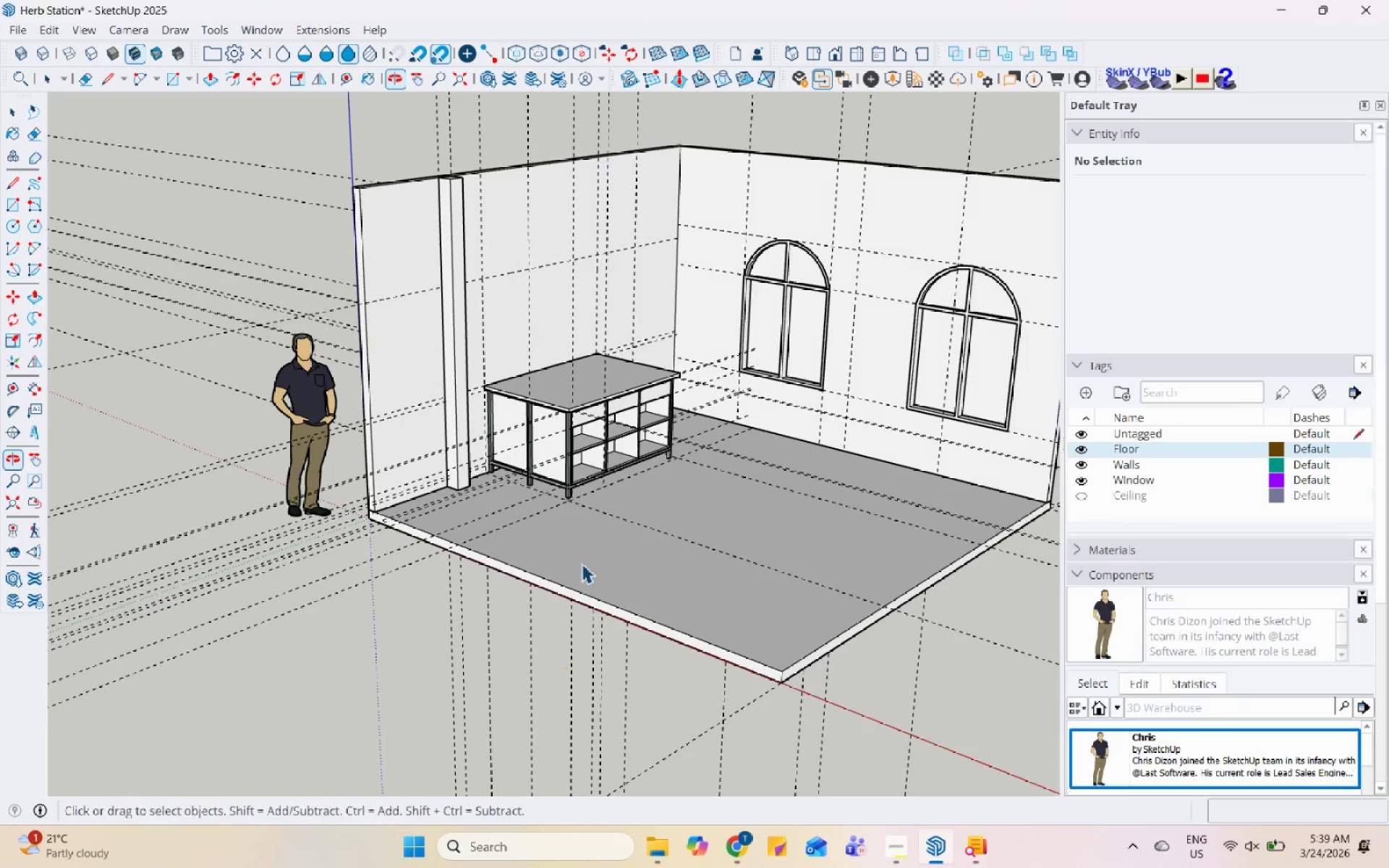 
scroll: coordinate [412, 396], scroll_direction: up, amount: 8.0
 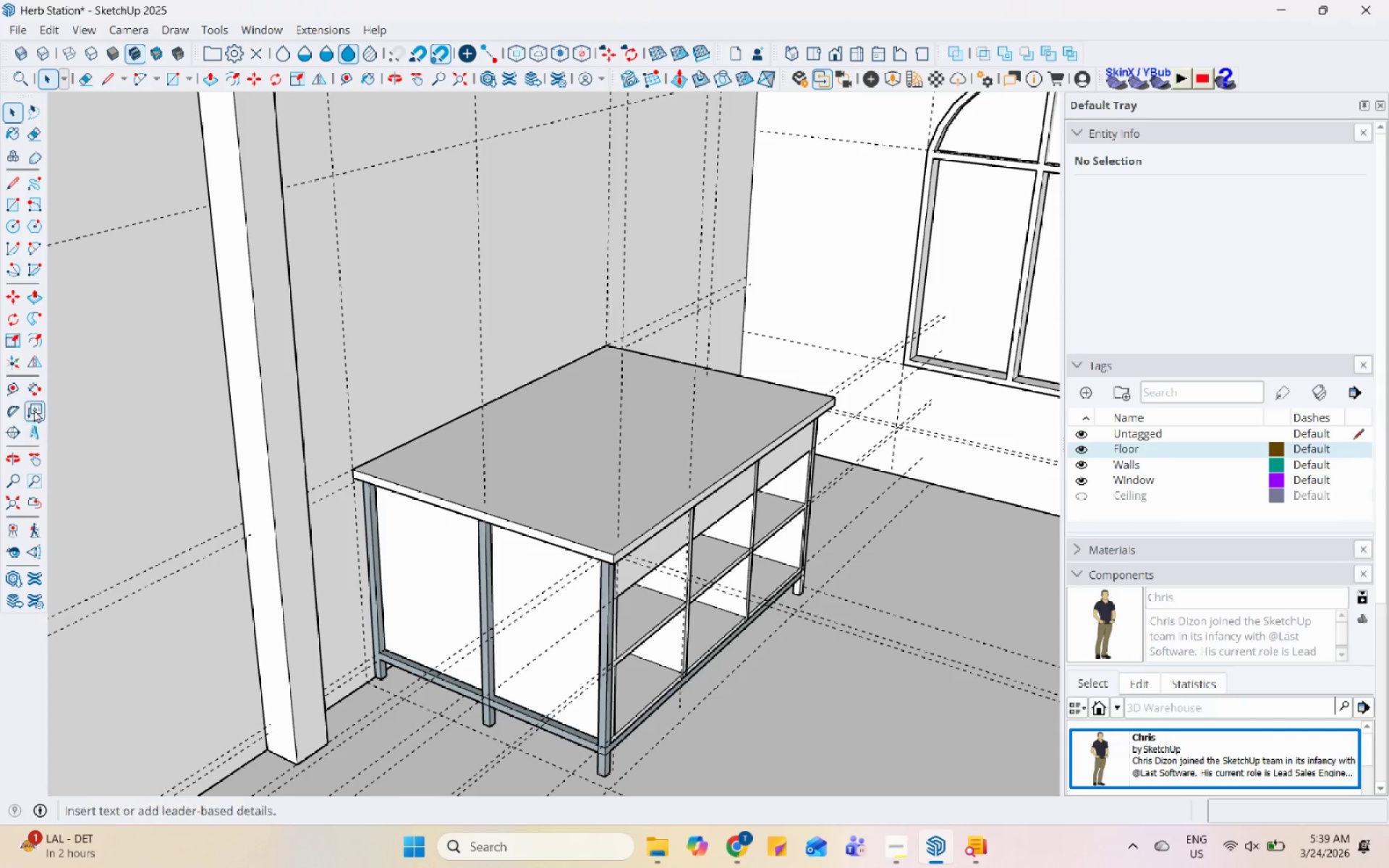 
left_click([18, 391])
 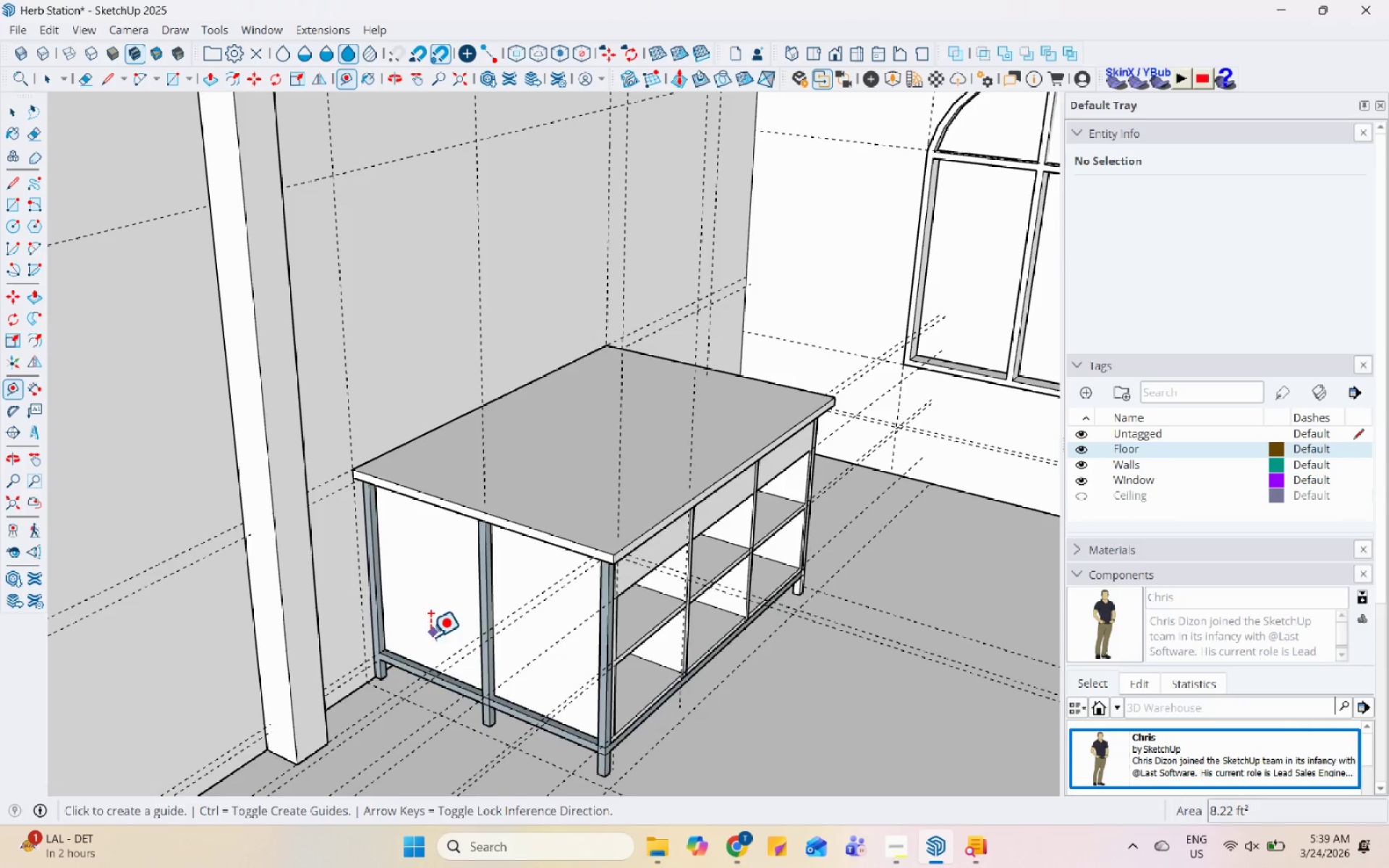 
scroll: coordinate [410, 678], scroll_direction: up, amount: 6.0
 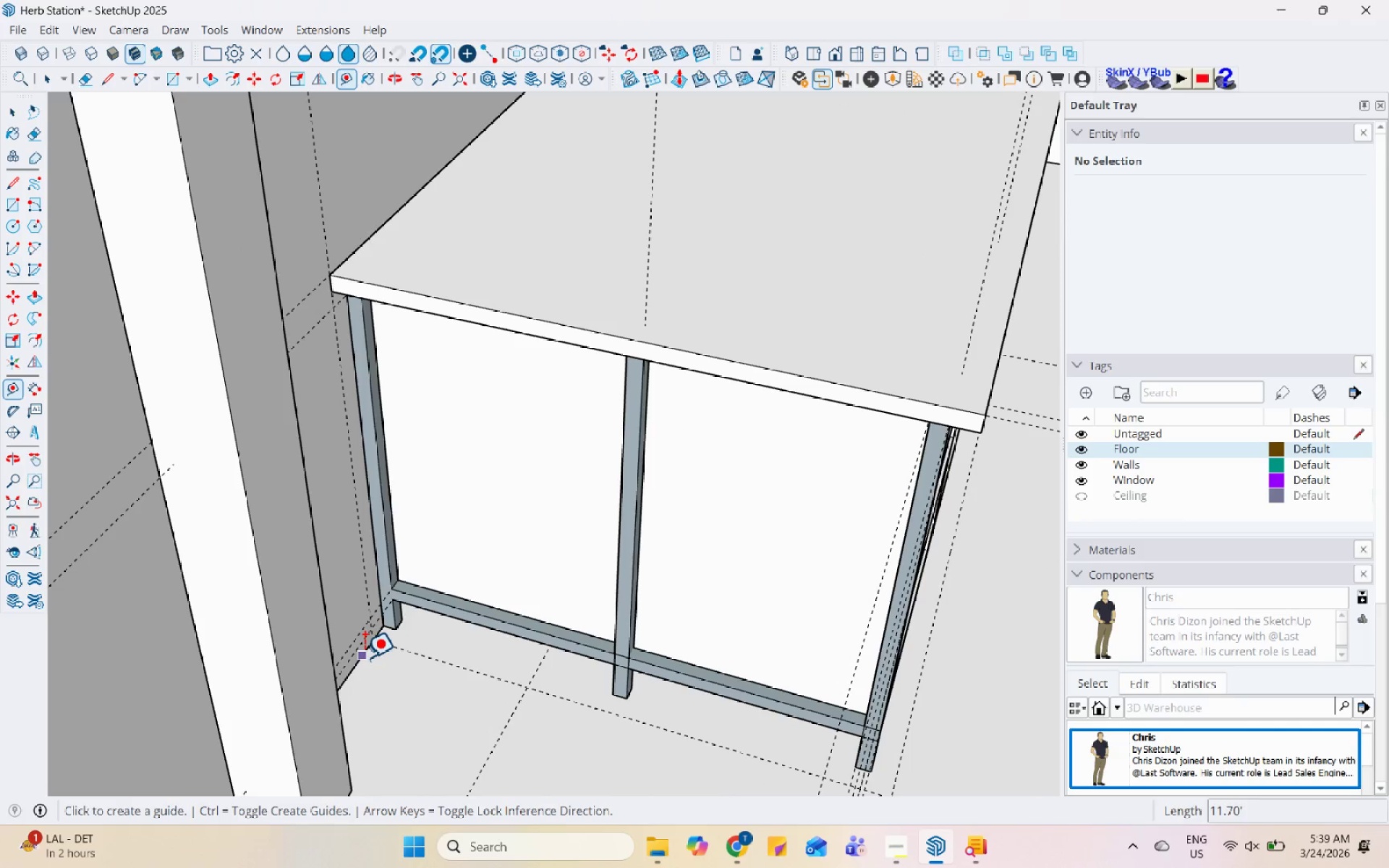 
left_click([364, 658])
 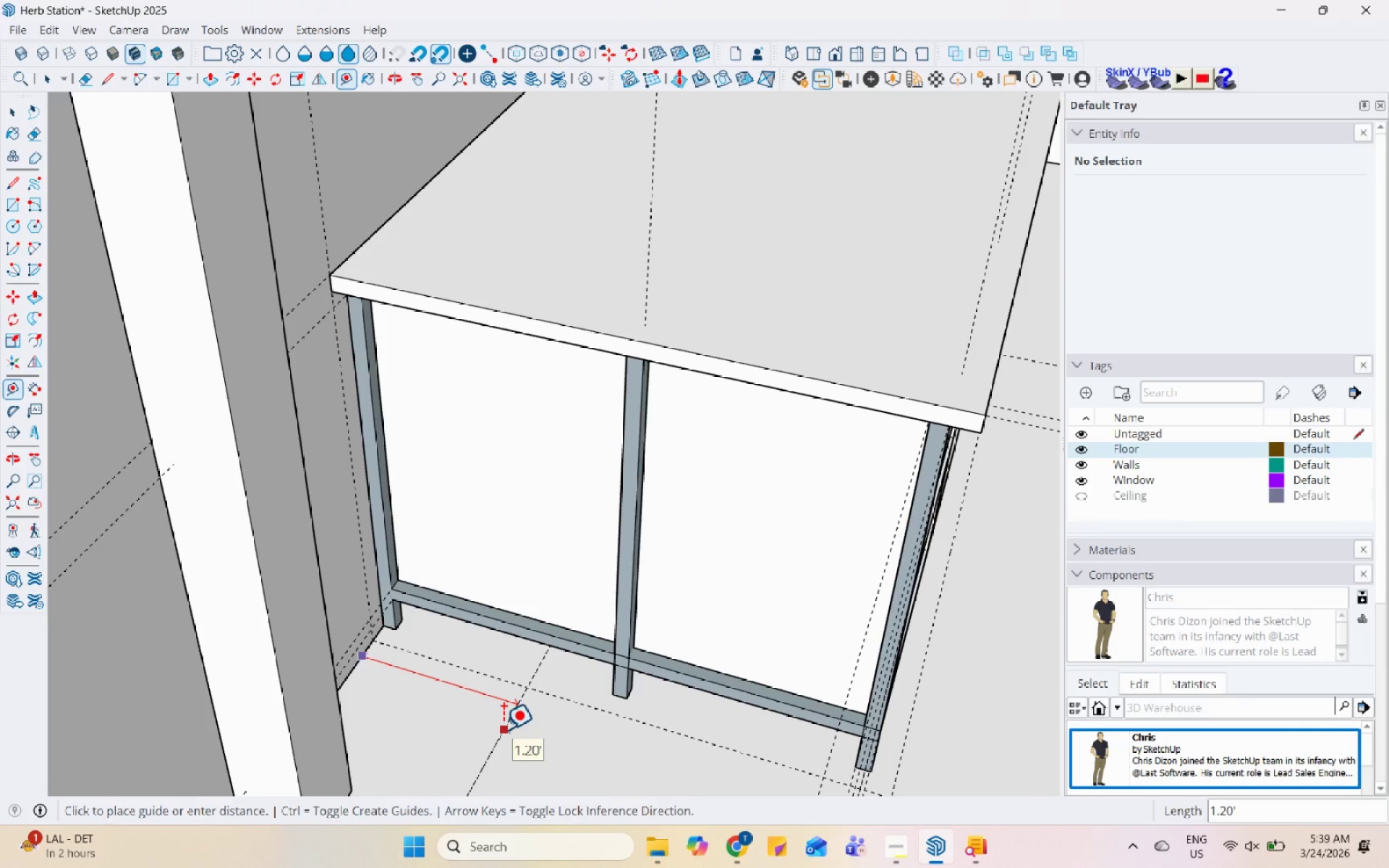 
scroll: coordinate [503, 729], scroll_direction: down, amount: 4.0
 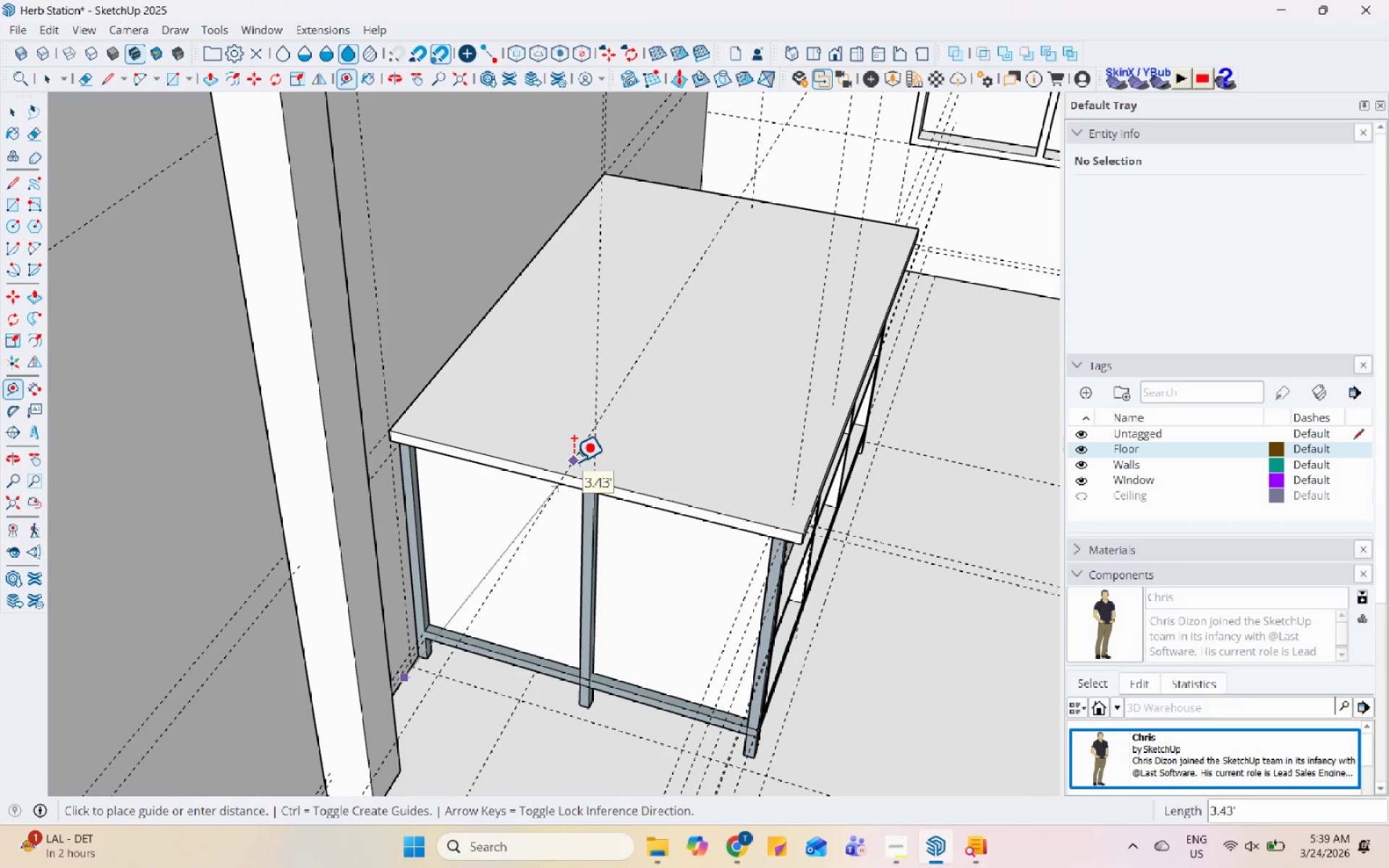 
key(Escape)
 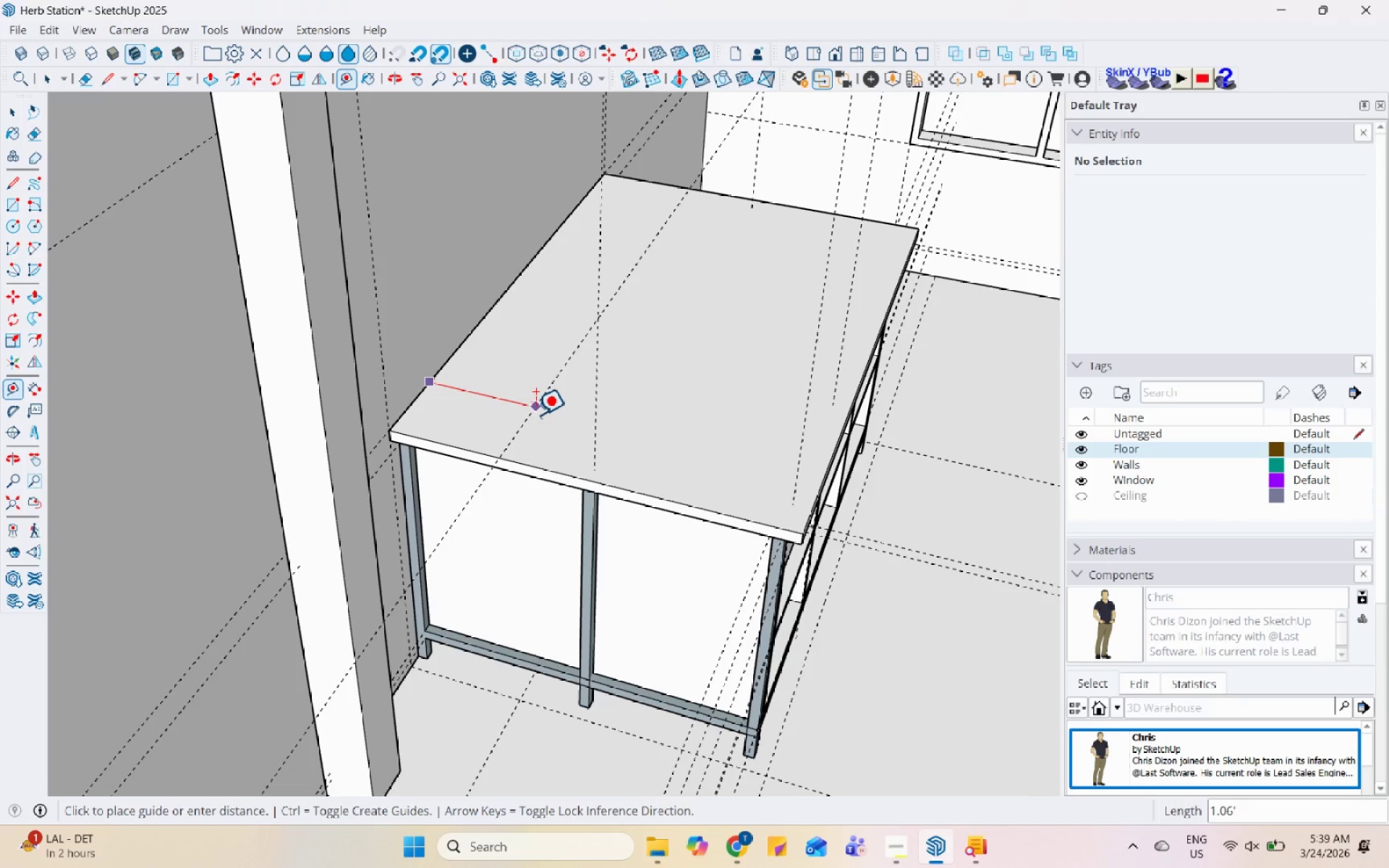 
key(Numpad1)
 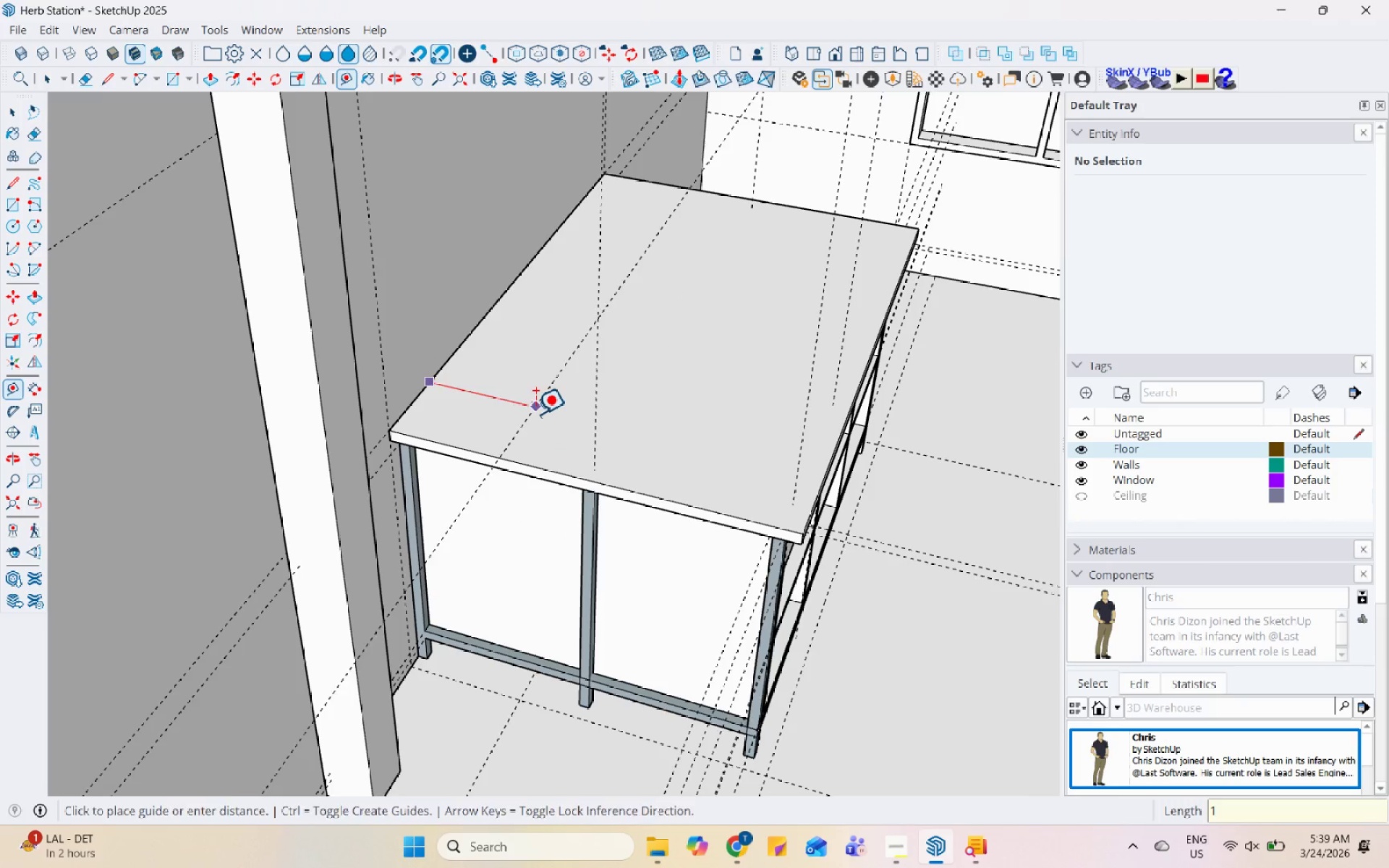 
key(Enter)
 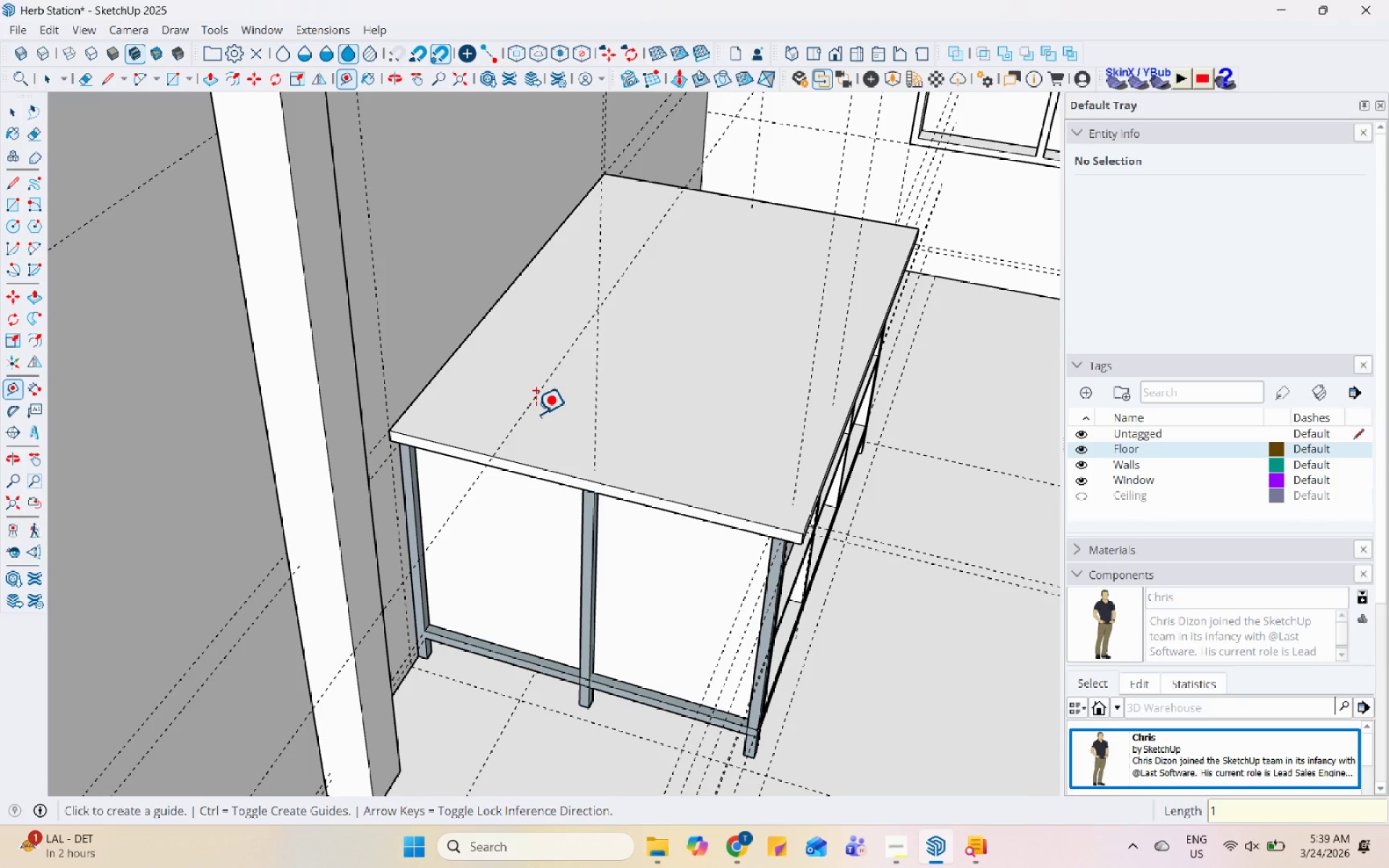 
scroll: coordinate [582, 427], scroll_direction: down, amount: 8.0
 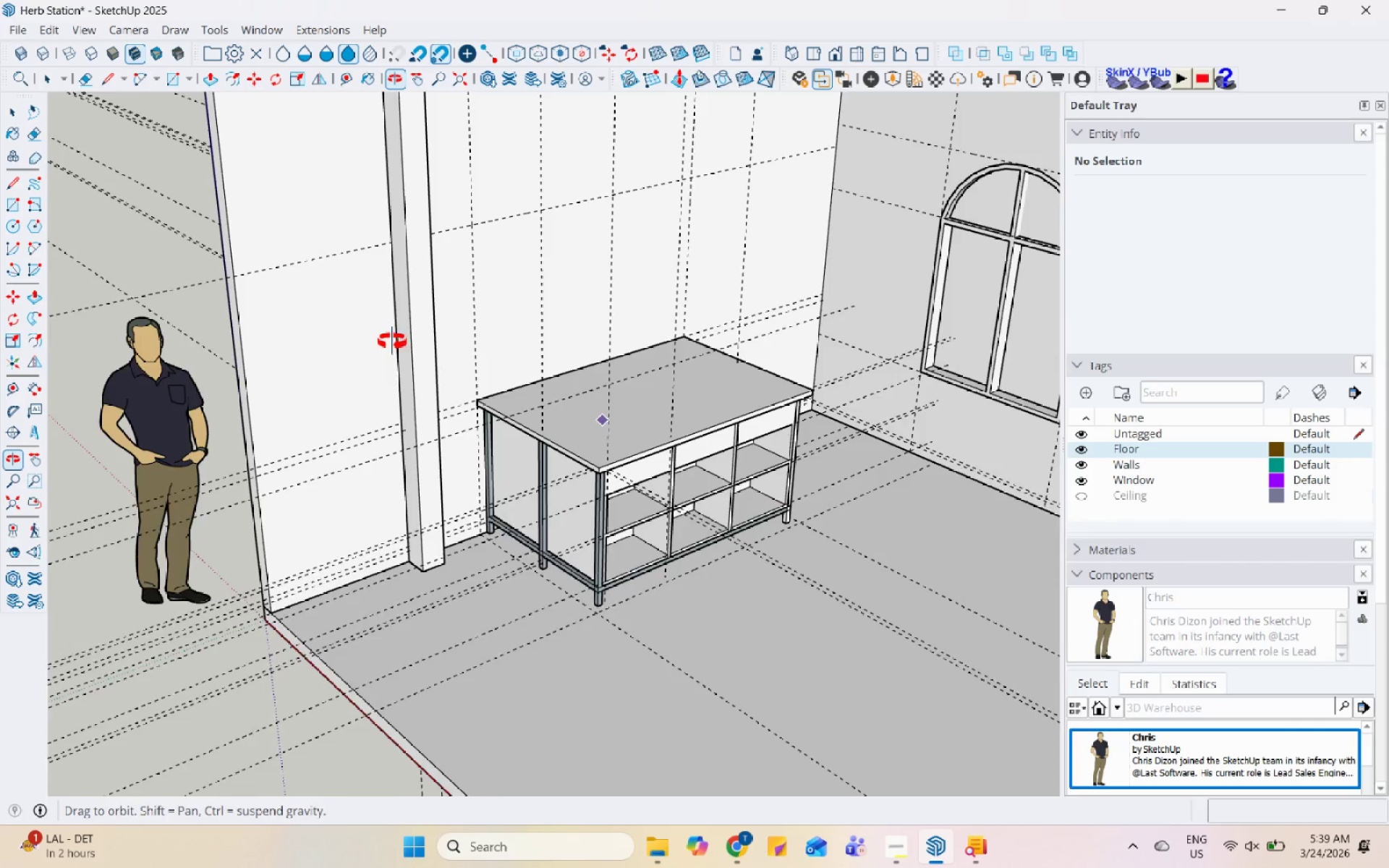 
scroll: coordinate [428, 322], scroll_direction: up, amount: 1.0
 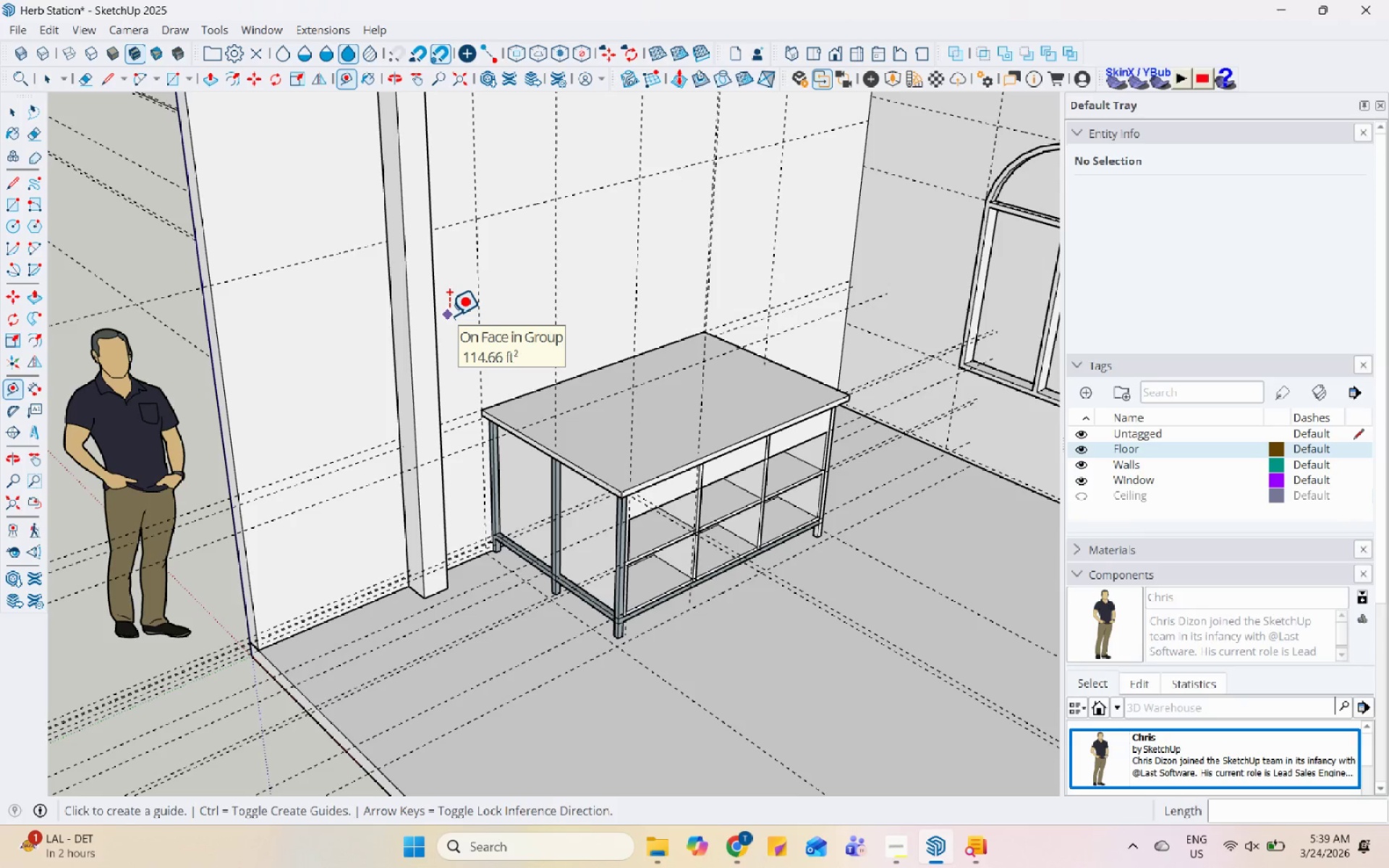 
wait(8.14)
 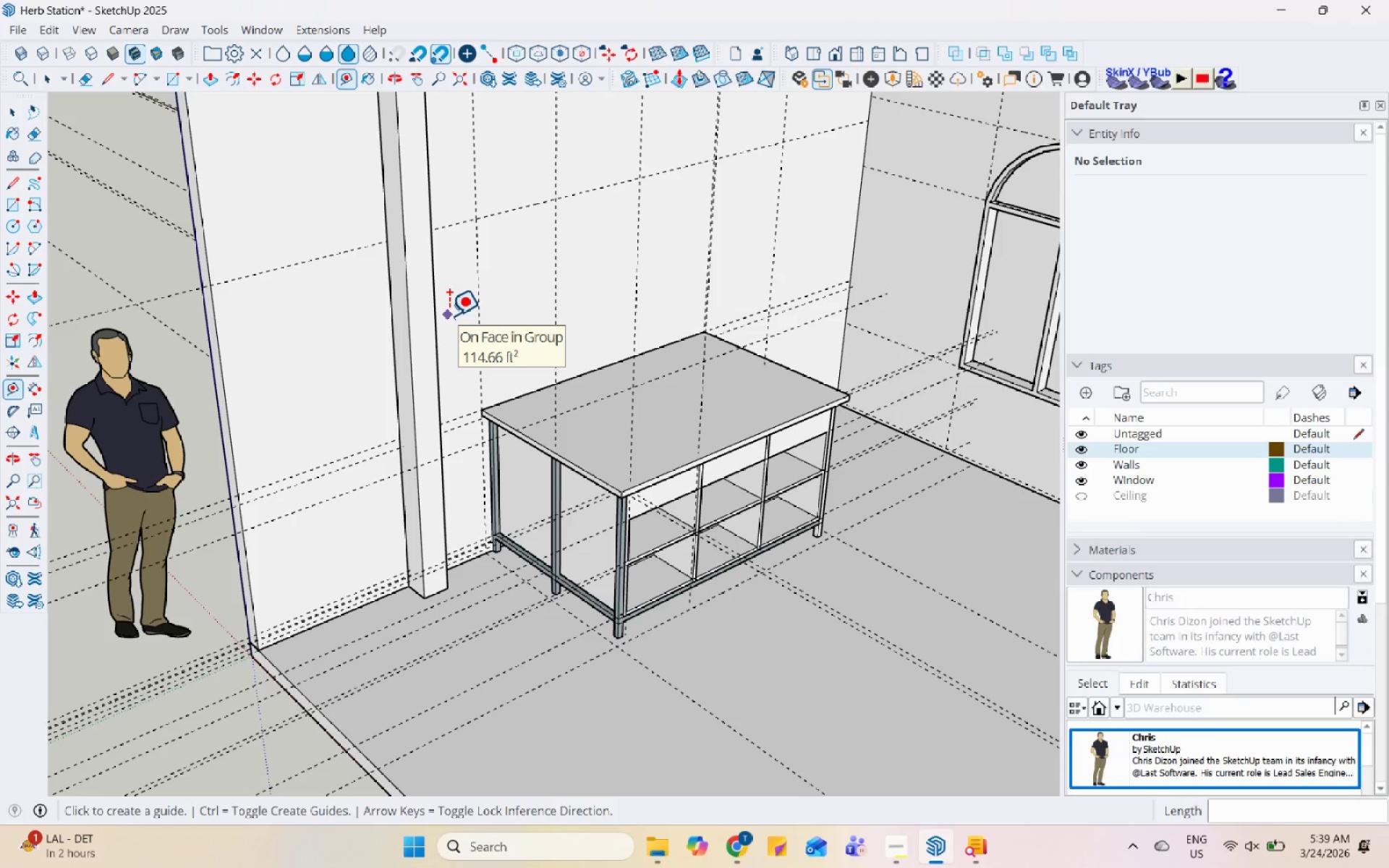 
scroll: coordinate [467, 297], scroll_direction: down, amount: 2.0
 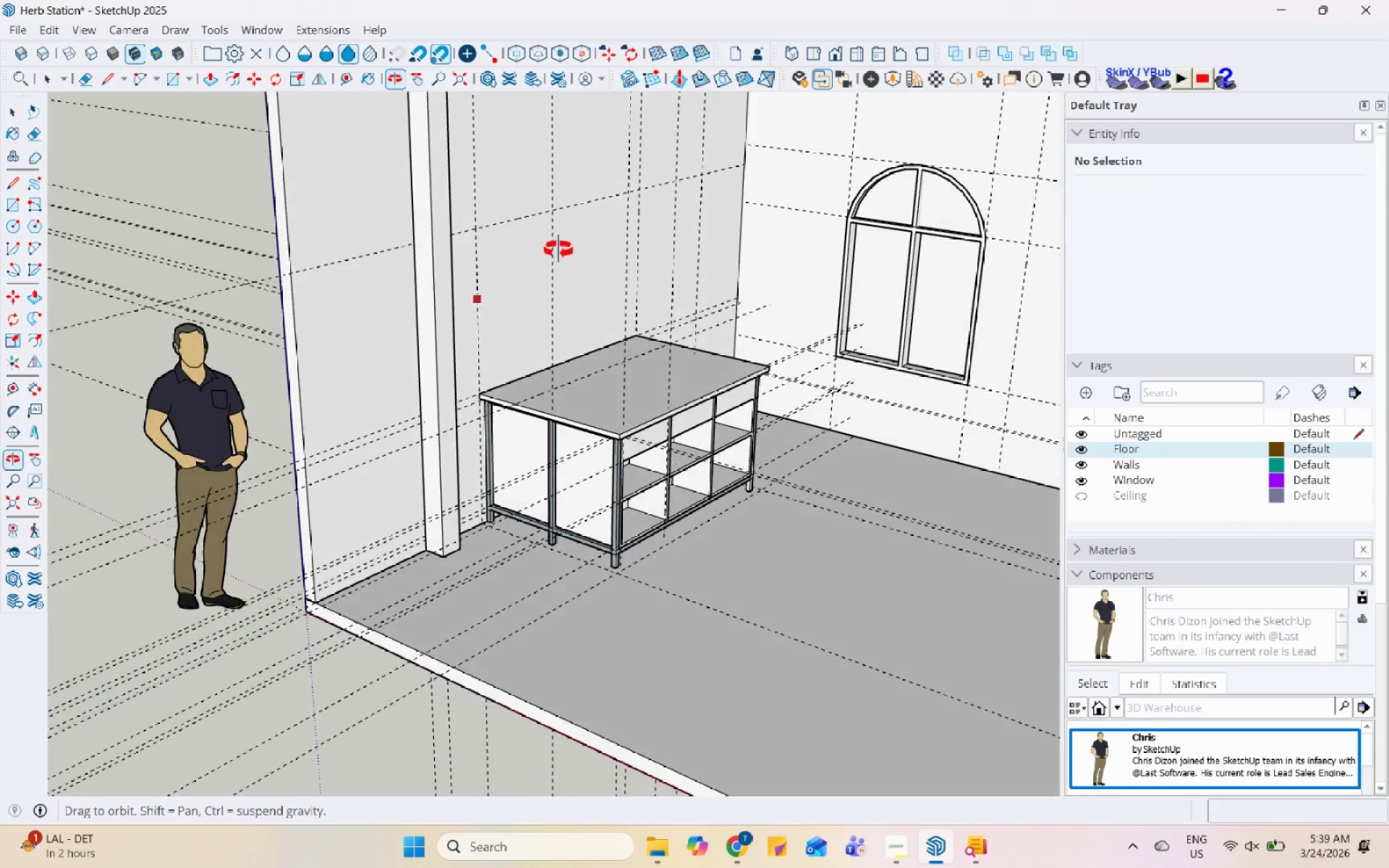 
scroll: coordinate [532, 464], scroll_direction: up, amount: 9.0
 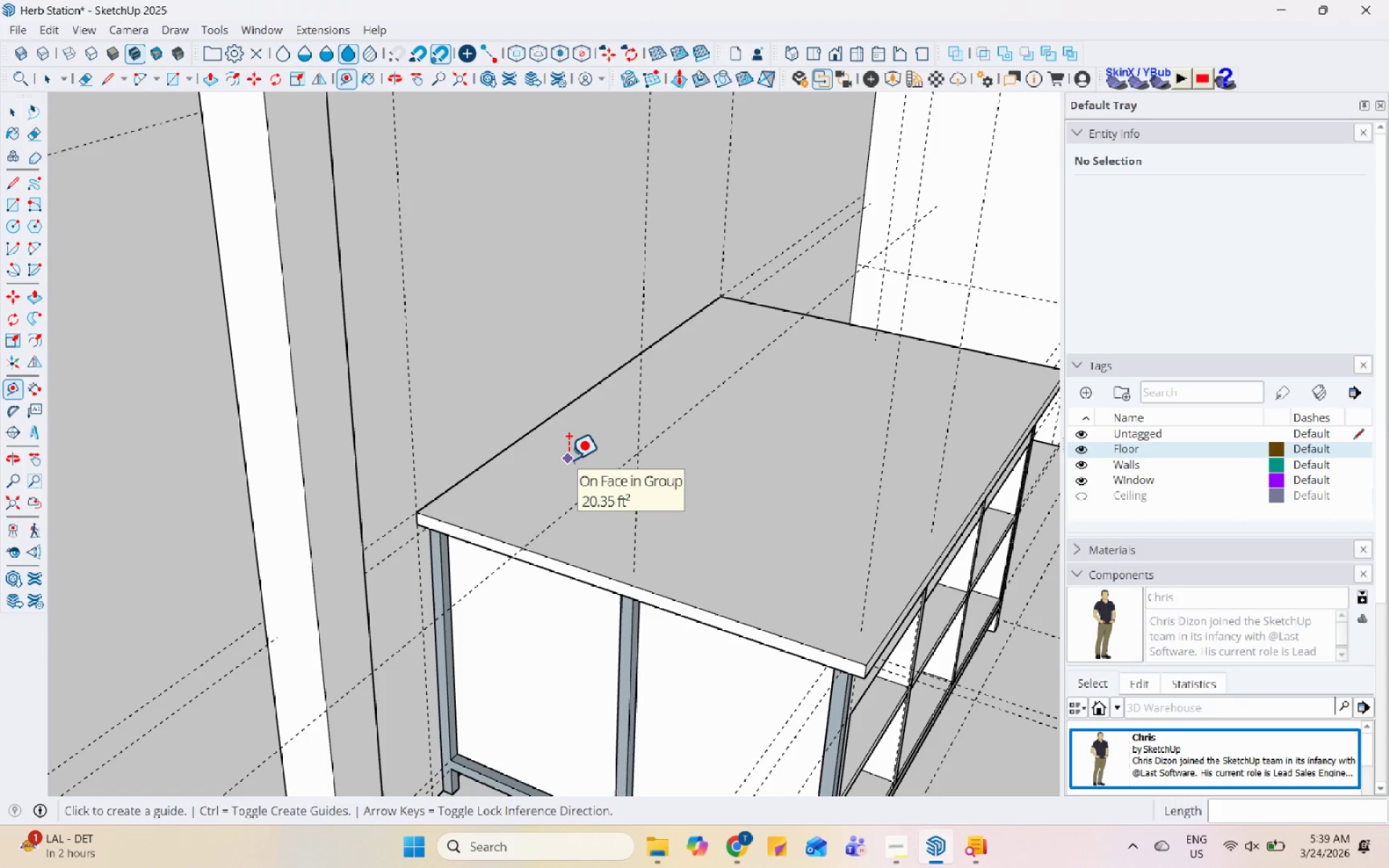 
wait(10.65)
 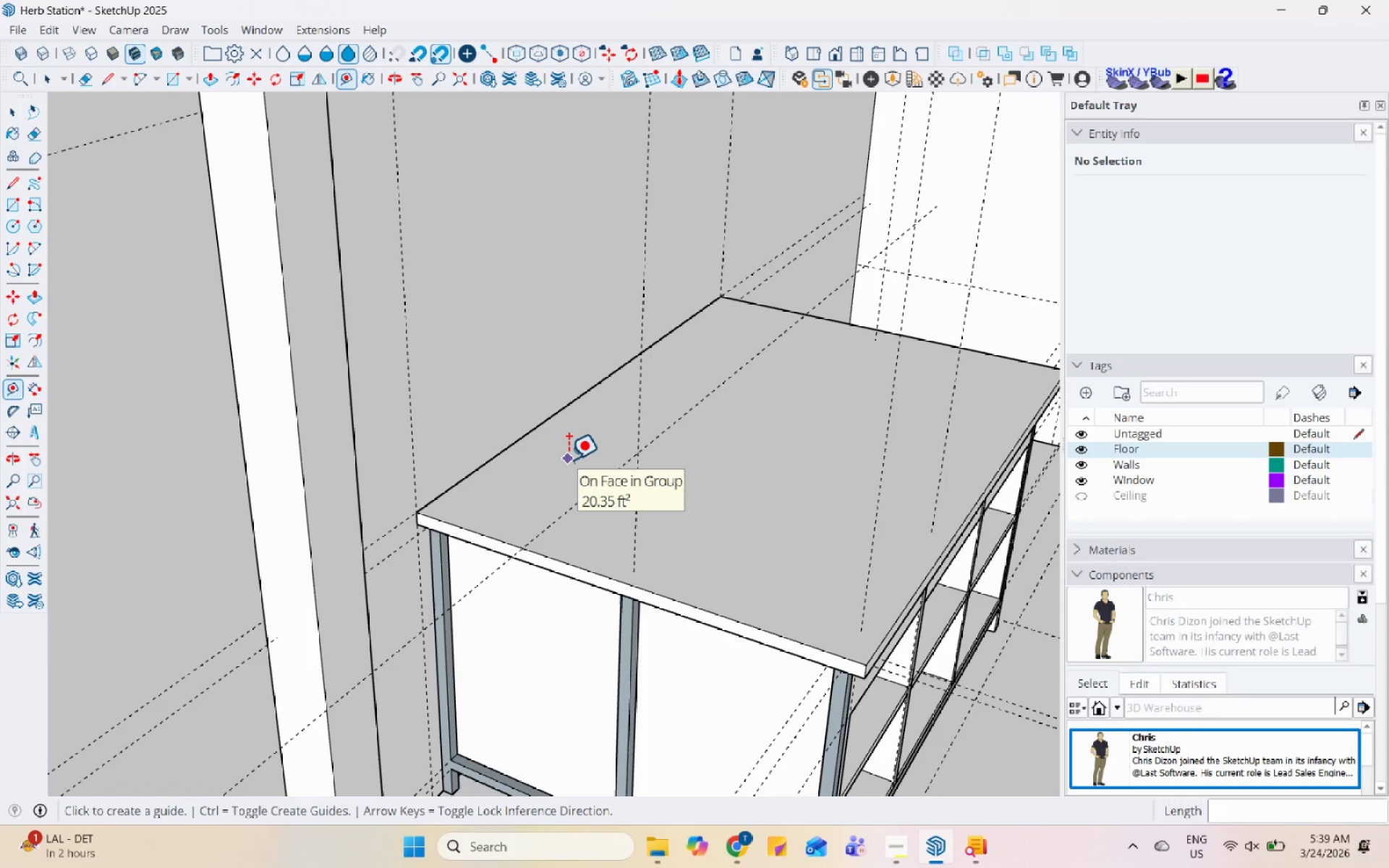 
scroll: coordinate [307, 263], scroll_direction: down, amount: 4.0
 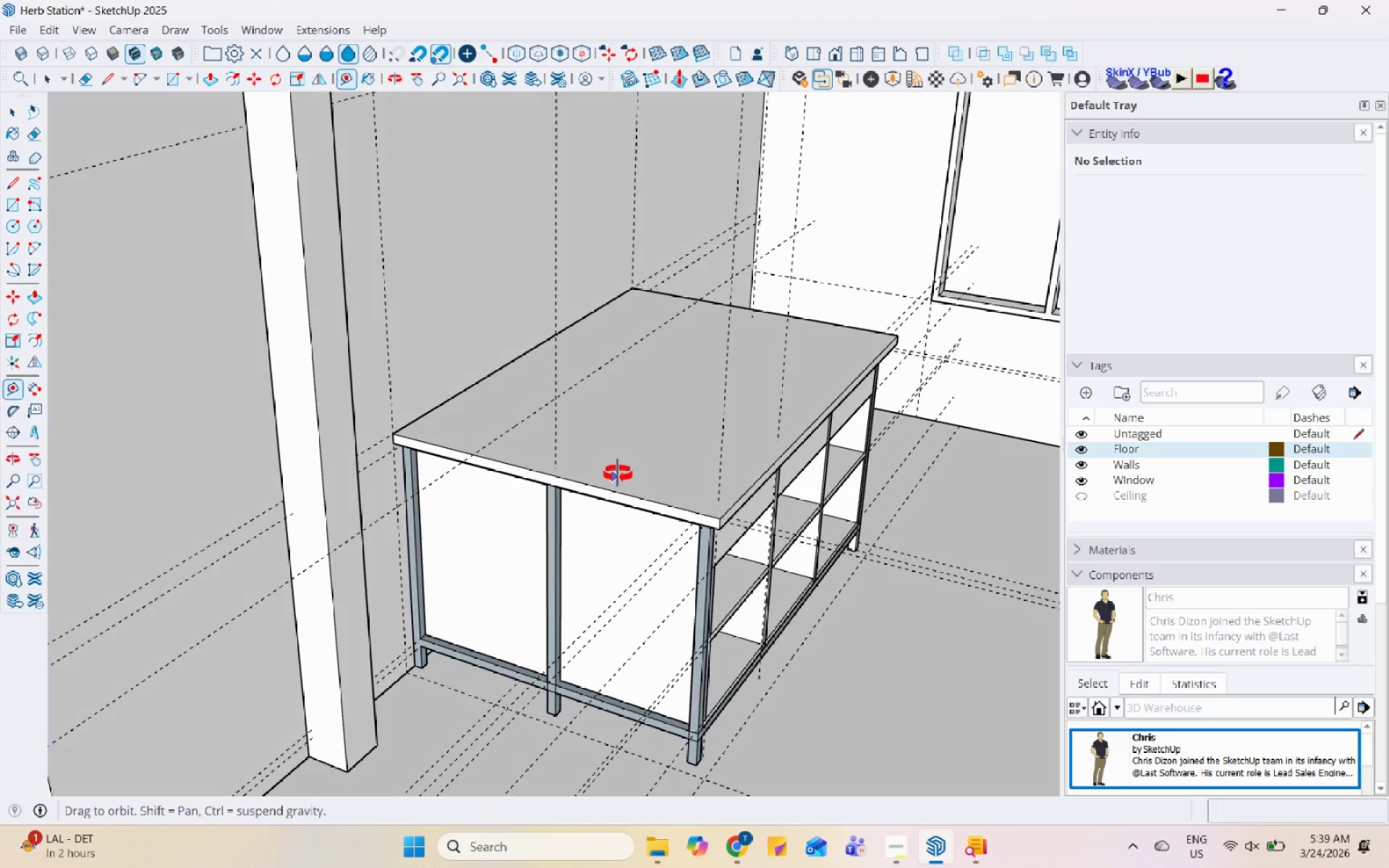 
scroll: coordinate [503, 464], scroll_direction: up, amount: 9.0
 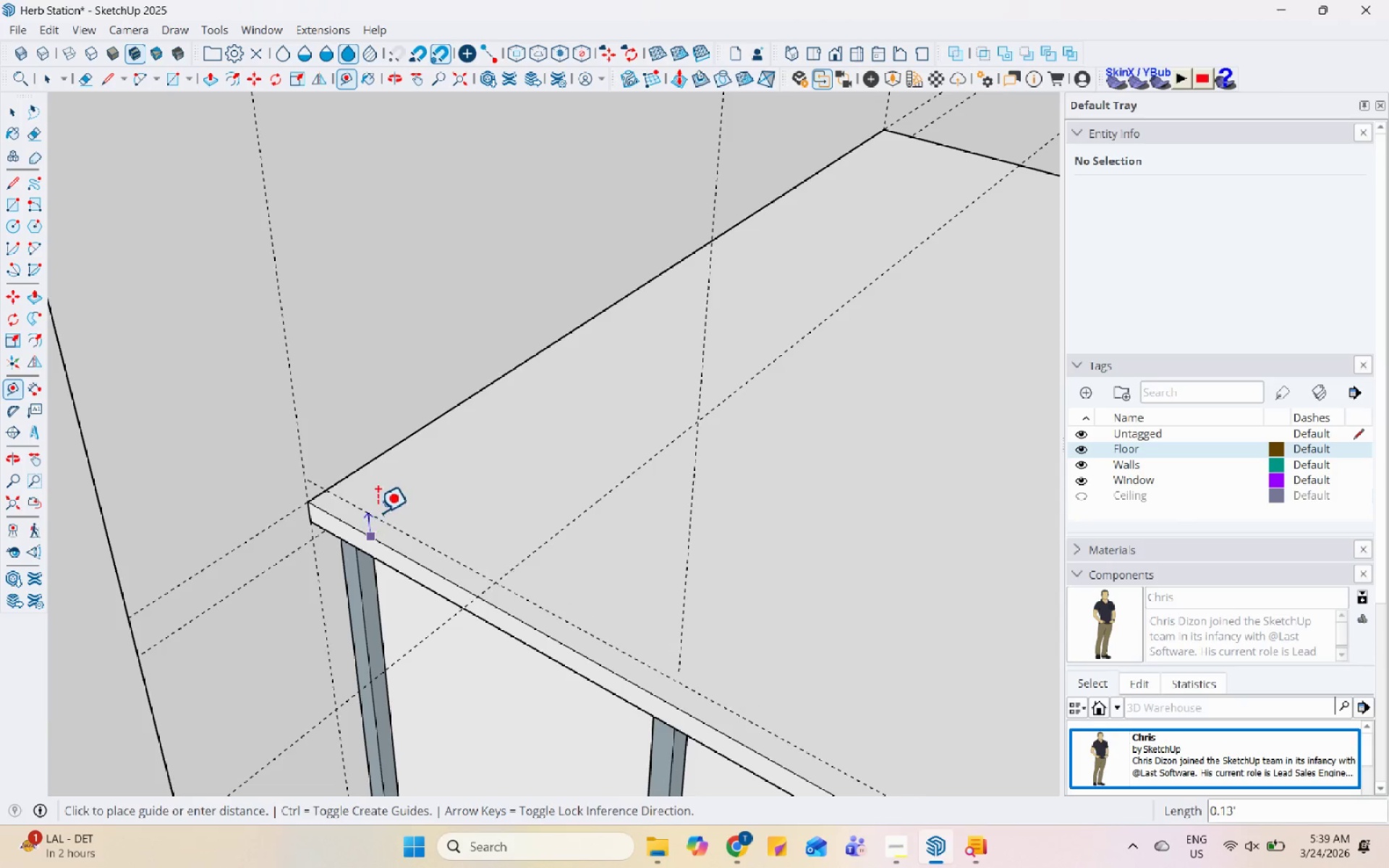 
scroll: coordinate [385, 507], scroll_direction: down, amount: 7.0
 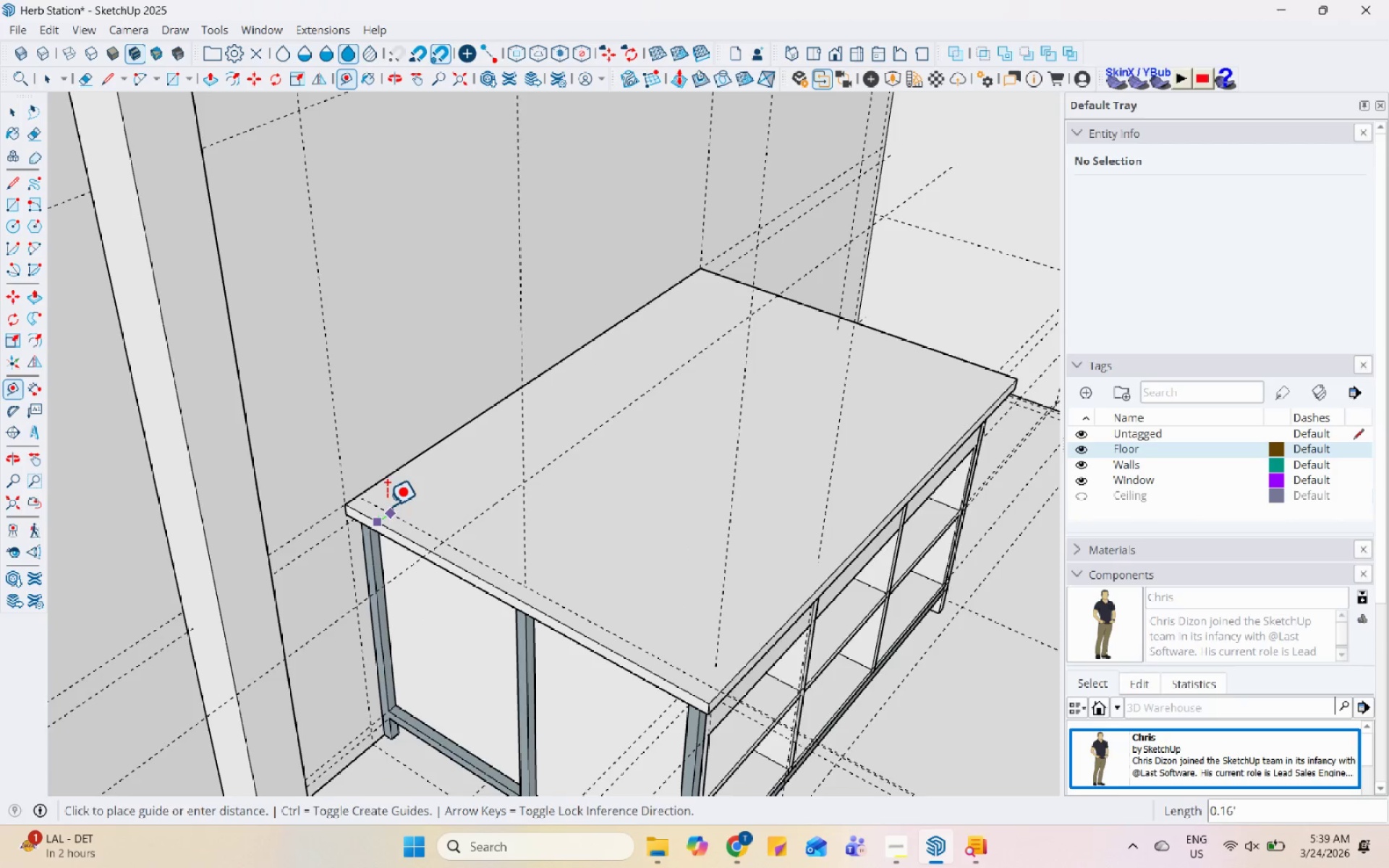 
scroll: coordinate [388, 504], scroll_direction: up, amount: 4.0
 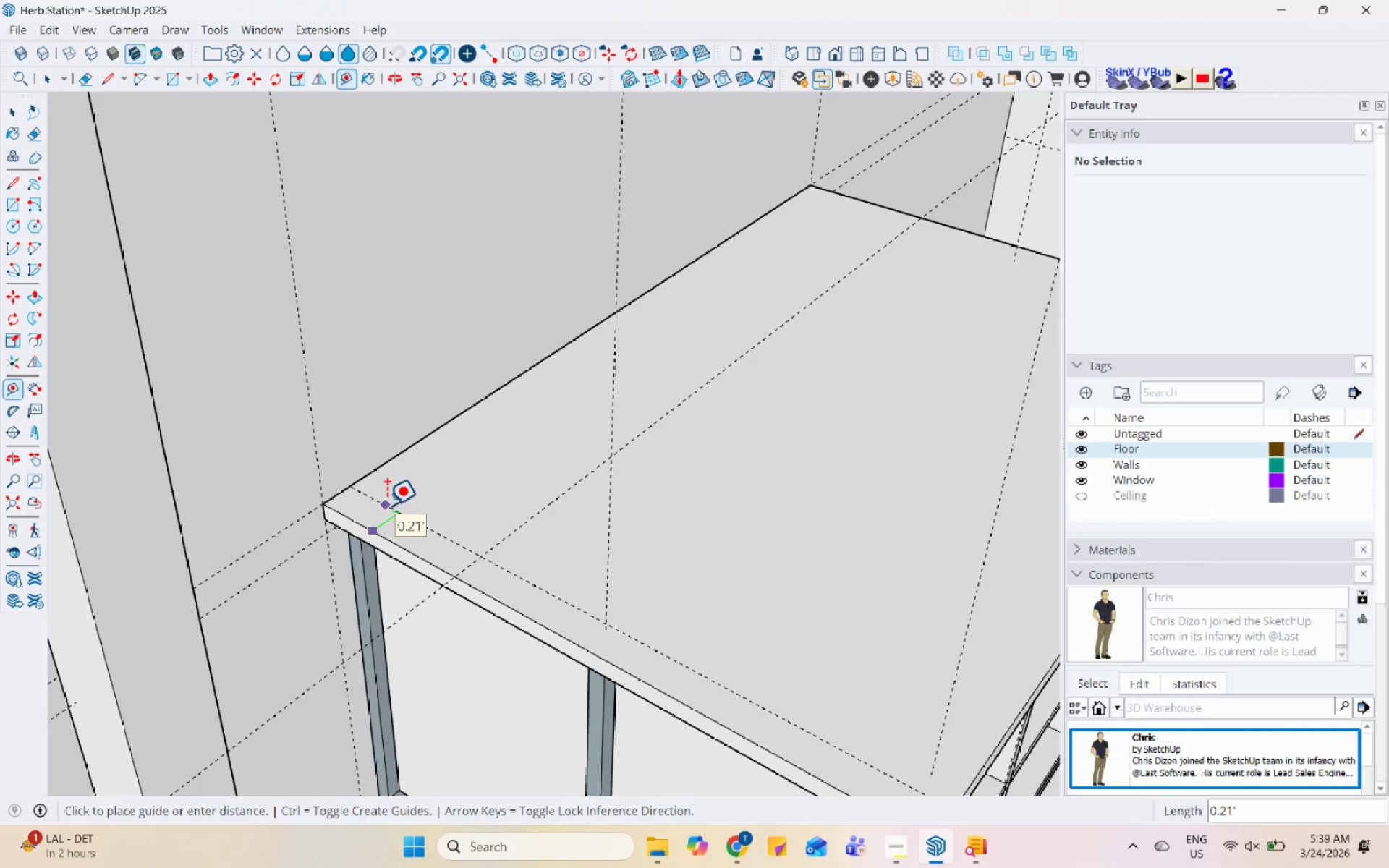 
key(Numpad0)
 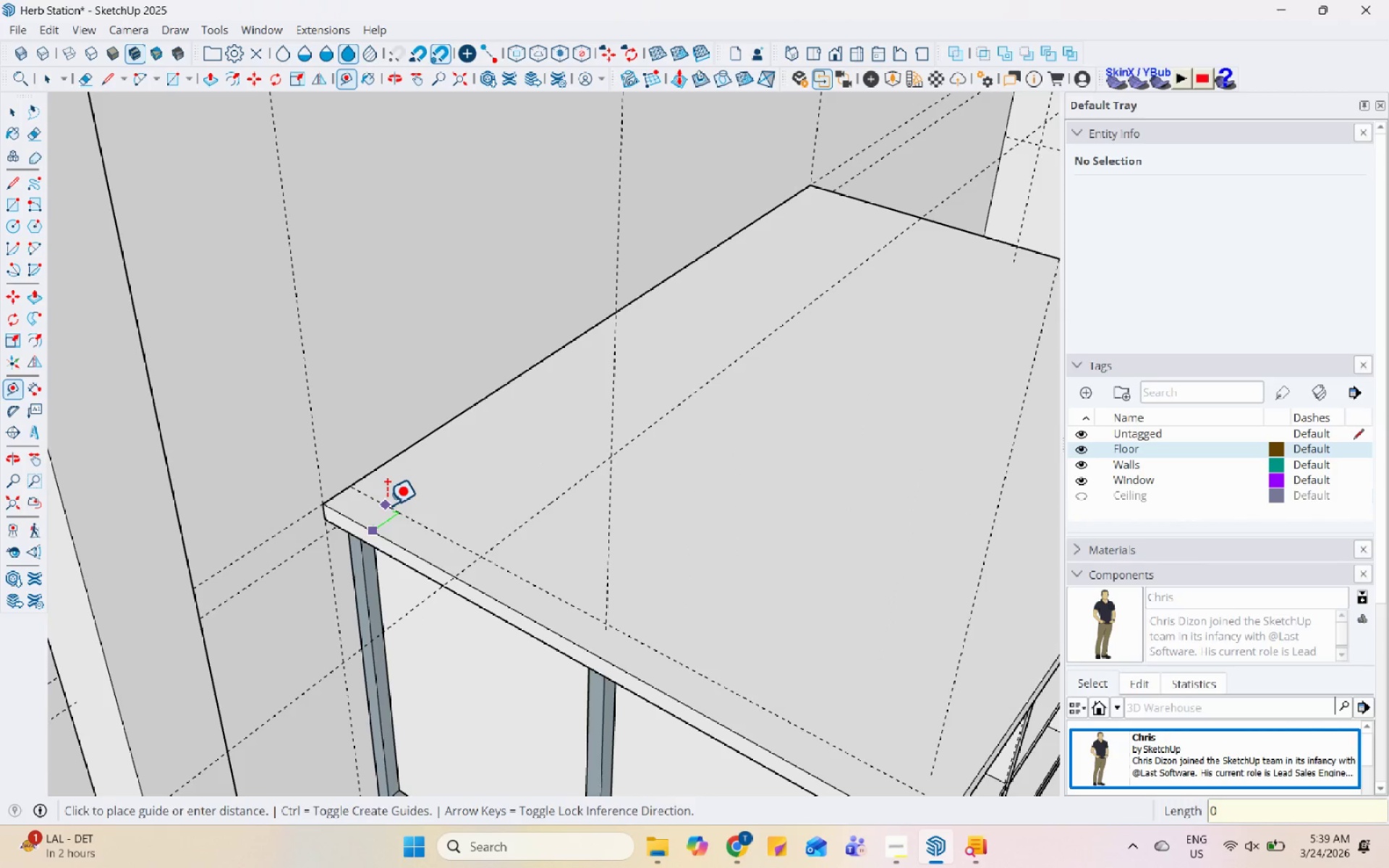 
key(NumpadDecimal)
 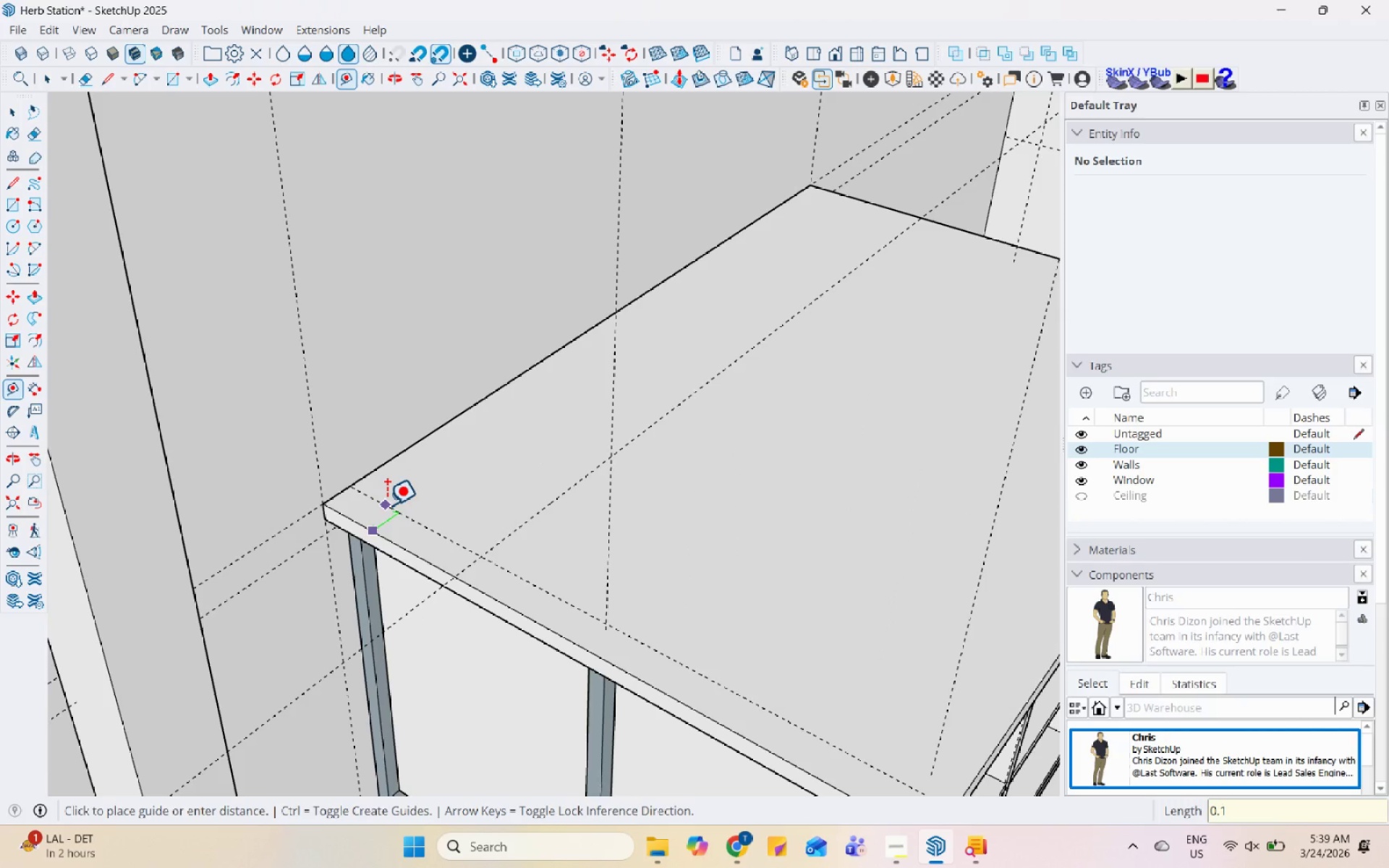 
key(Numpad1)
 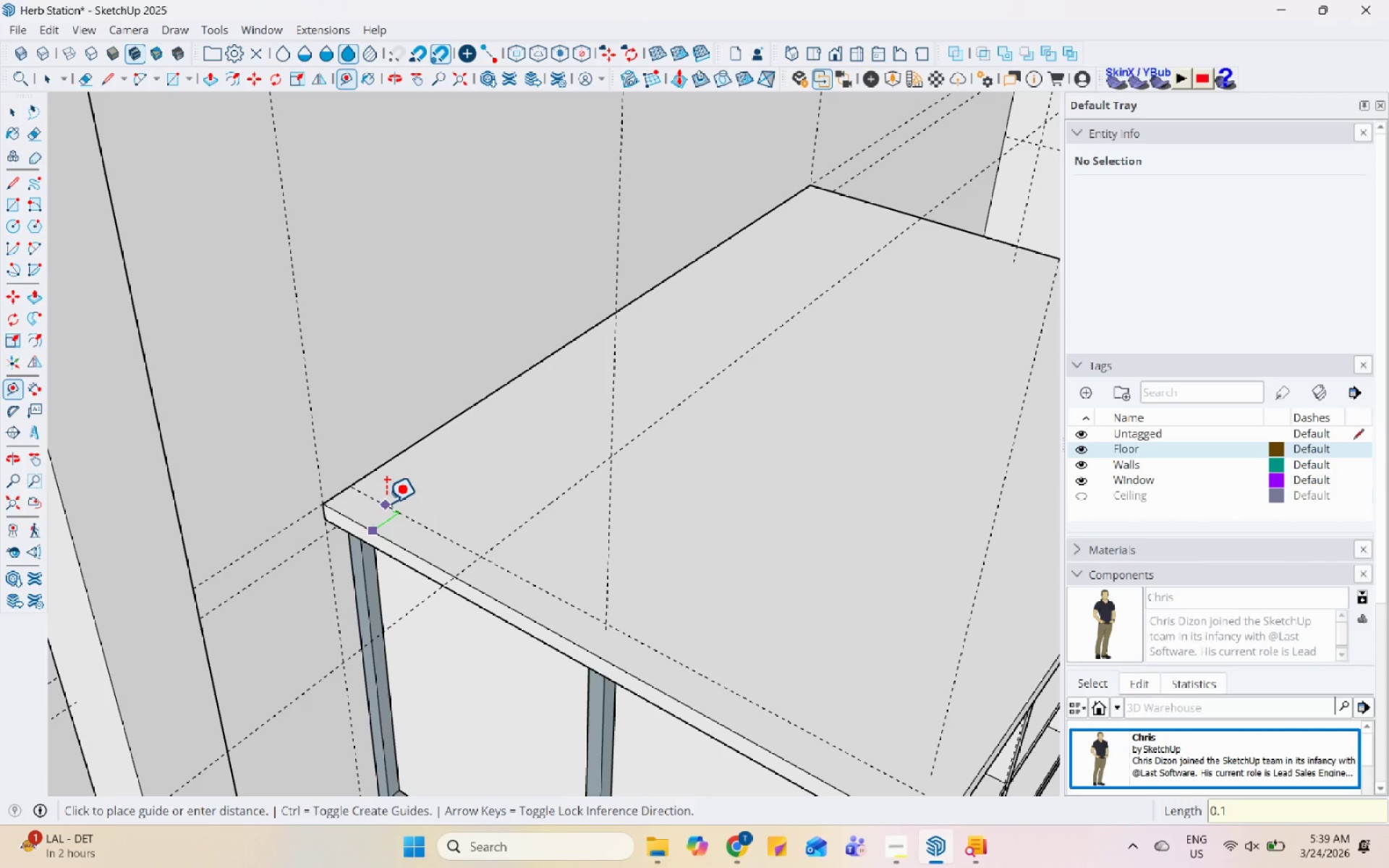 
key(Numpad5)
 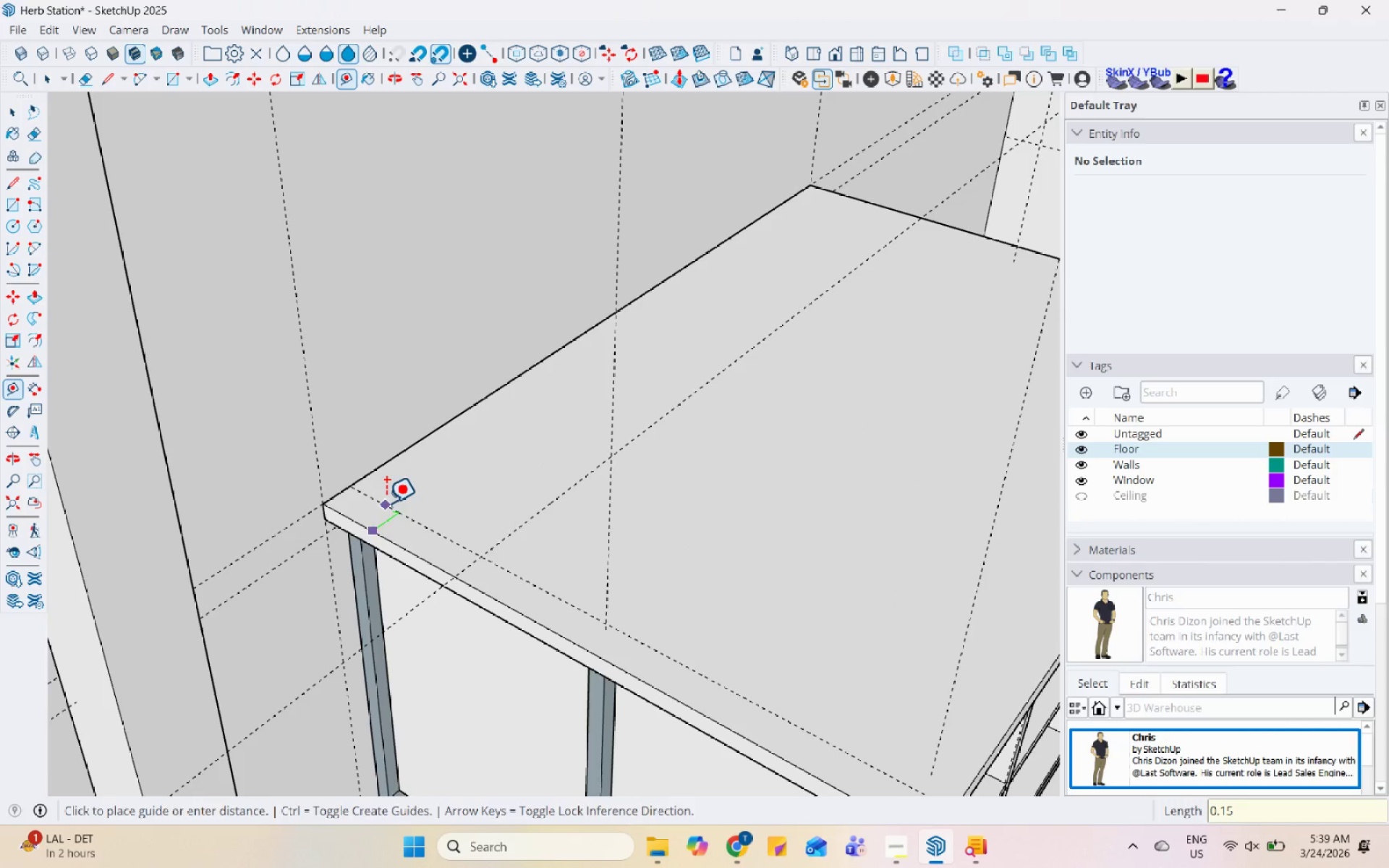 
key(Enter)
 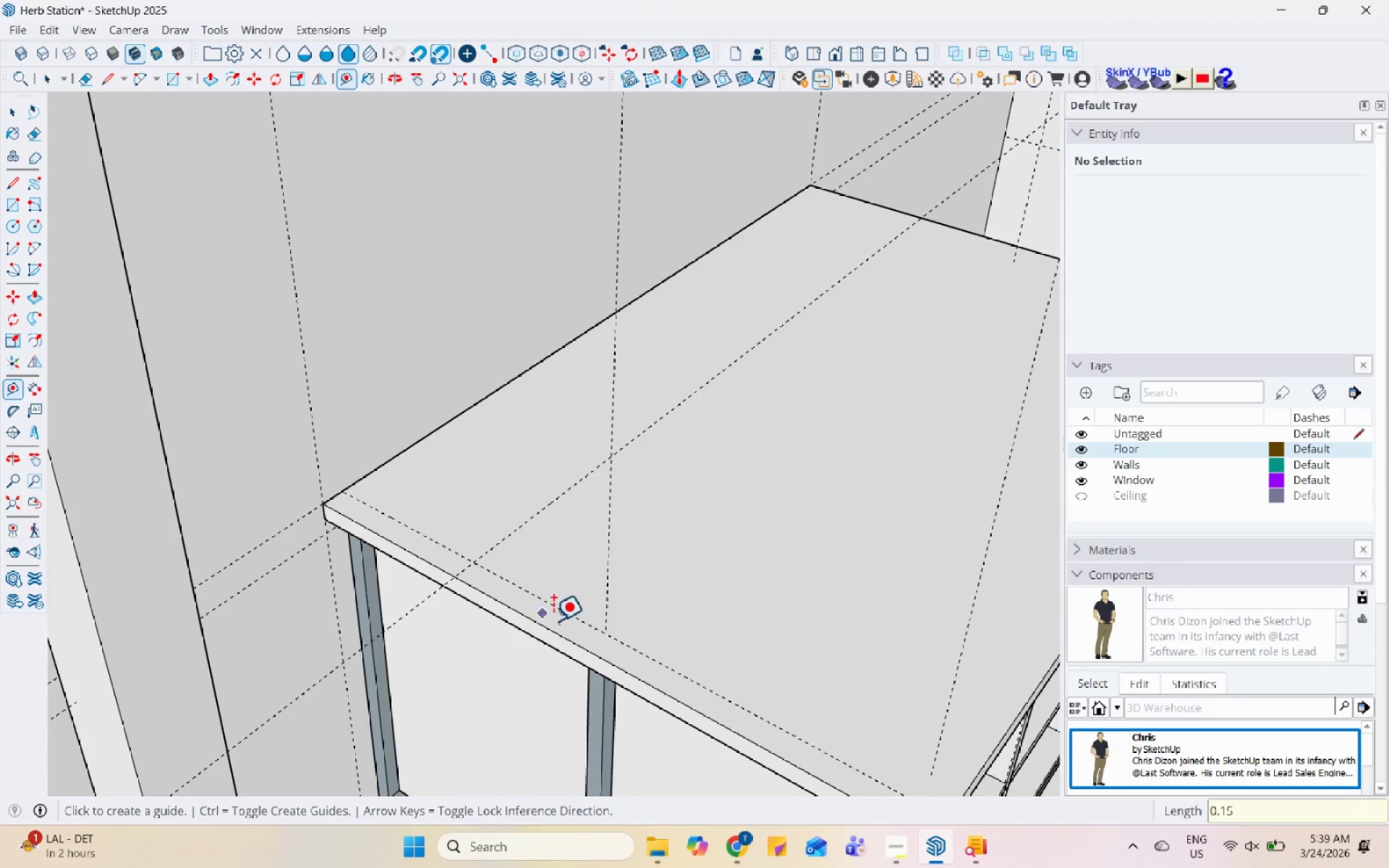 
scroll: coordinate [553, 621], scroll_direction: down, amount: 6.0
 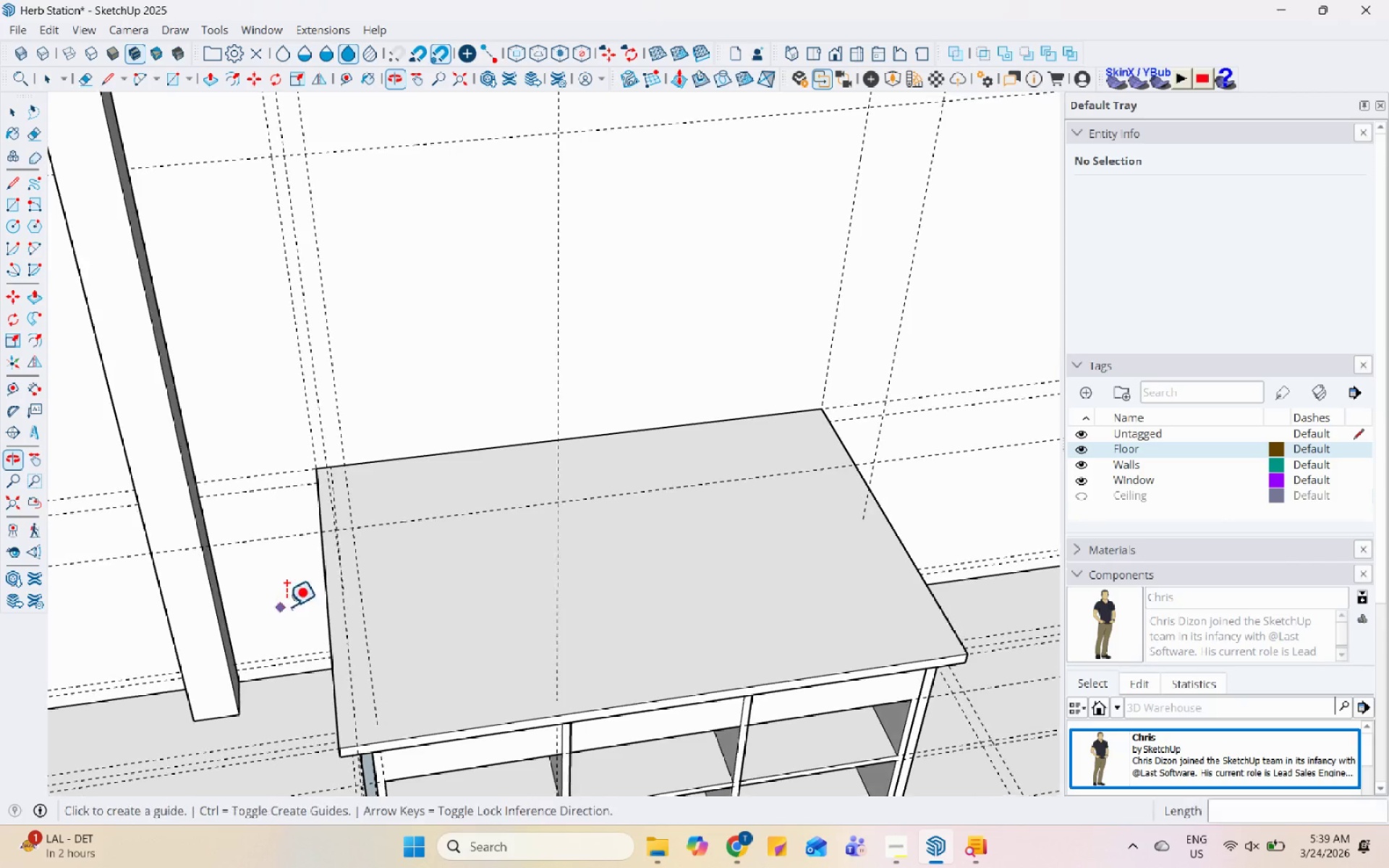 
scroll: coordinate [829, 422], scroll_direction: up, amount: 7.0
 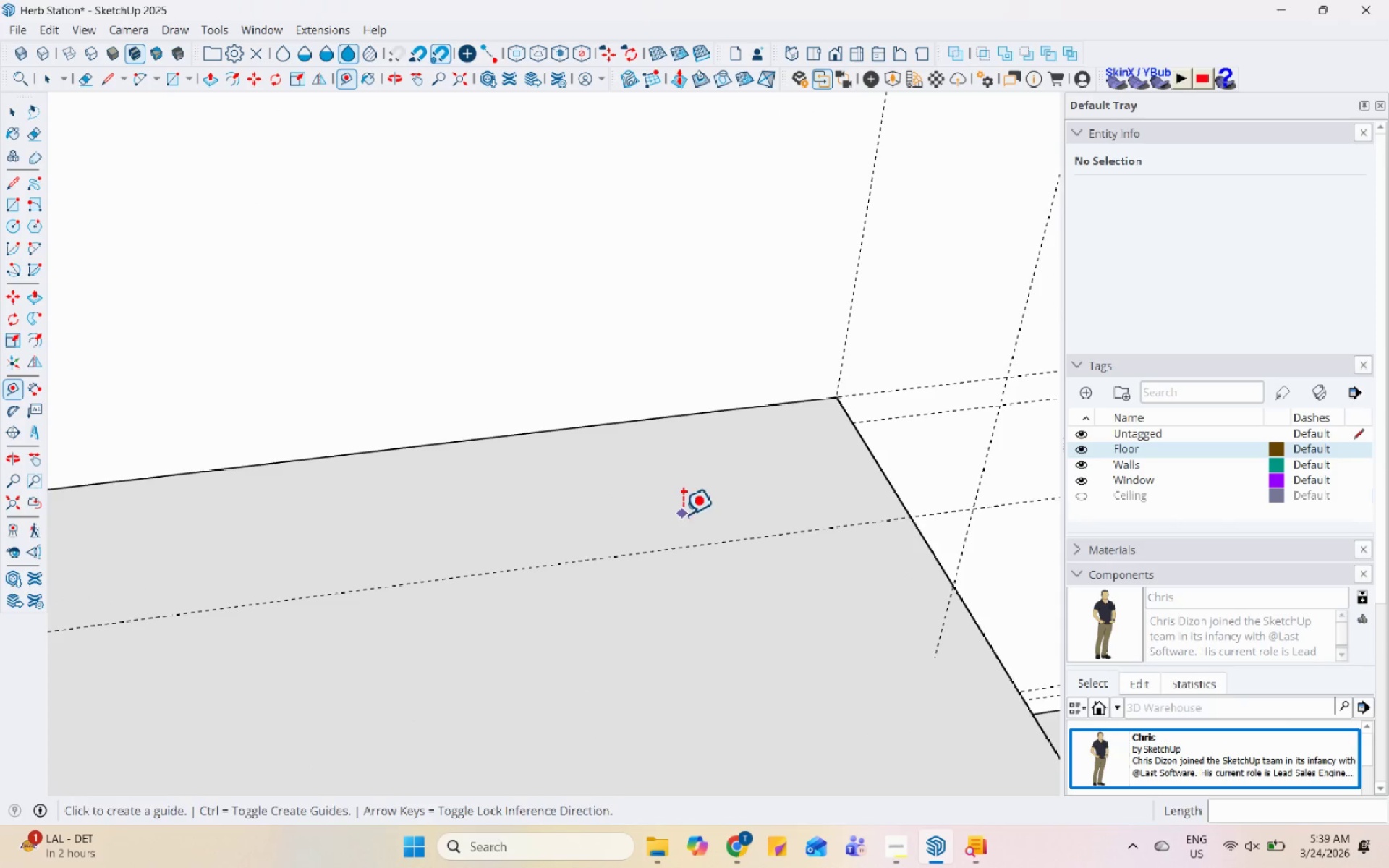 
scroll: coordinate [425, 510], scroll_direction: down, amount: 13.0
 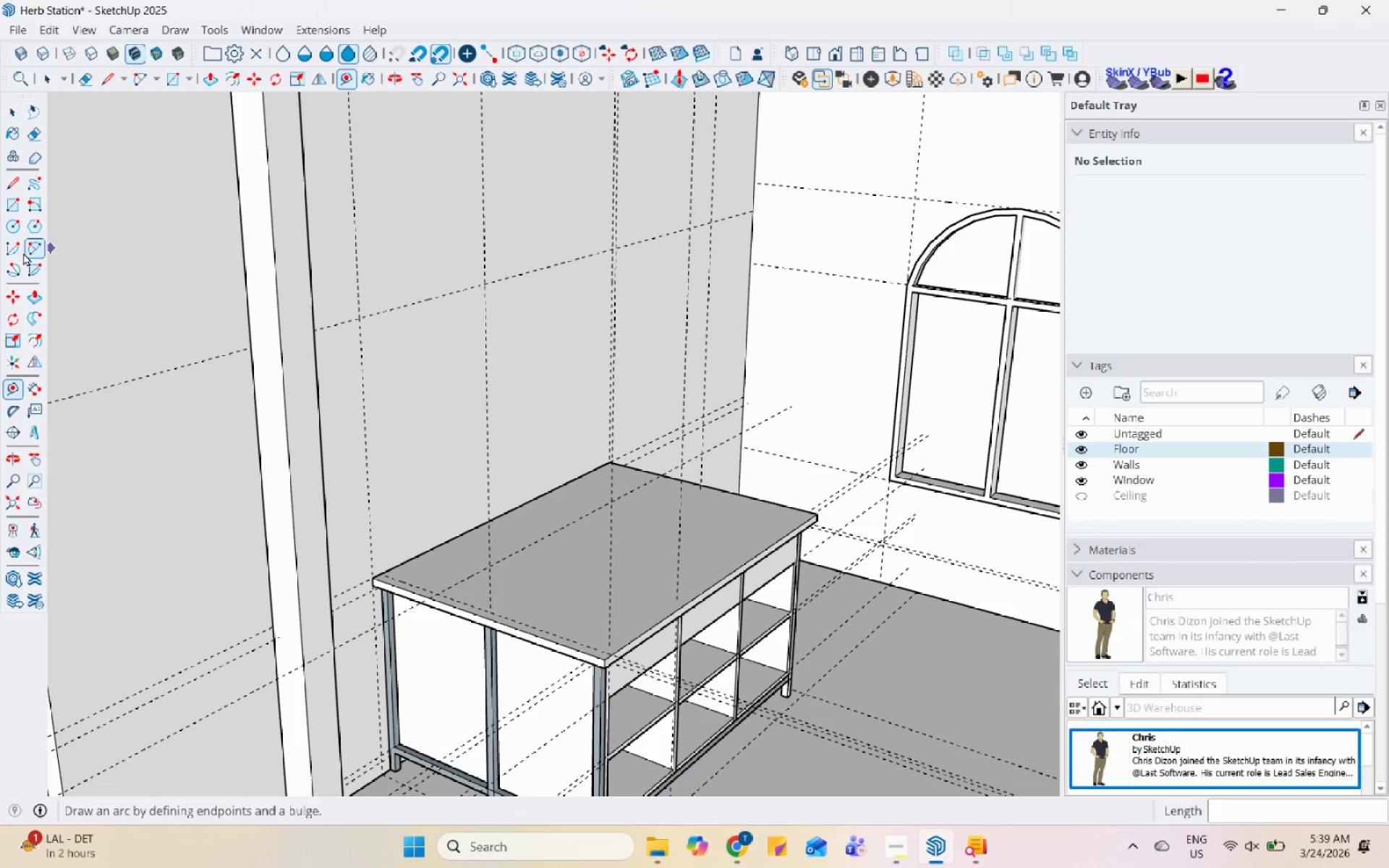 
left_click_drag(start_coordinate=[9, 208], to_coordinate=[19, 208])
 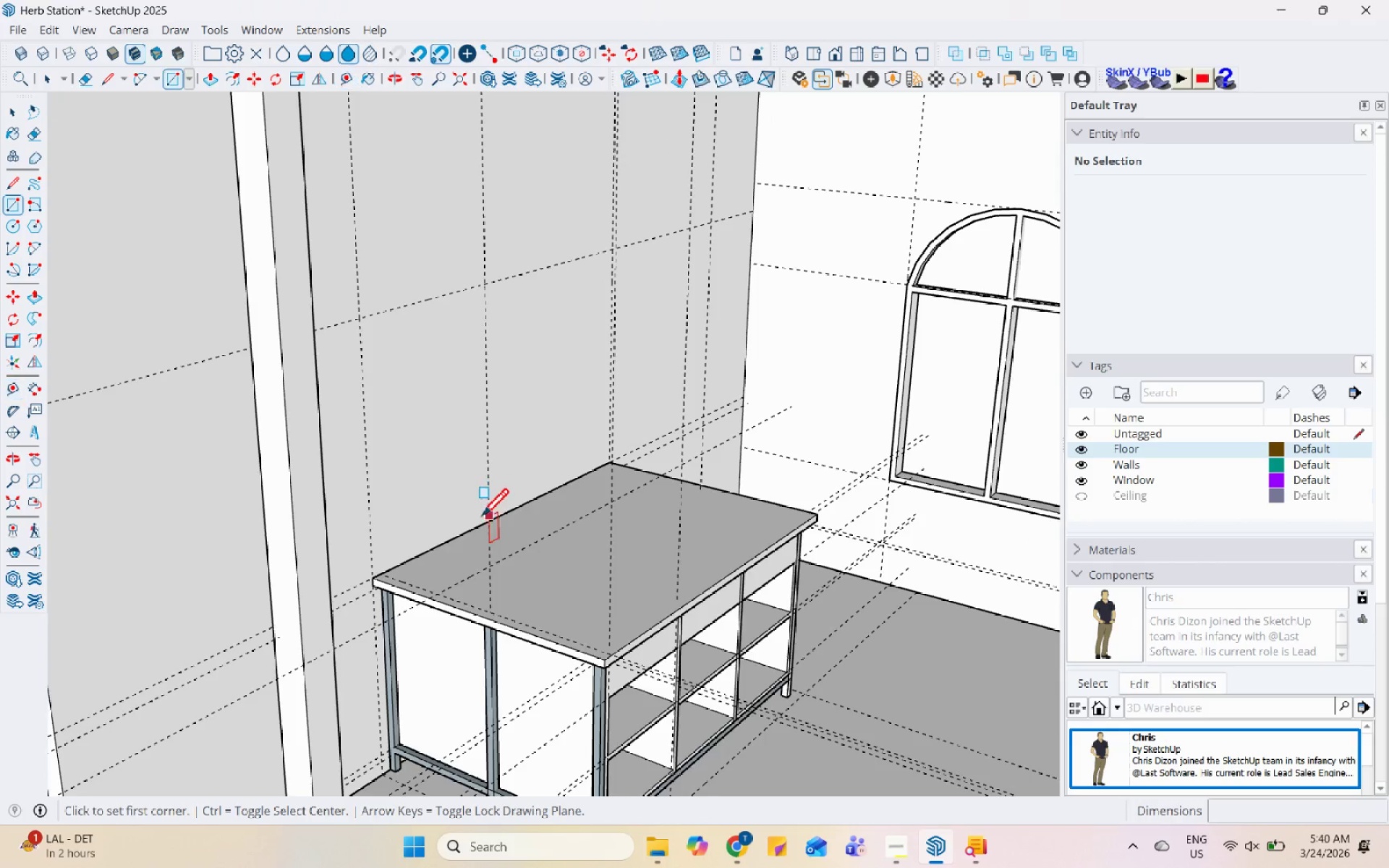 
scroll: coordinate [362, 561], scroll_direction: up, amount: 5.0
 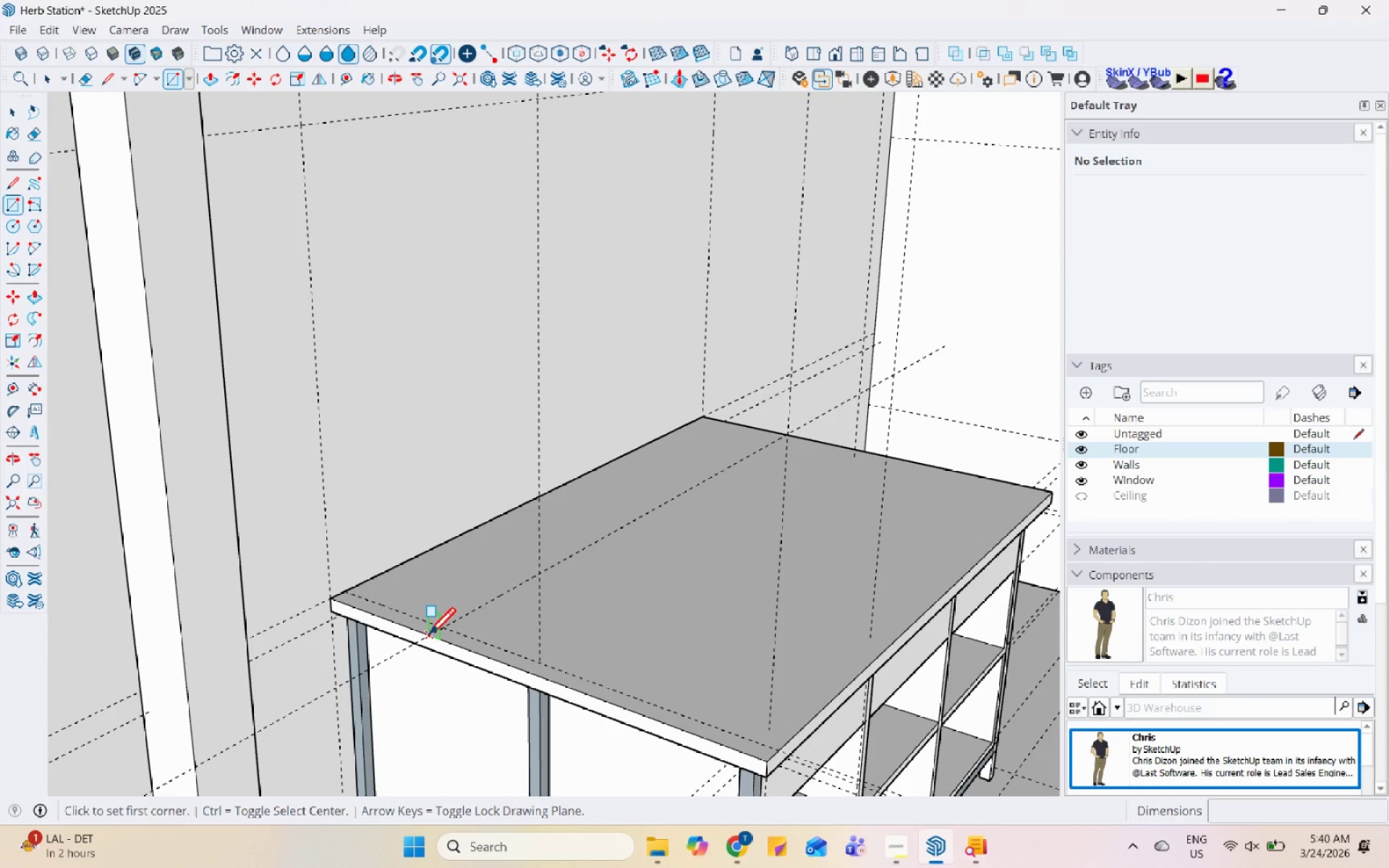 
left_click_drag(start_coordinate=[428, 637], to_coordinate=[421, 626])
 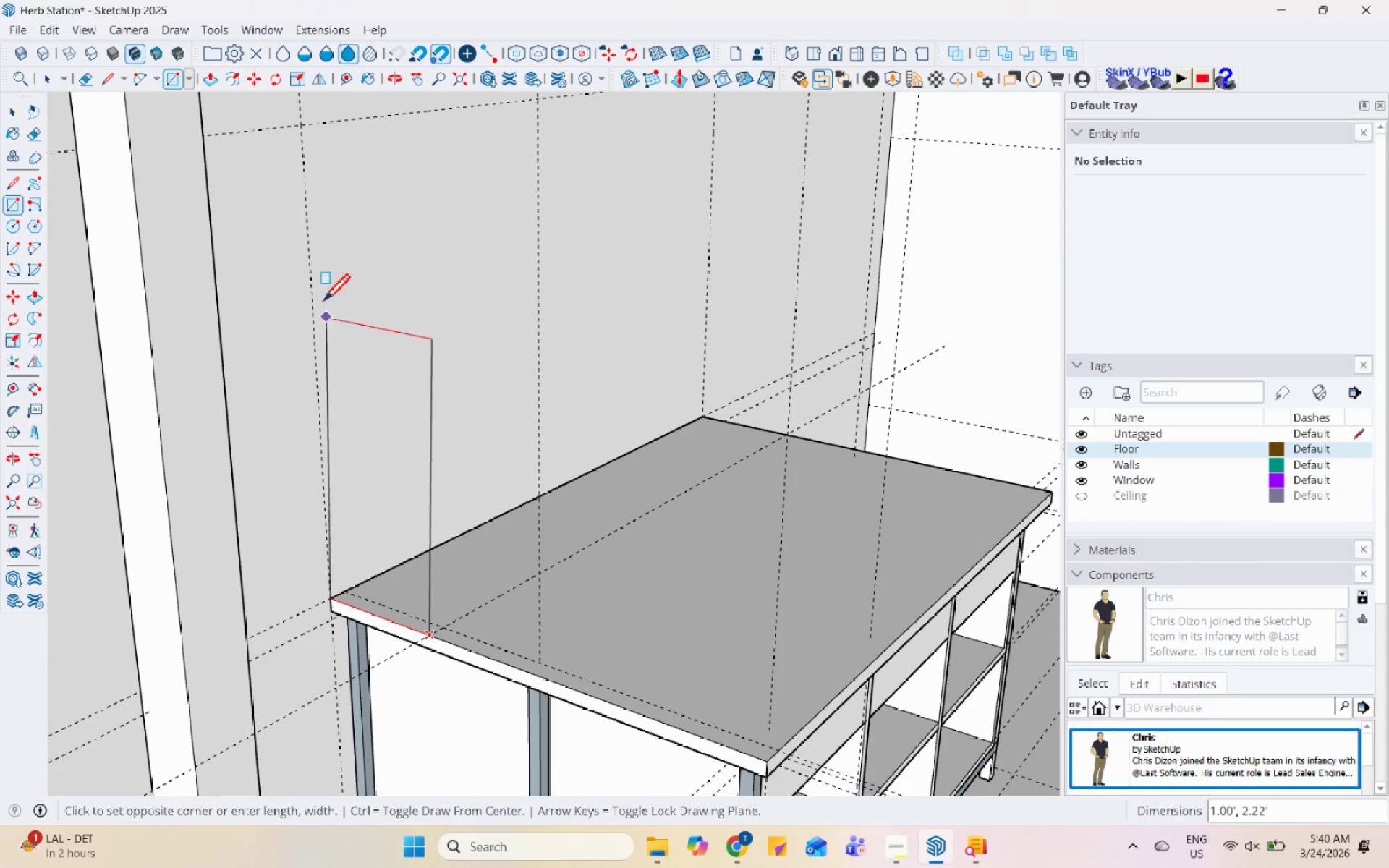 
scroll: coordinate [310, 307], scroll_direction: down, amount: 3.0
 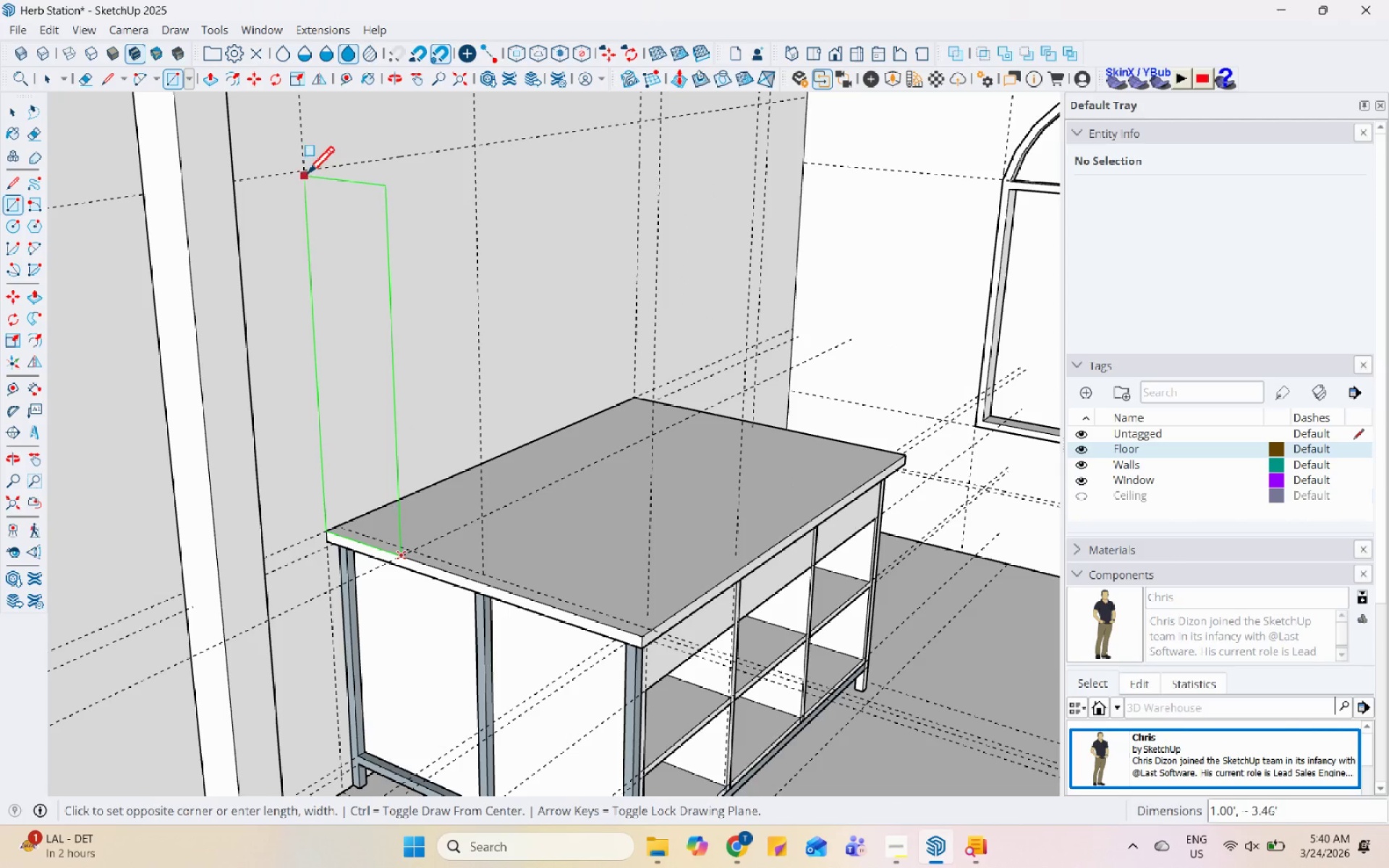 
left_click([307, 173])
 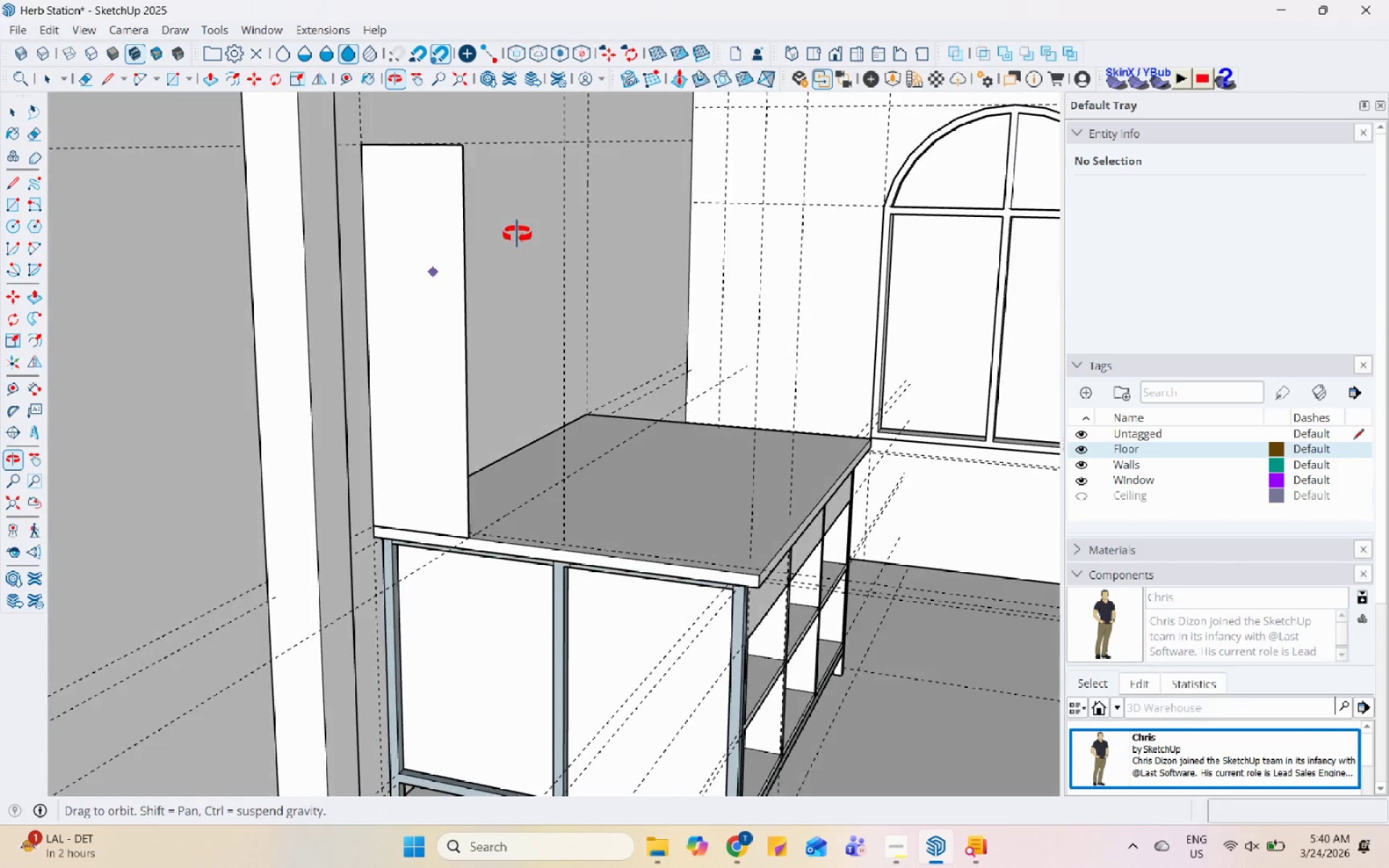 
scroll: coordinate [495, 436], scroll_direction: down, amount: 10.0
 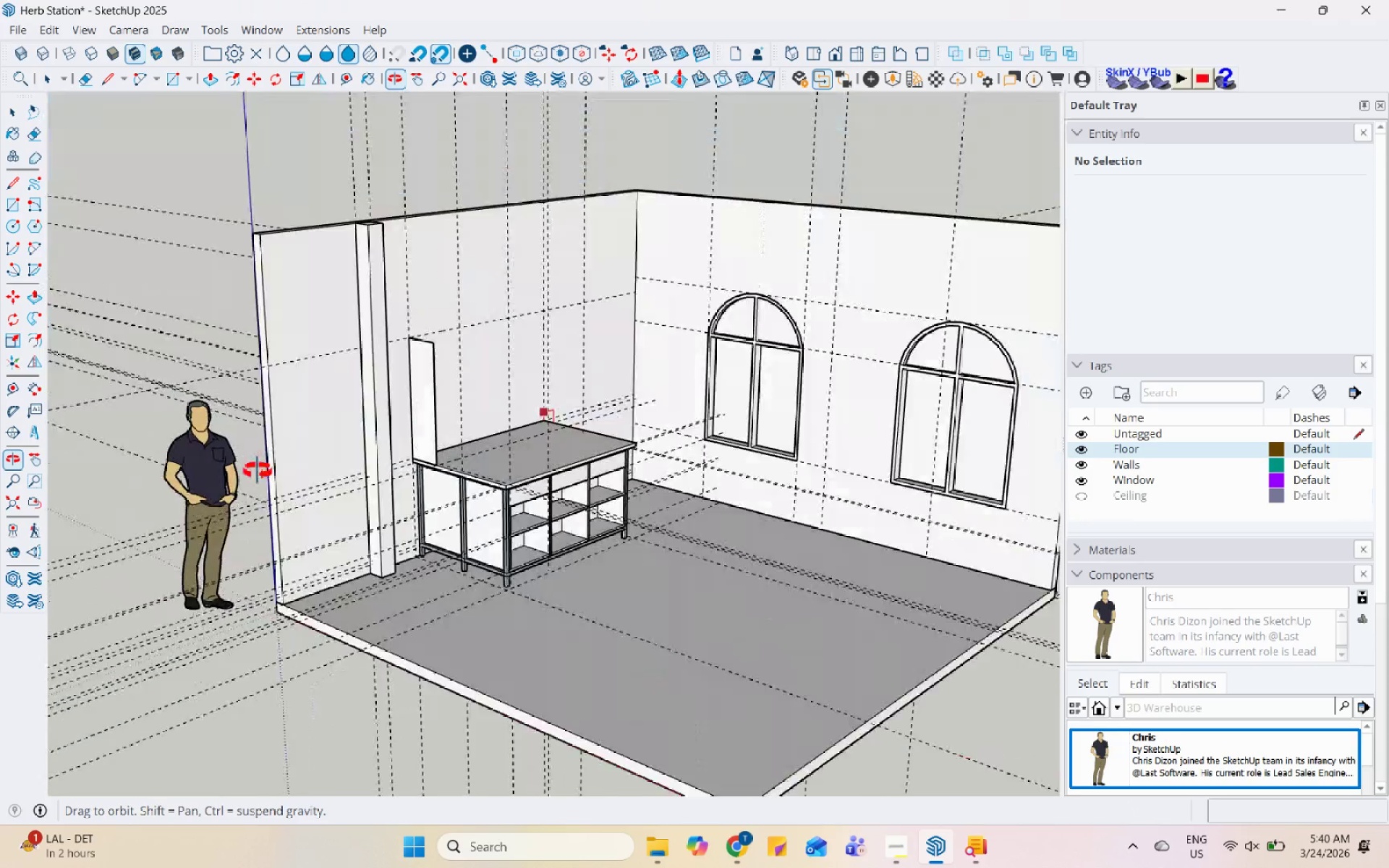 
scroll: coordinate [548, 511], scroll_direction: up, amount: 19.0
 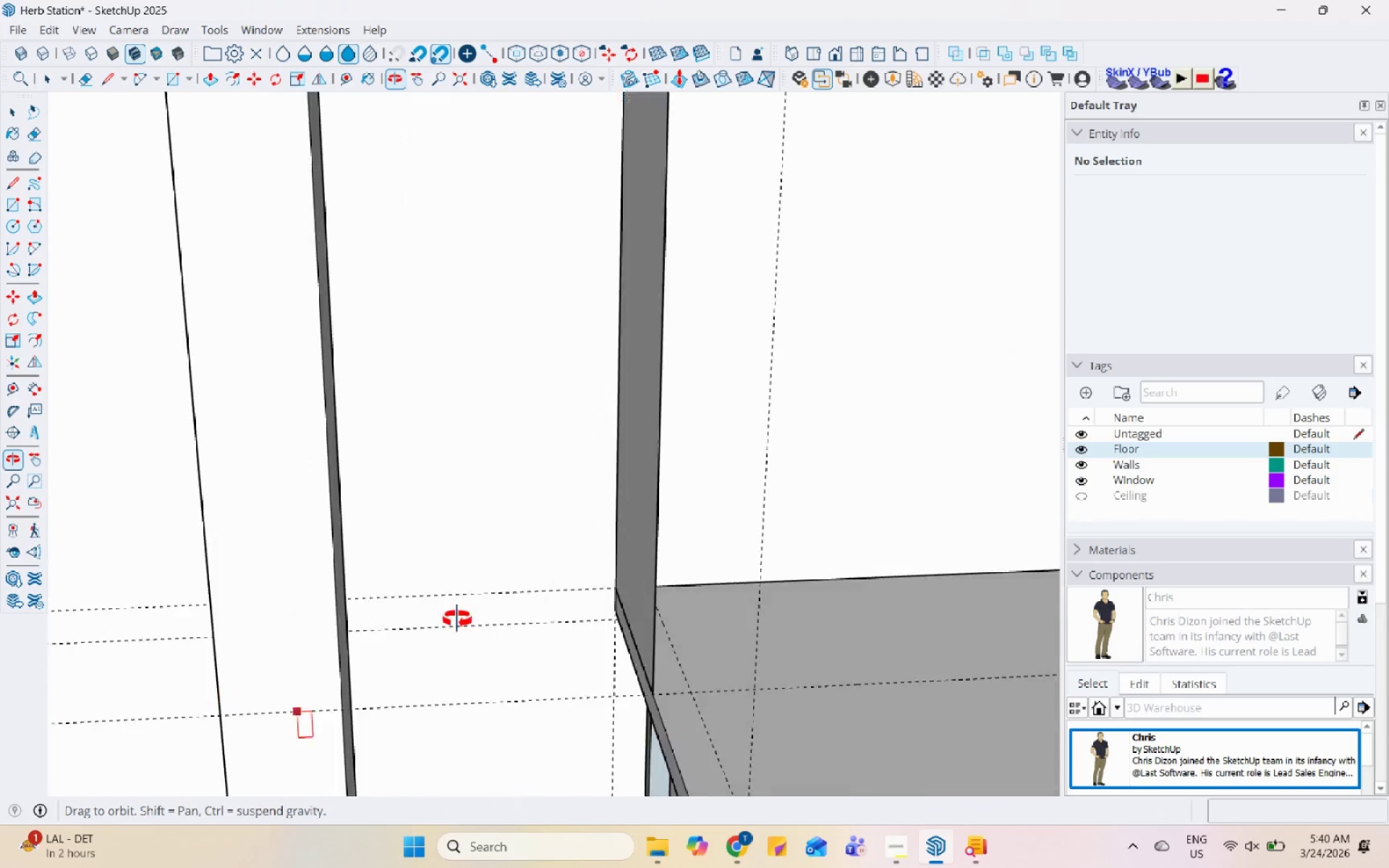 
scroll: coordinate [568, 522], scroll_direction: down, amount: 16.0
 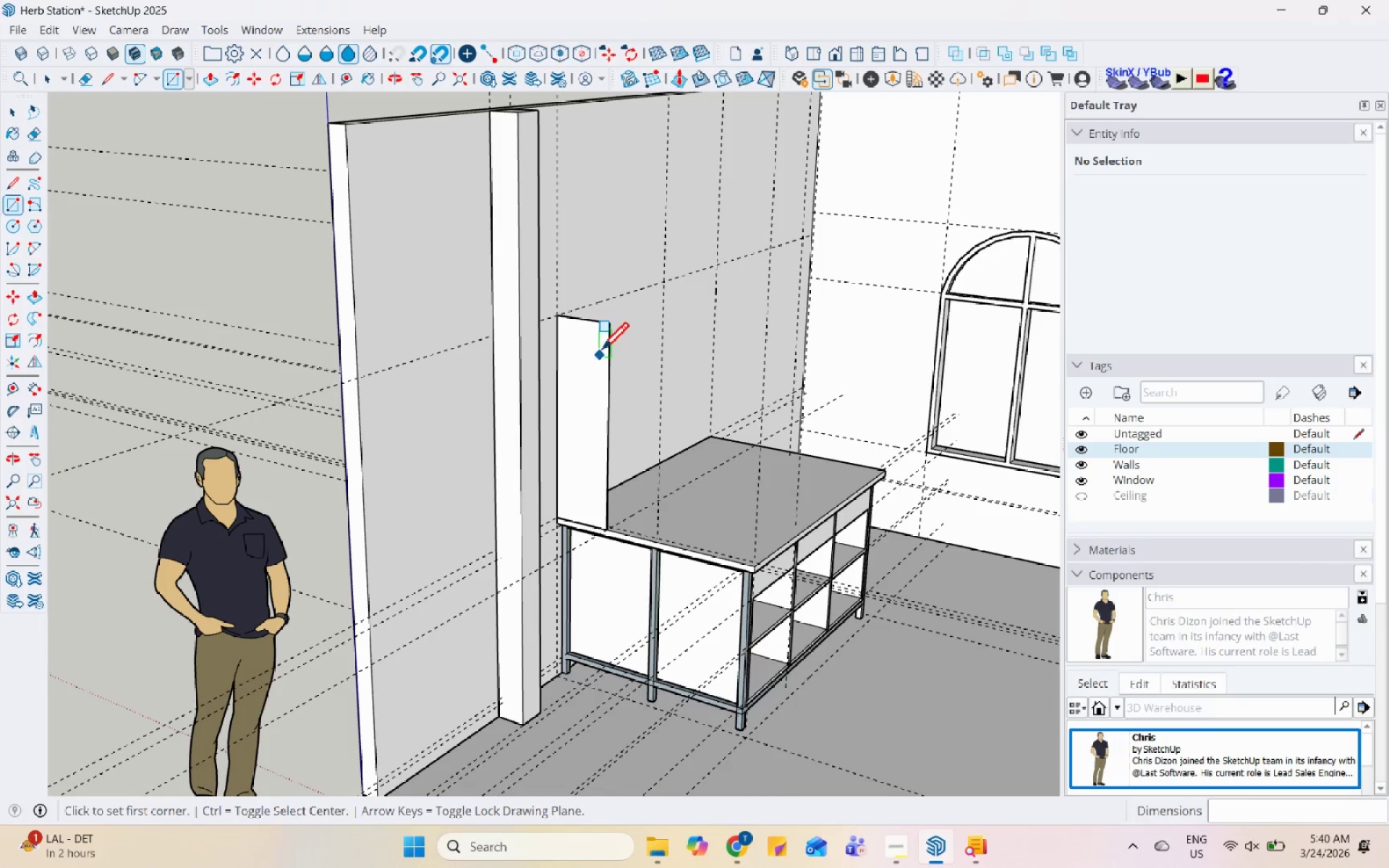 
scroll: coordinate [617, 318], scroll_direction: up, amount: 6.0
 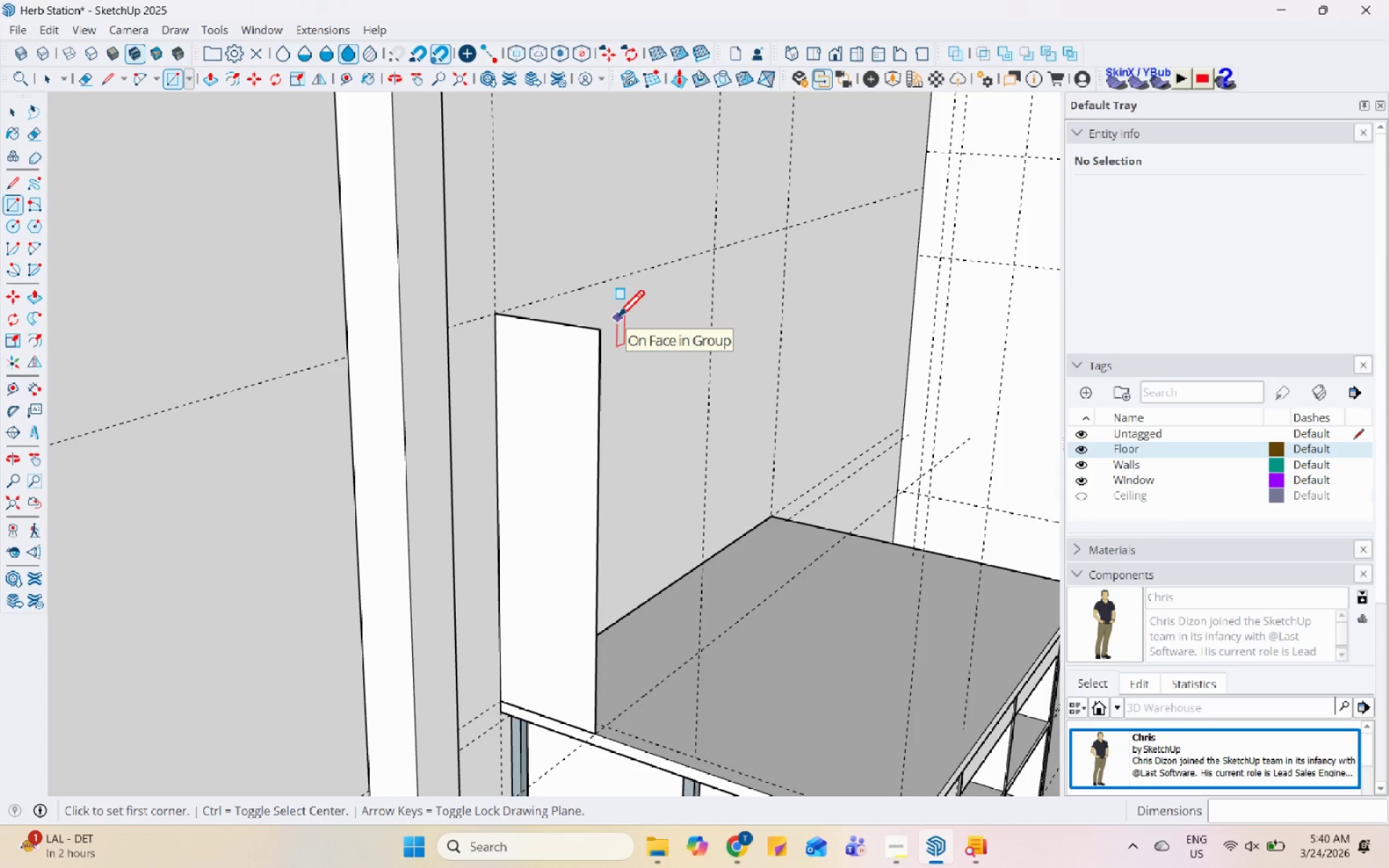 
scroll: coordinate [615, 329], scroll_direction: down, amount: 5.0
 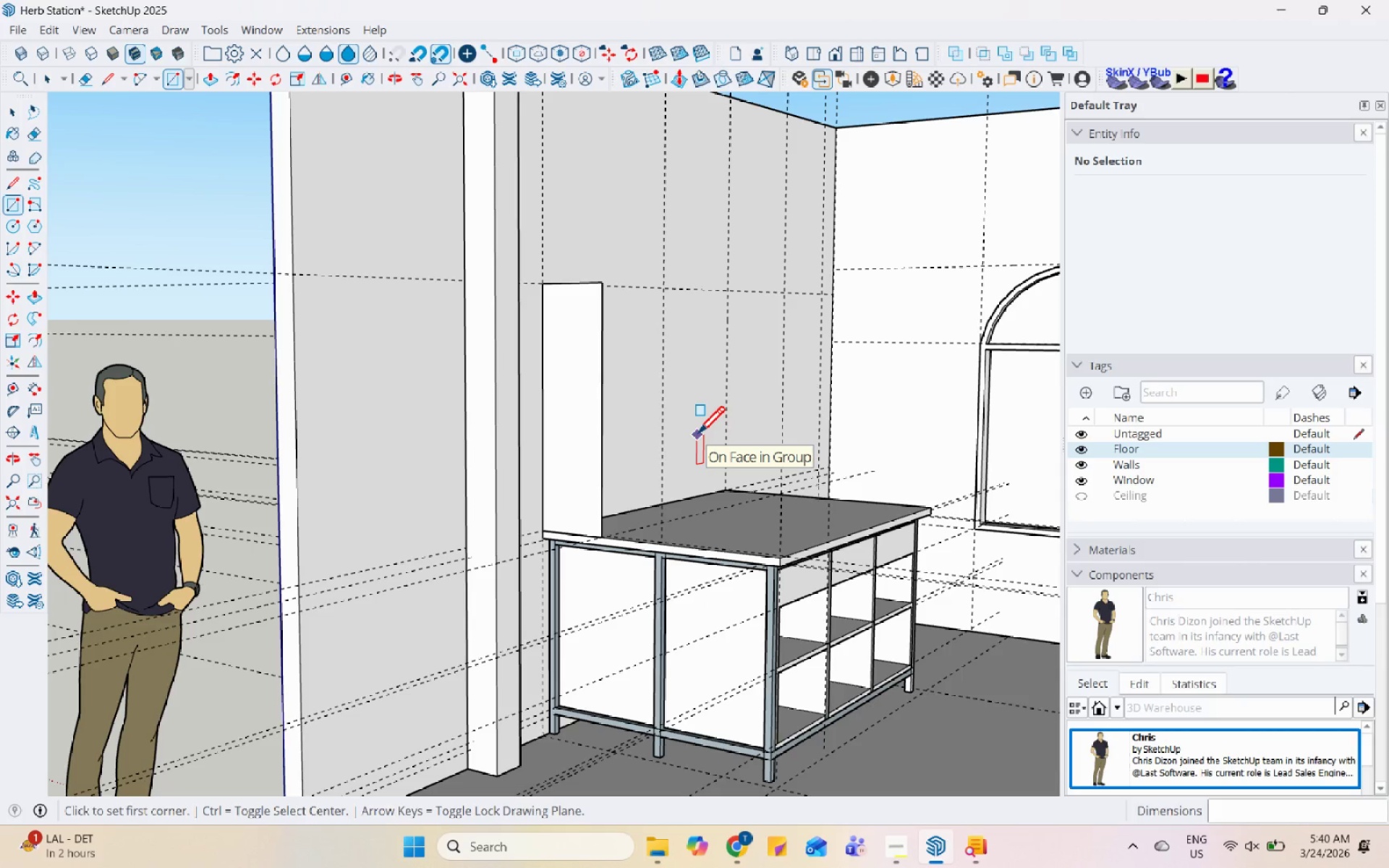 
wait(9.65)
 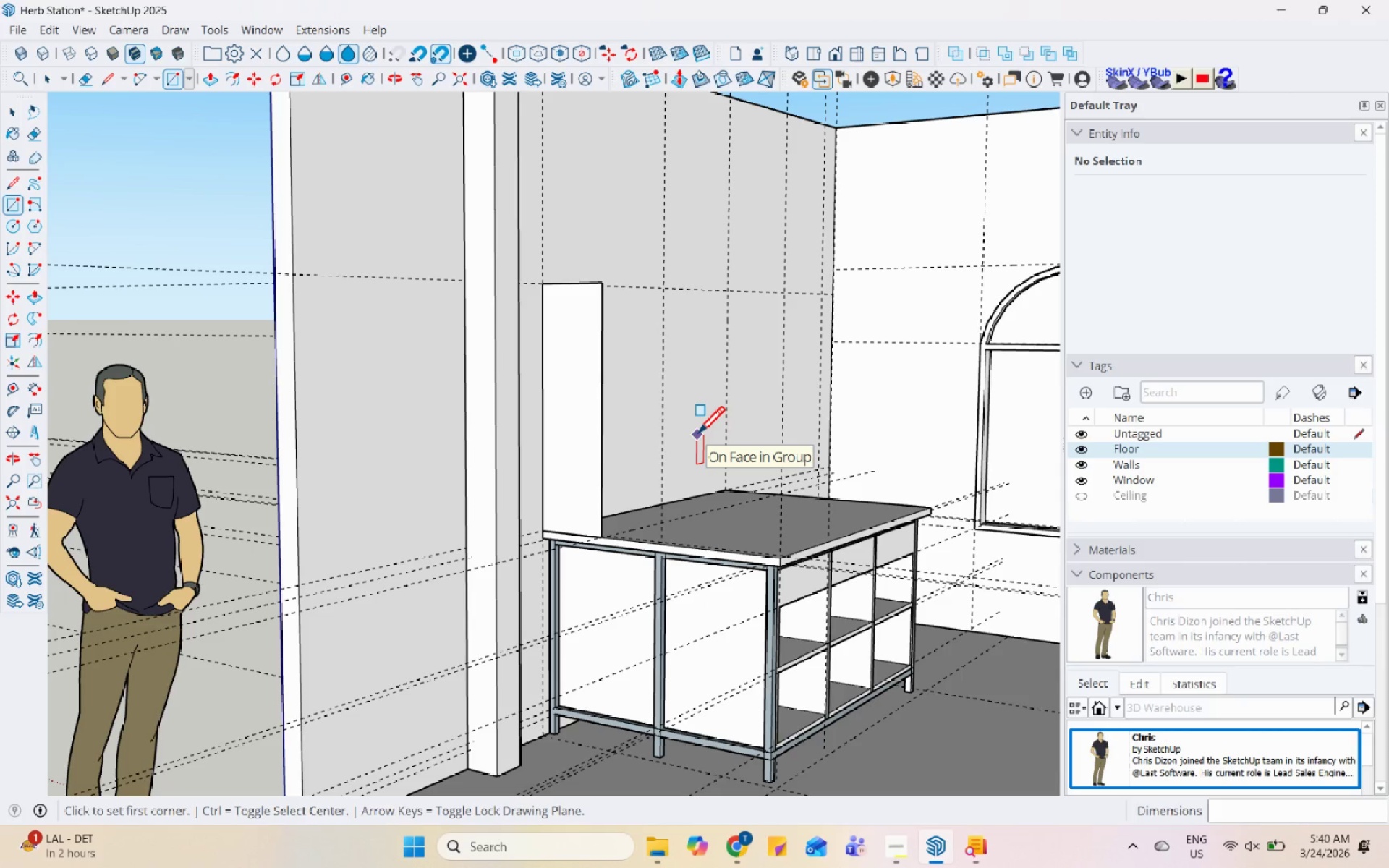 
scroll: coordinate [742, 428], scroll_direction: down, amount: 1.0
 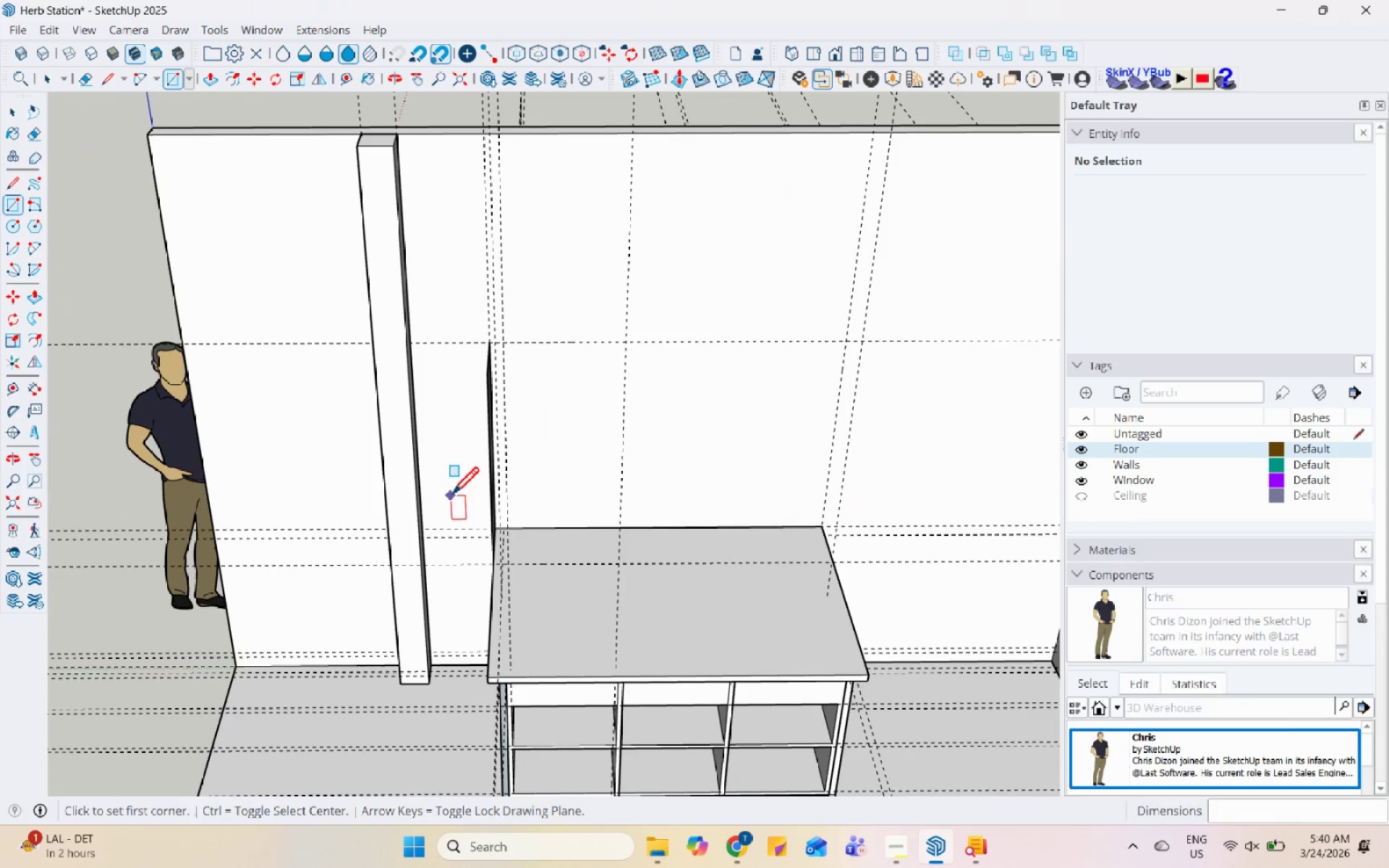 
scroll: coordinate [551, 375], scroll_direction: up, amount: 5.0
 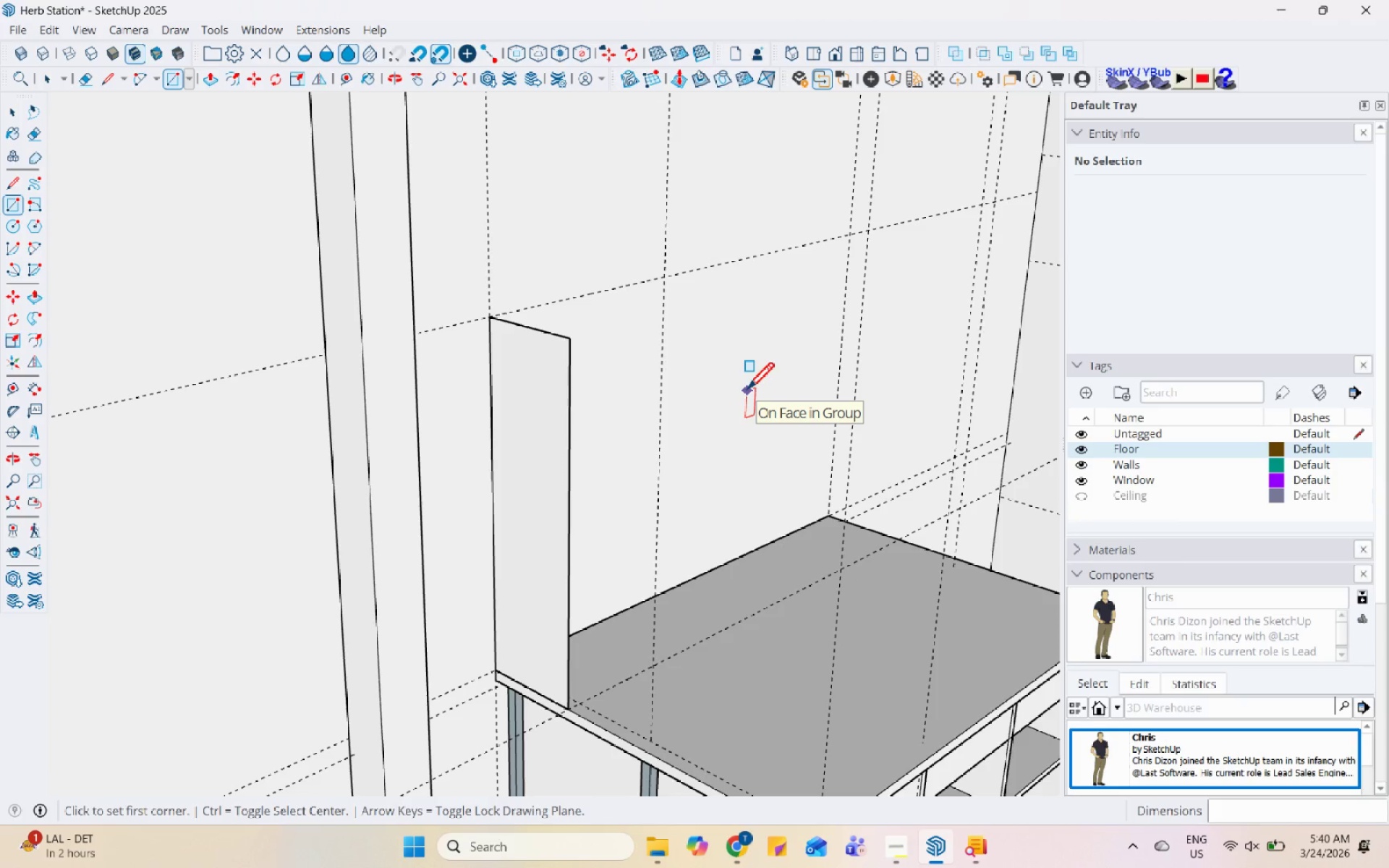 
wait(8.54)
 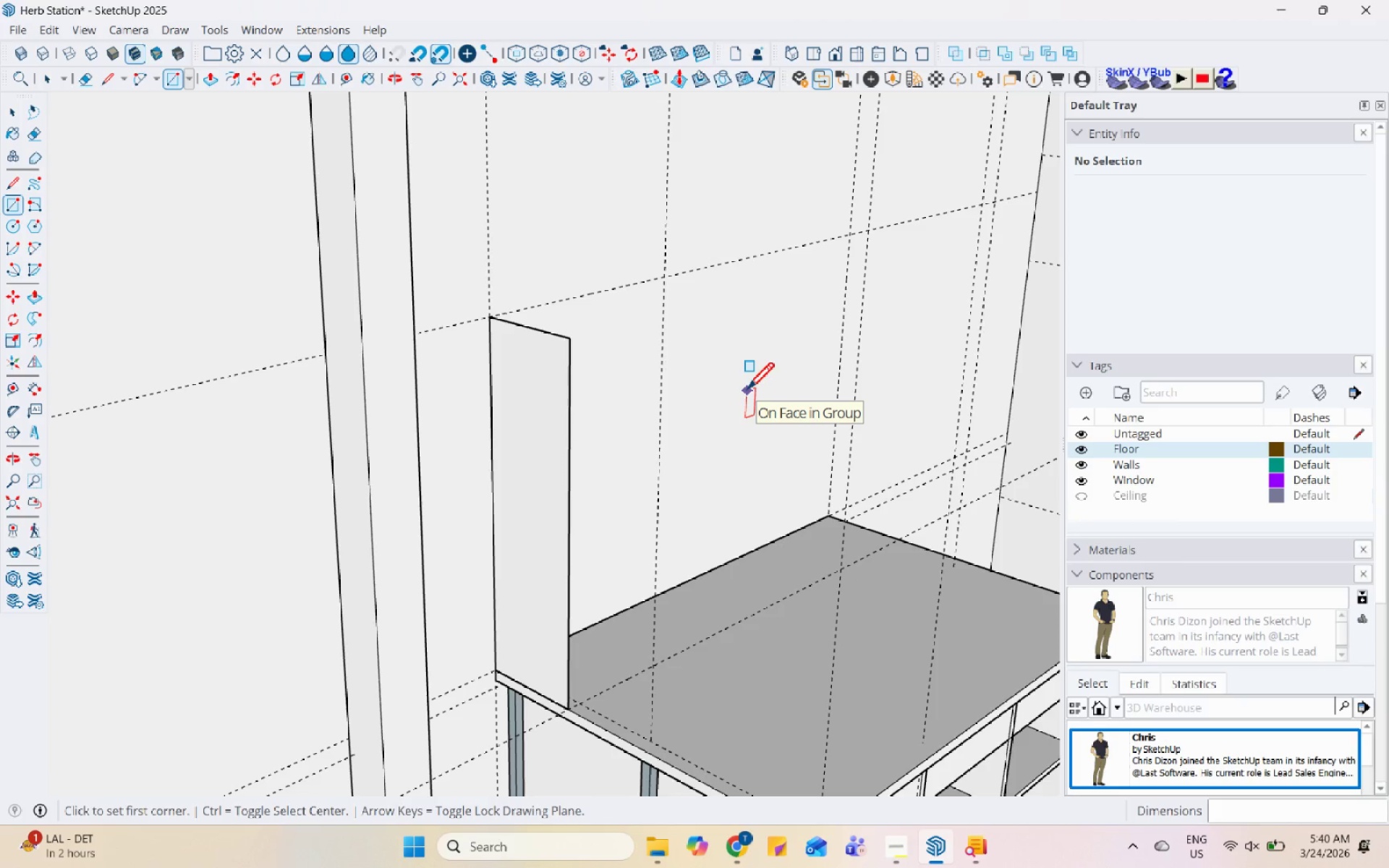 
left_click([7, 390])
 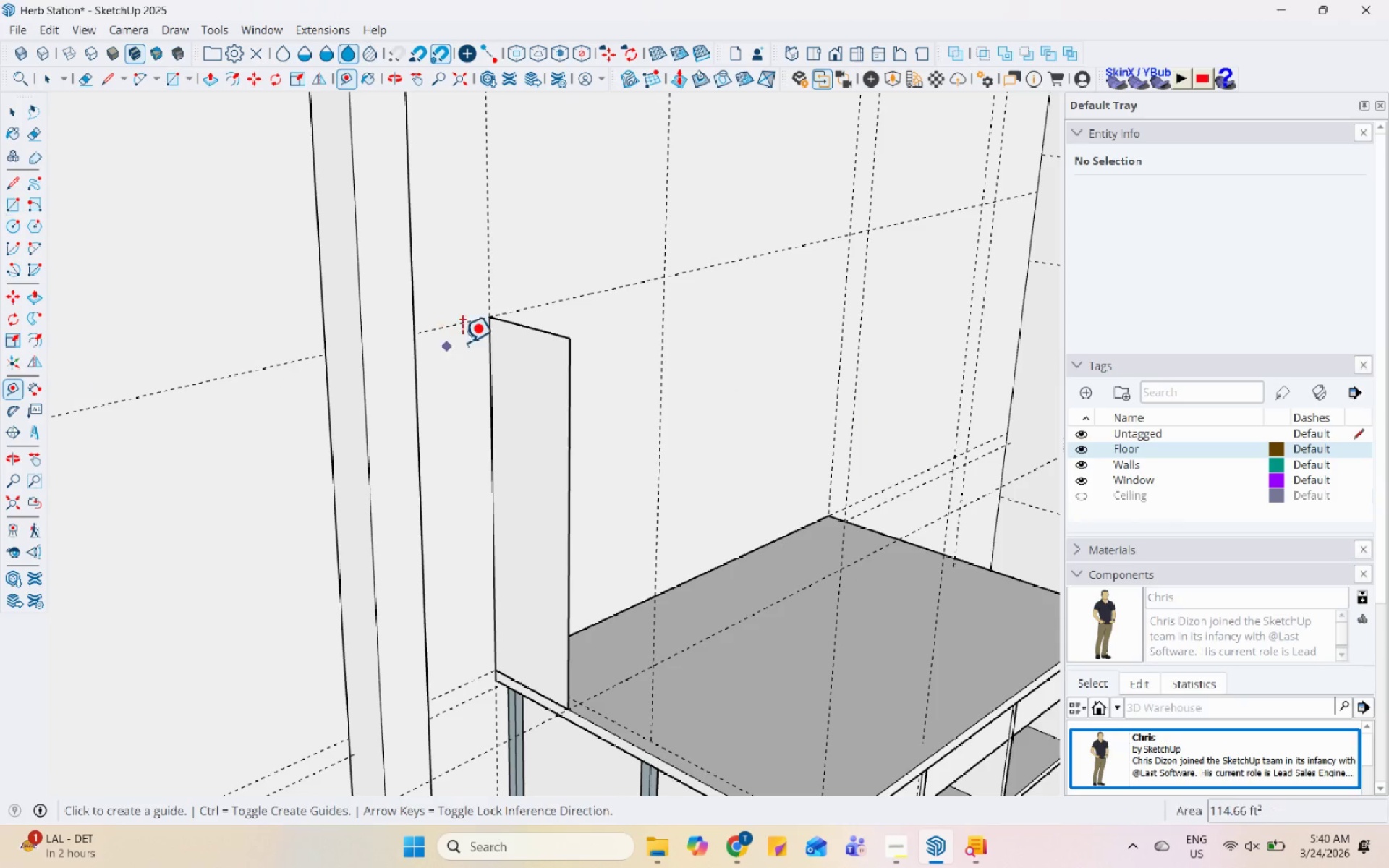 
left_click([540, 324])
 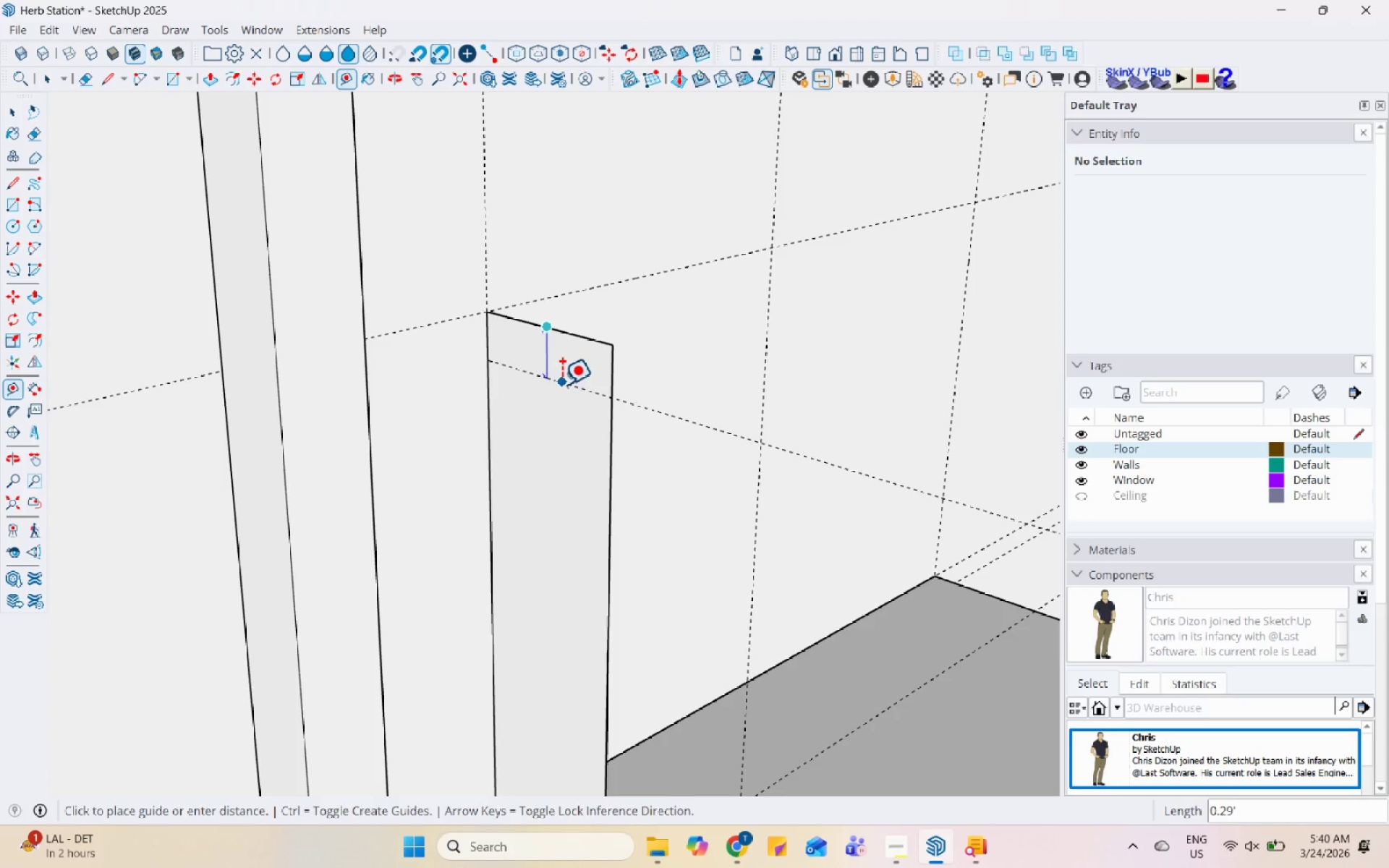 
scroll: coordinate [495, 327], scroll_direction: up, amount: 4.0
 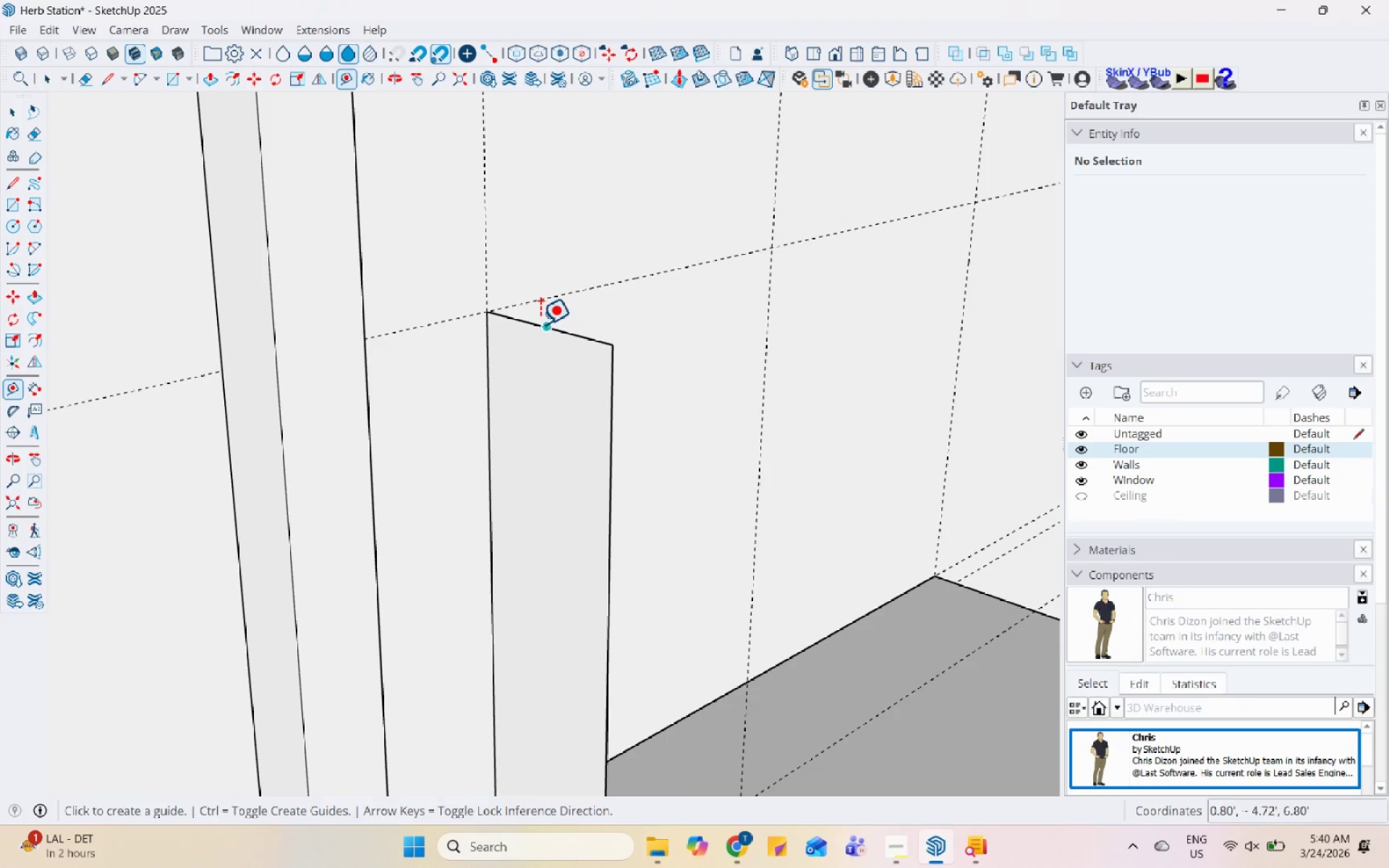 
left_click([561, 385])
 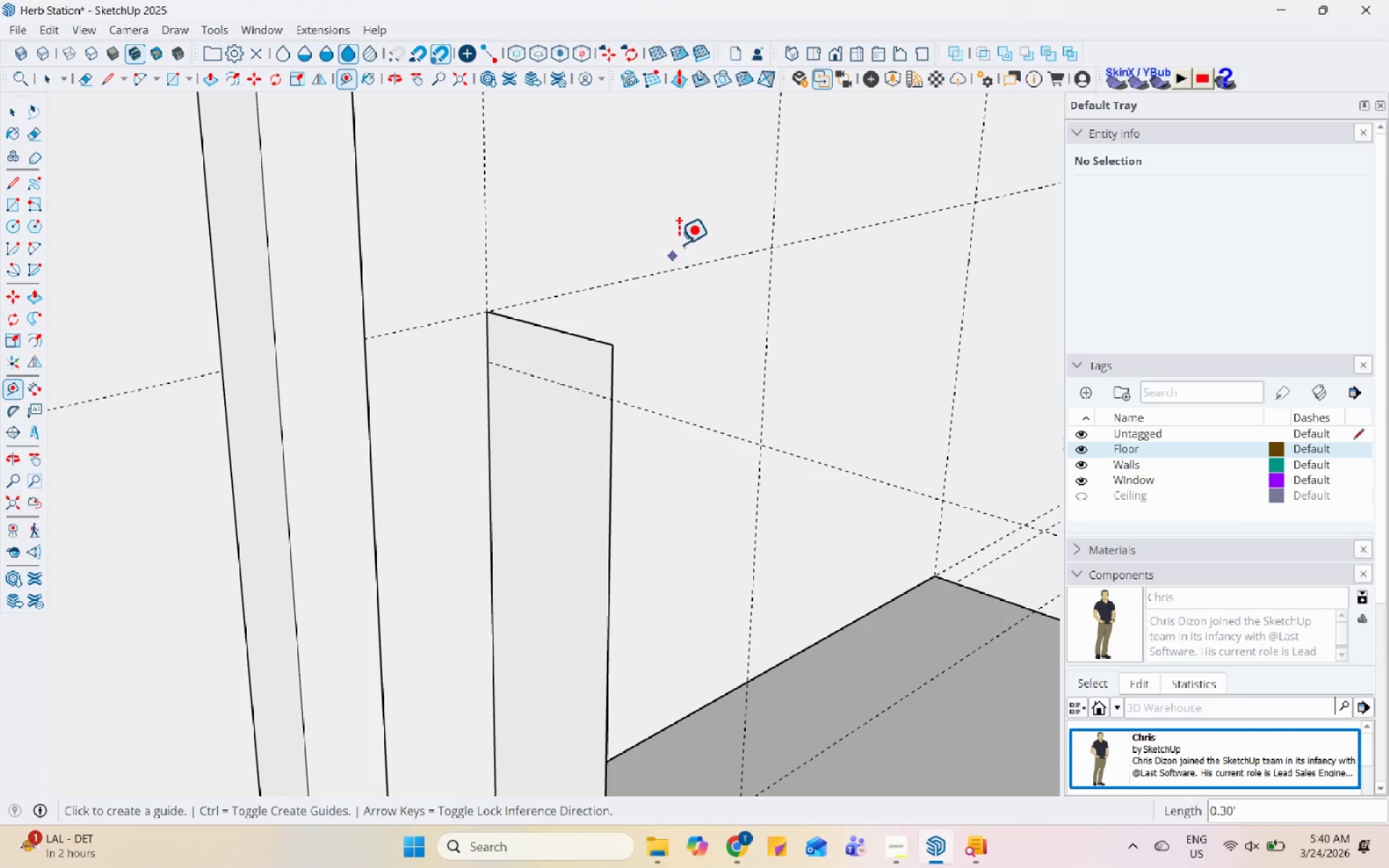 
scroll: coordinate [678, 244], scroll_direction: down, amount: 5.0
 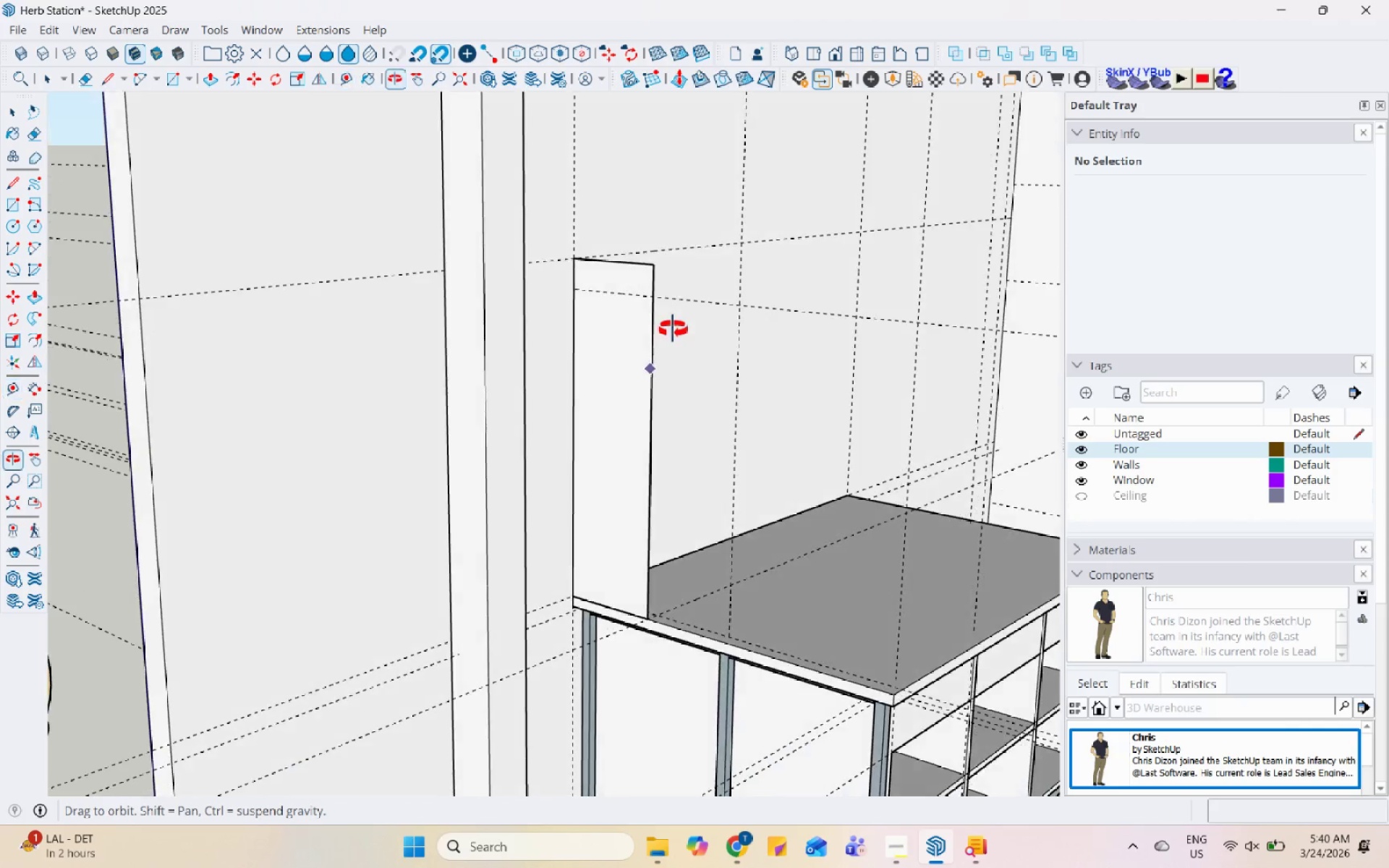 
scroll: coordinate [653, 326], scroll_direction: up, amount: 5.0
 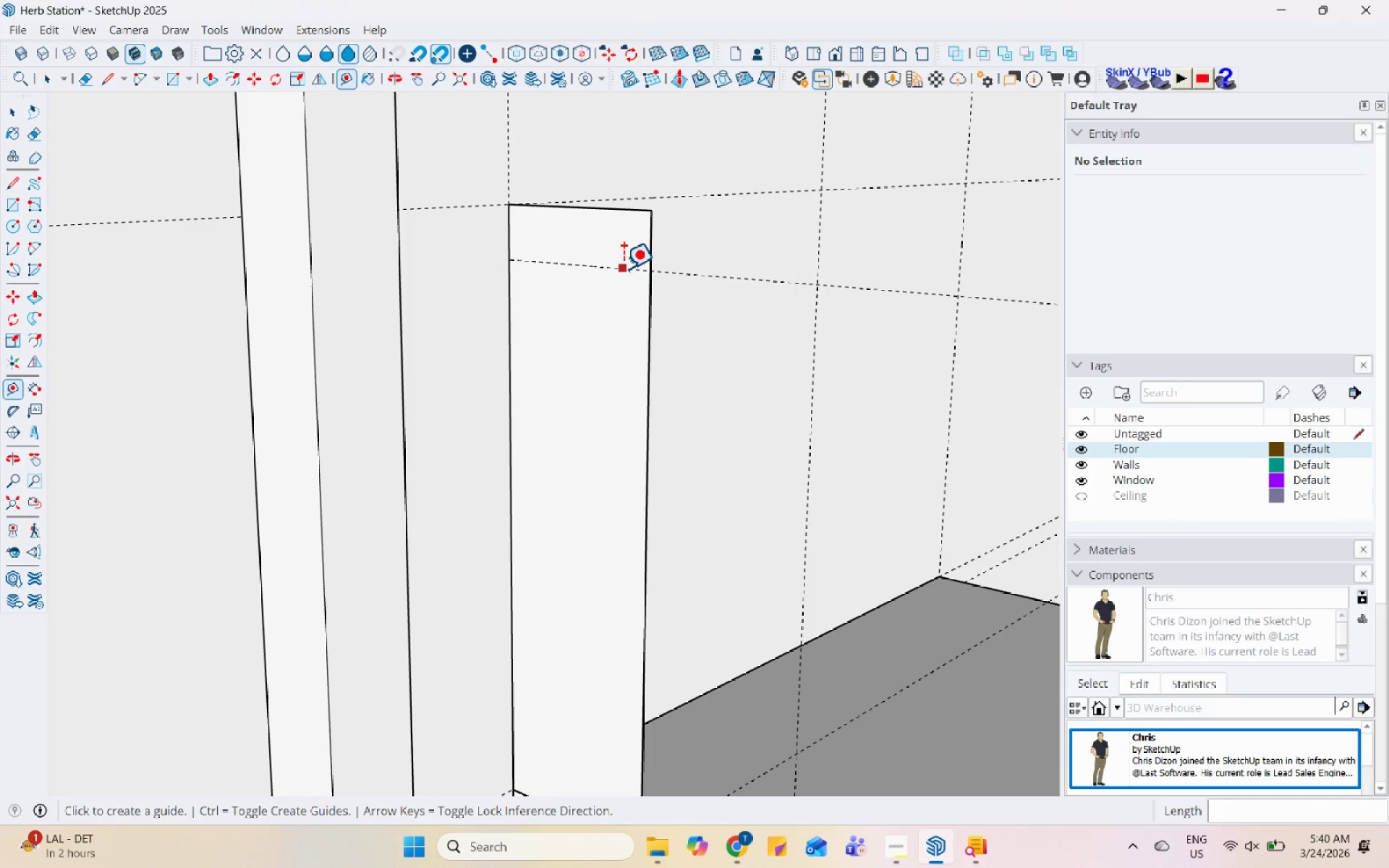 
scroll: coordinate [589, 672], scroll_direction: none, amount: 0.0
 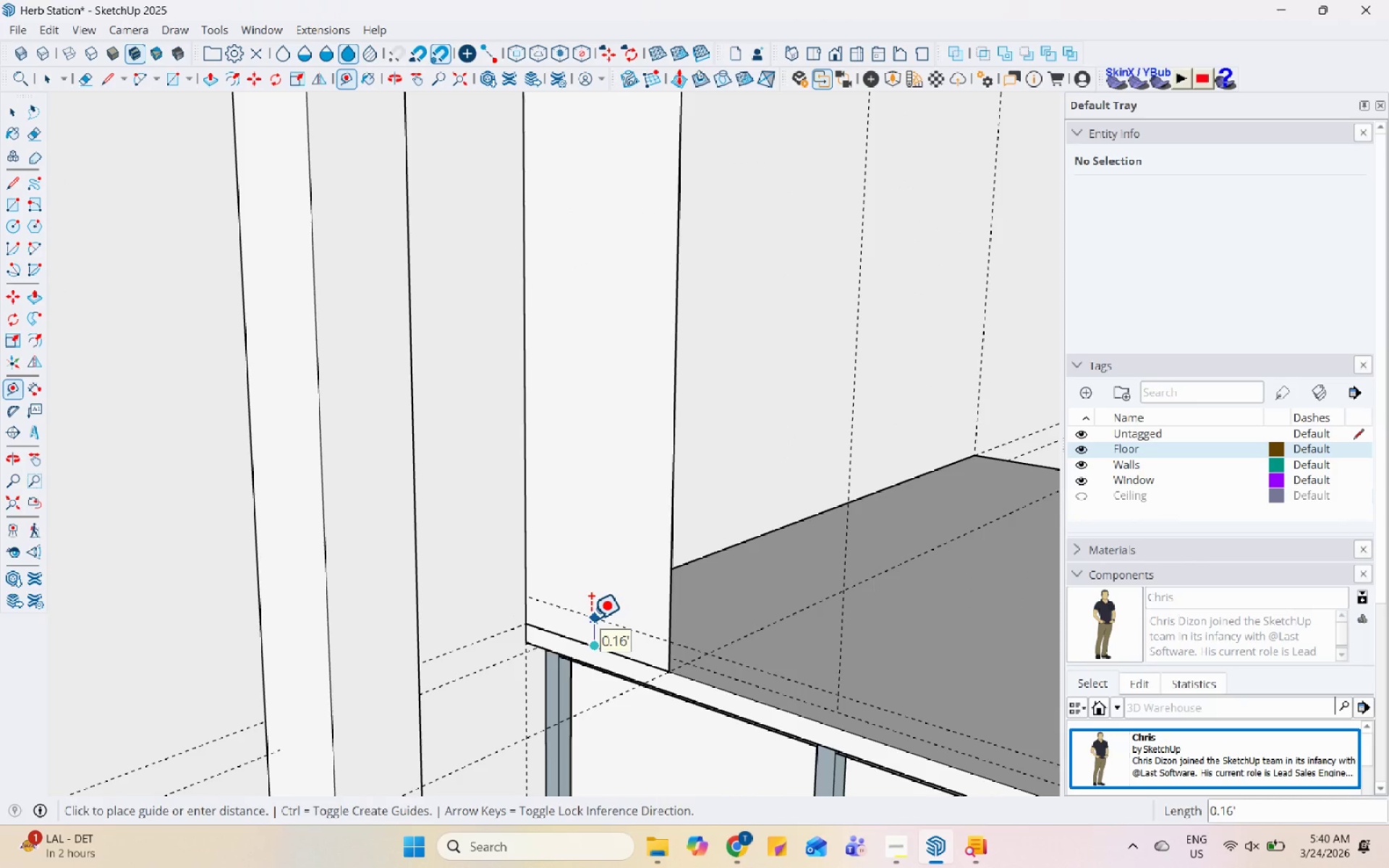 
scroll: coordinate [590, 619], scroll_direction: down, amount: 6.0
 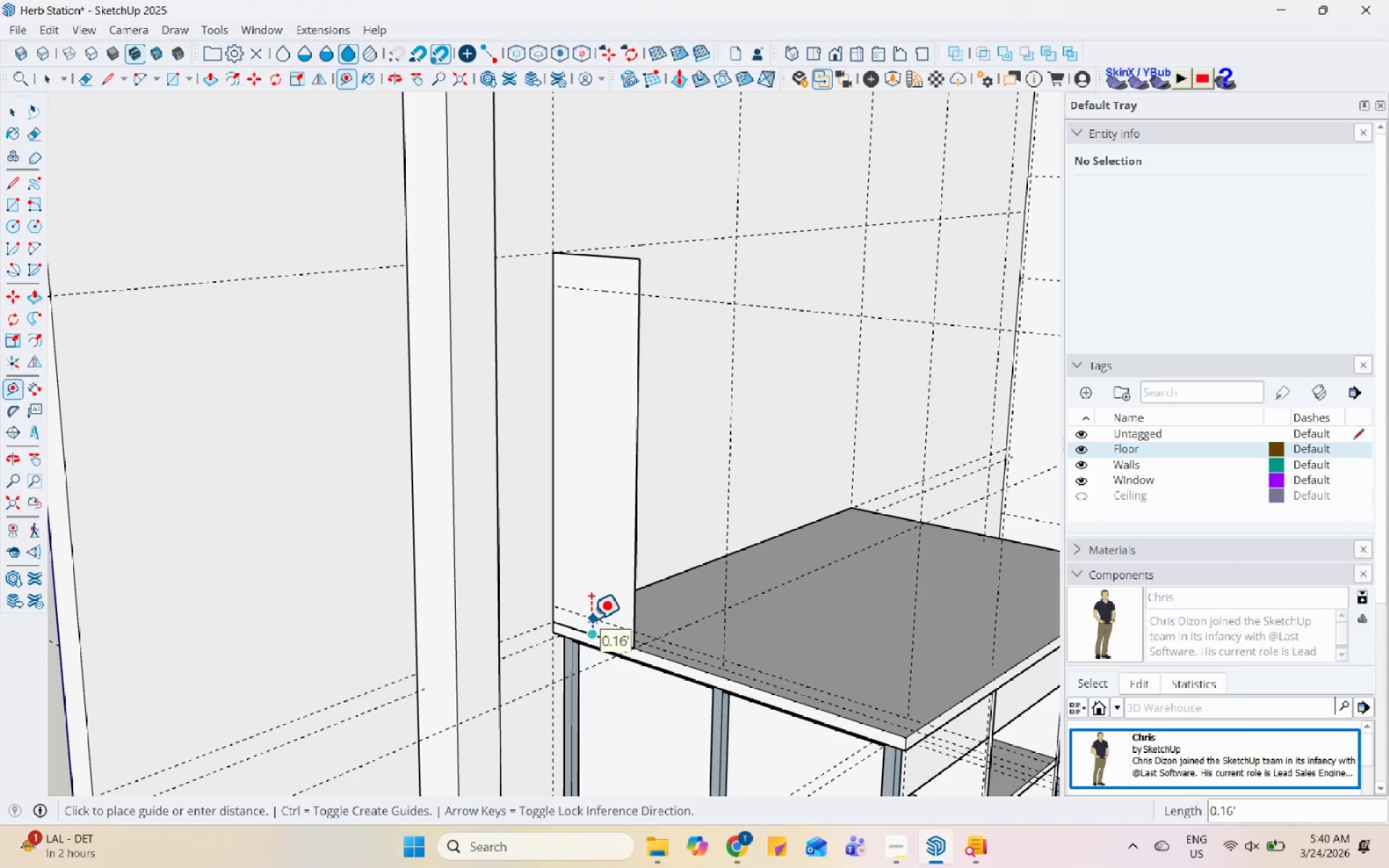 
wait(5.75)
 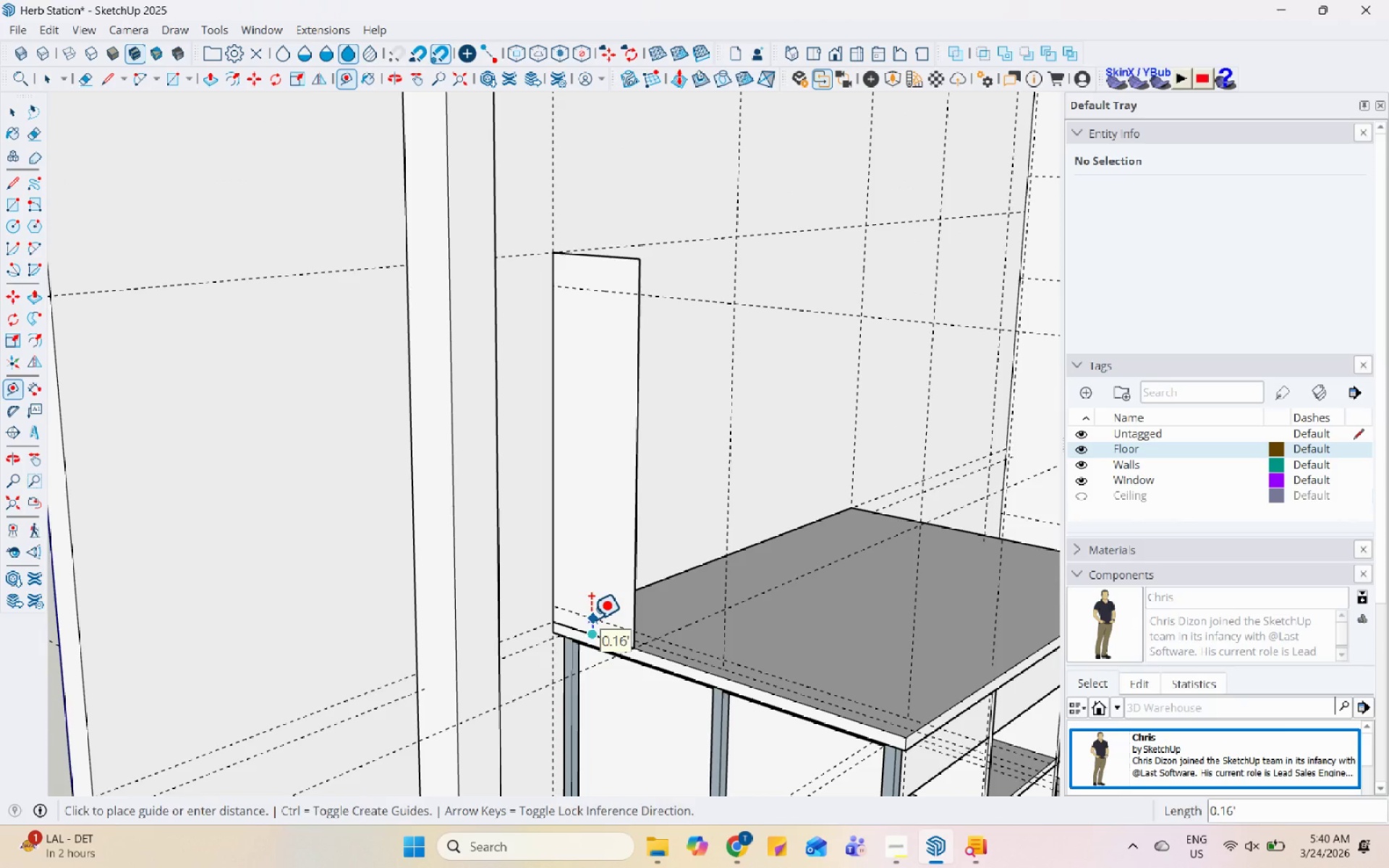 
scroll: coordinate [590, 619], scroll_direction: up, amount: 9.0
 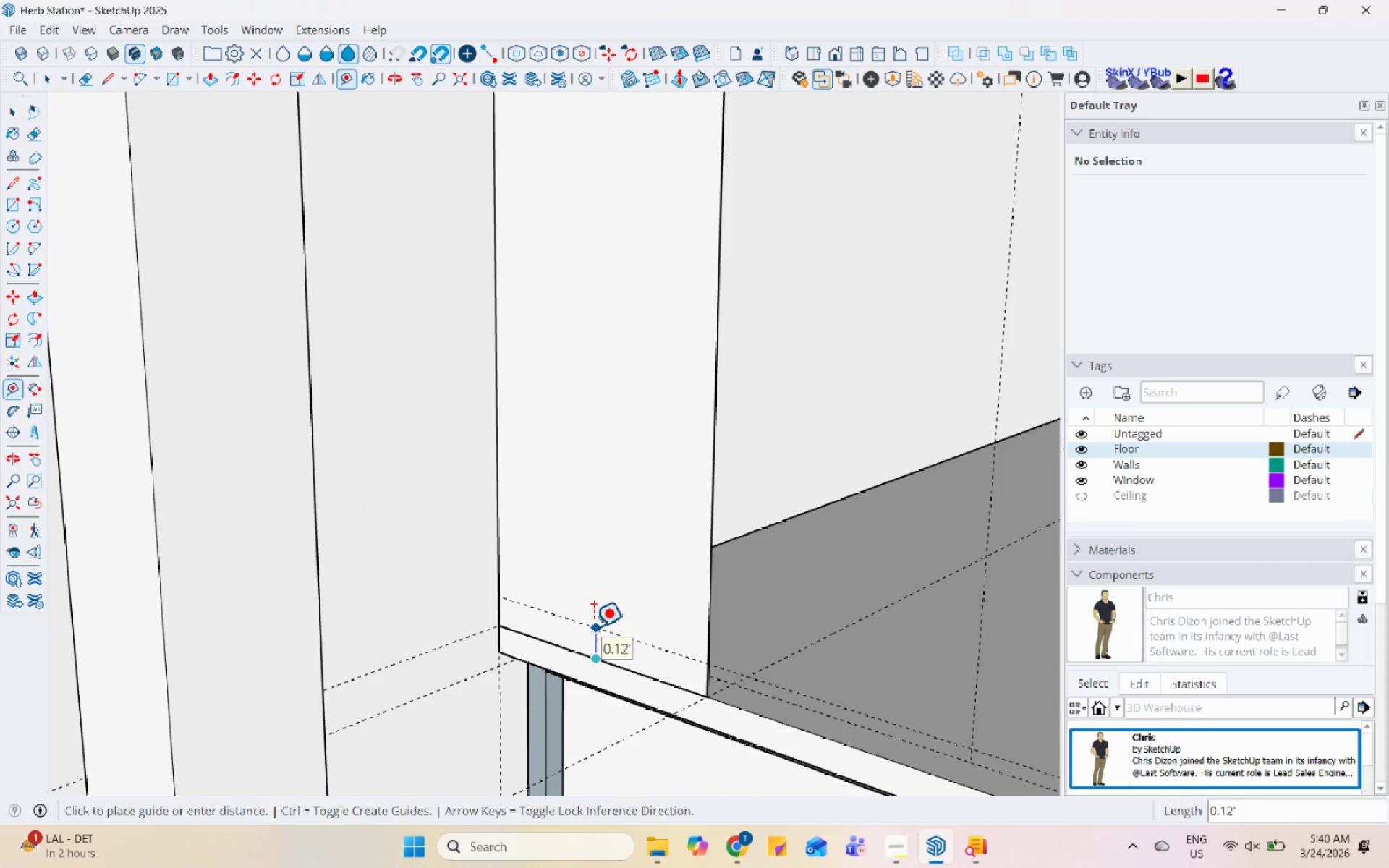 
scroll: coordinate [592, 627], scroll_direction: down, amount: 3.0
 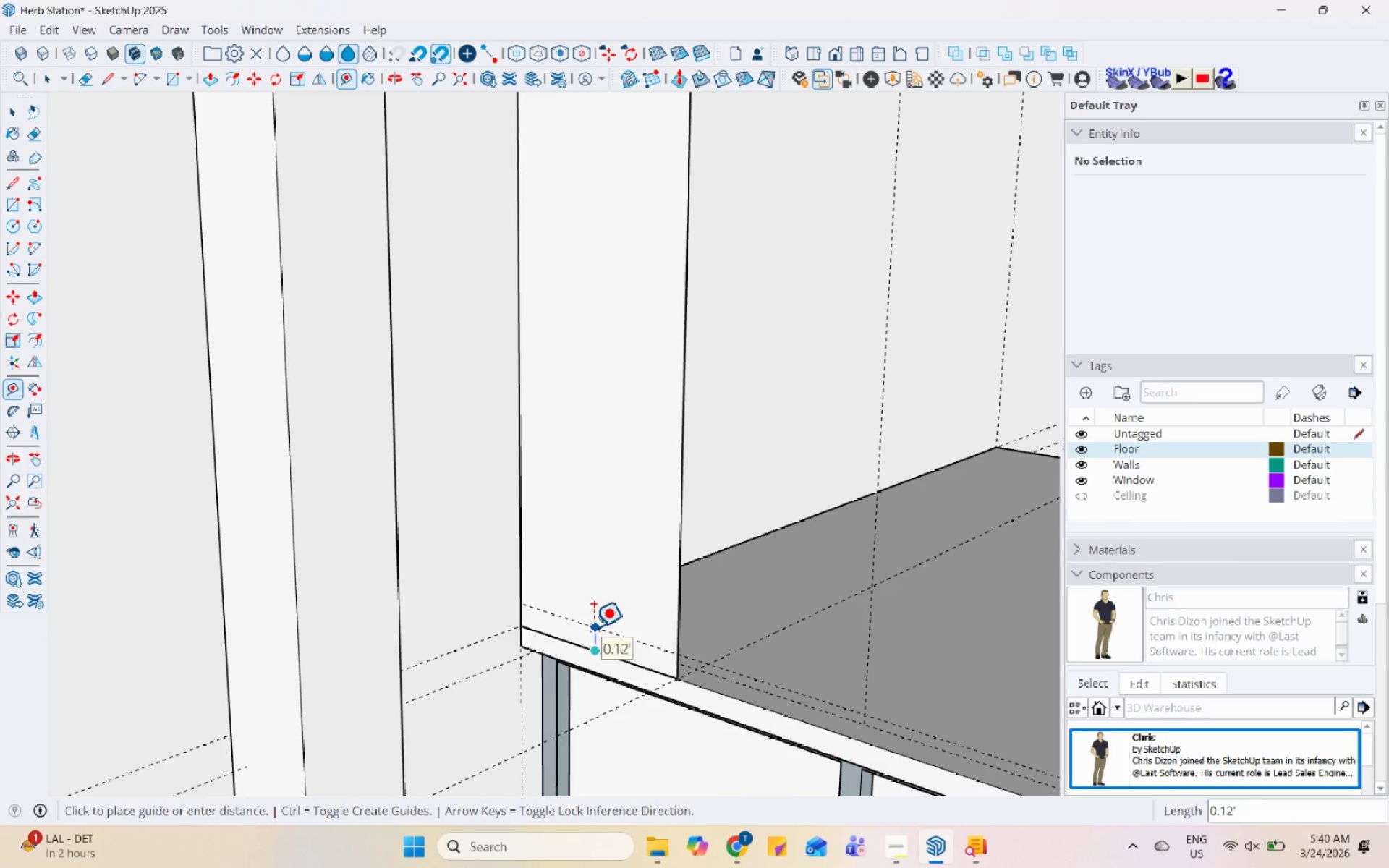 
key(Numpad0)
 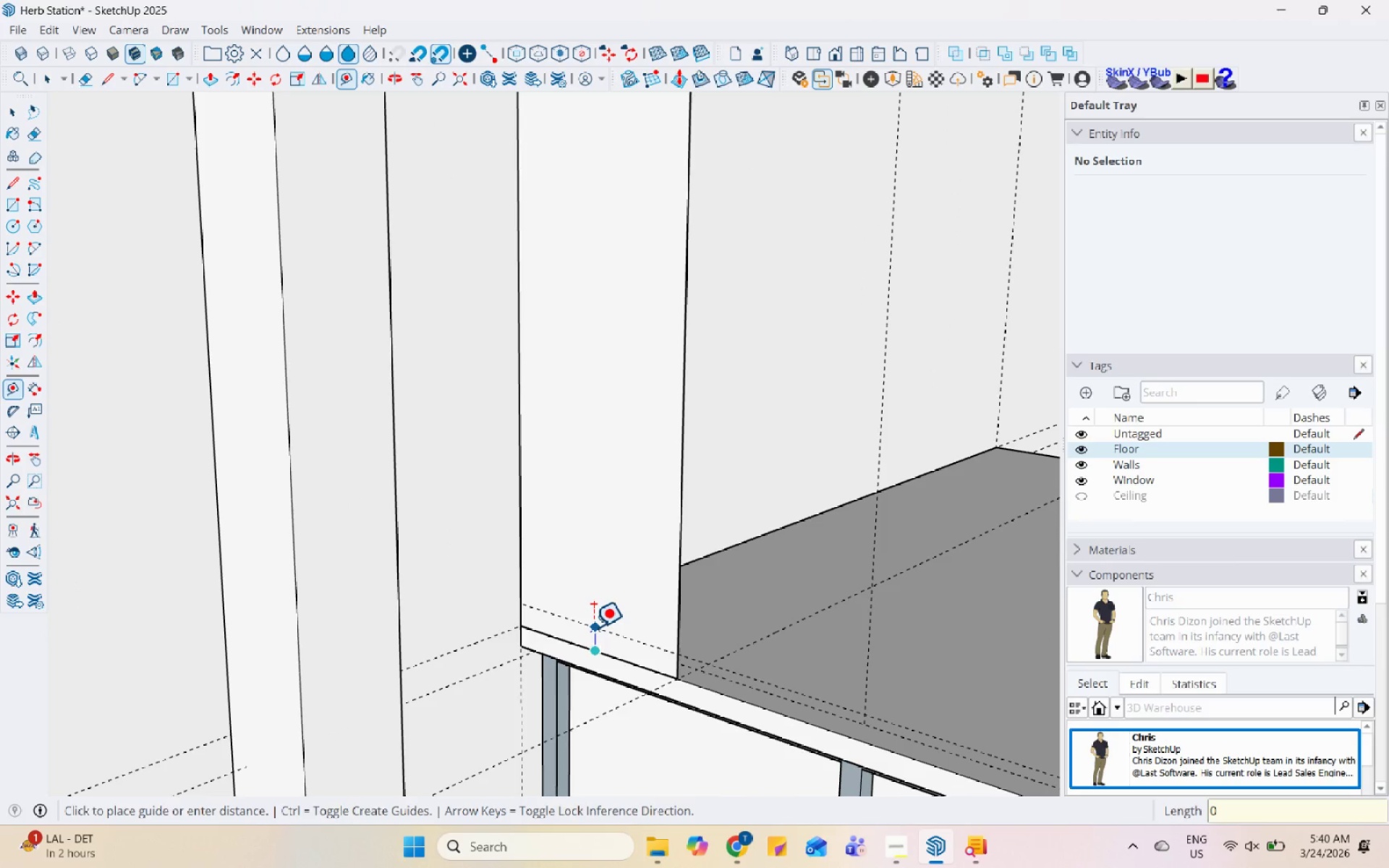 
key(NumpadDecimal)
 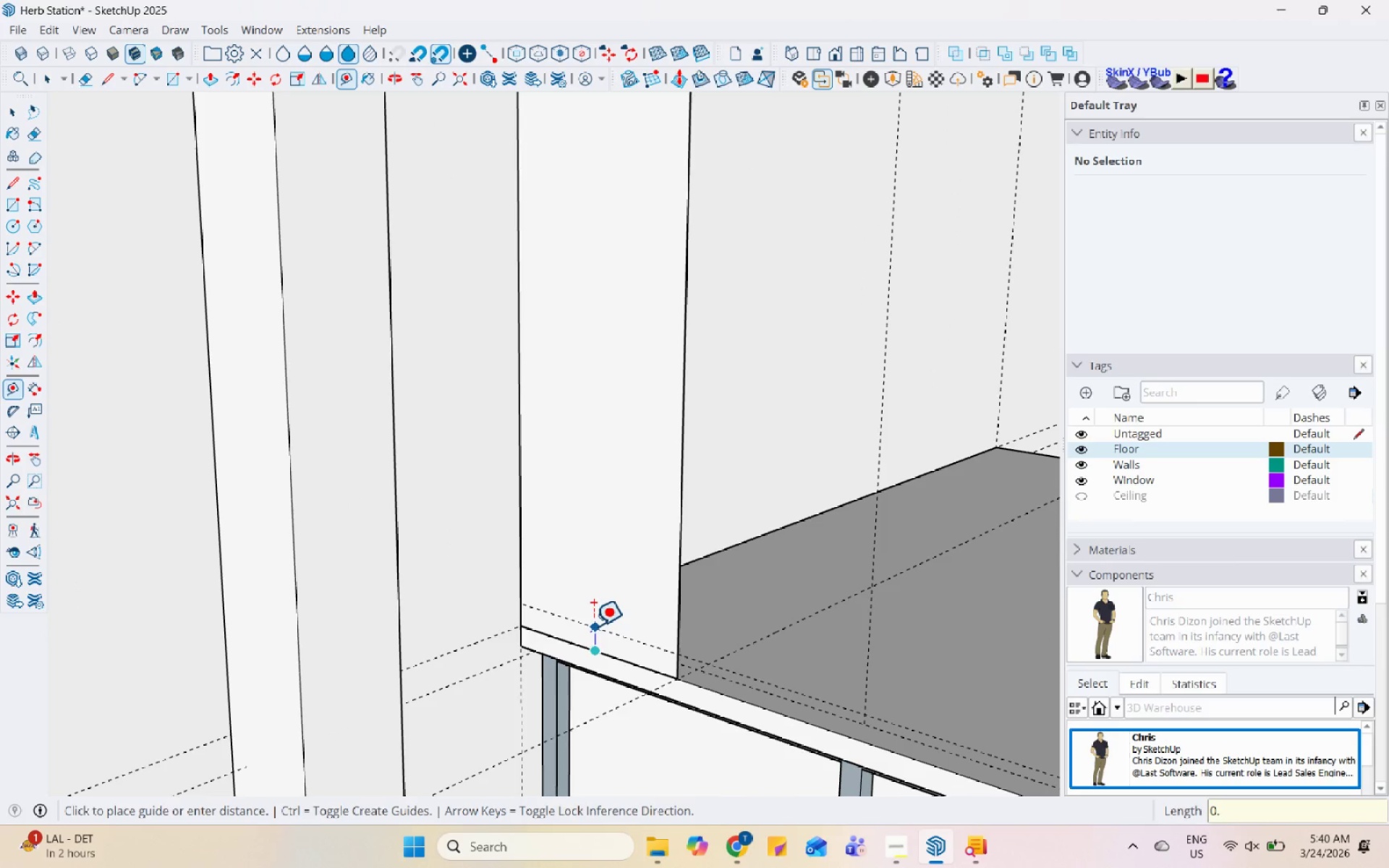 
key(Numpad1)
 